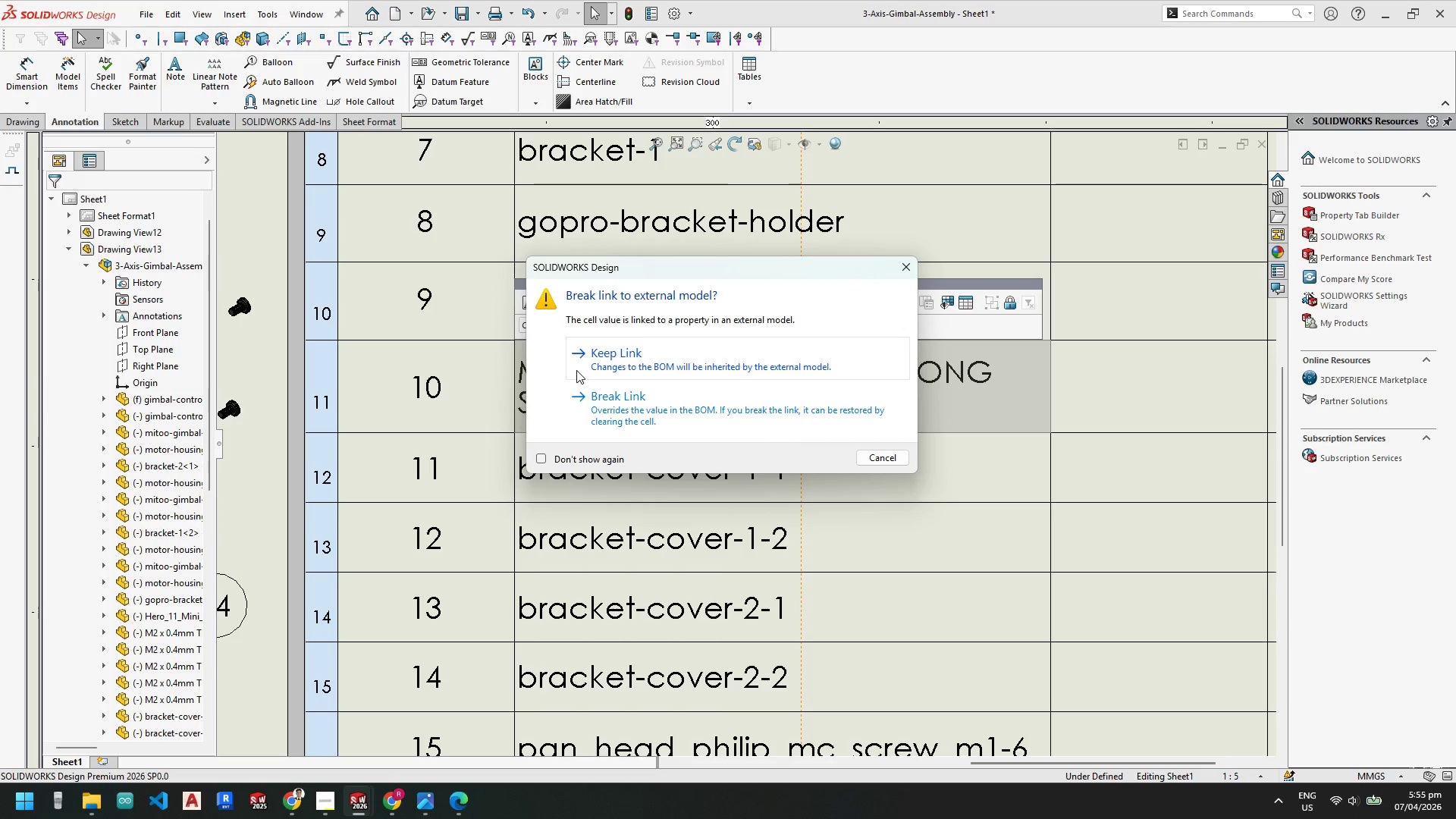 
left_click([601, 366])
 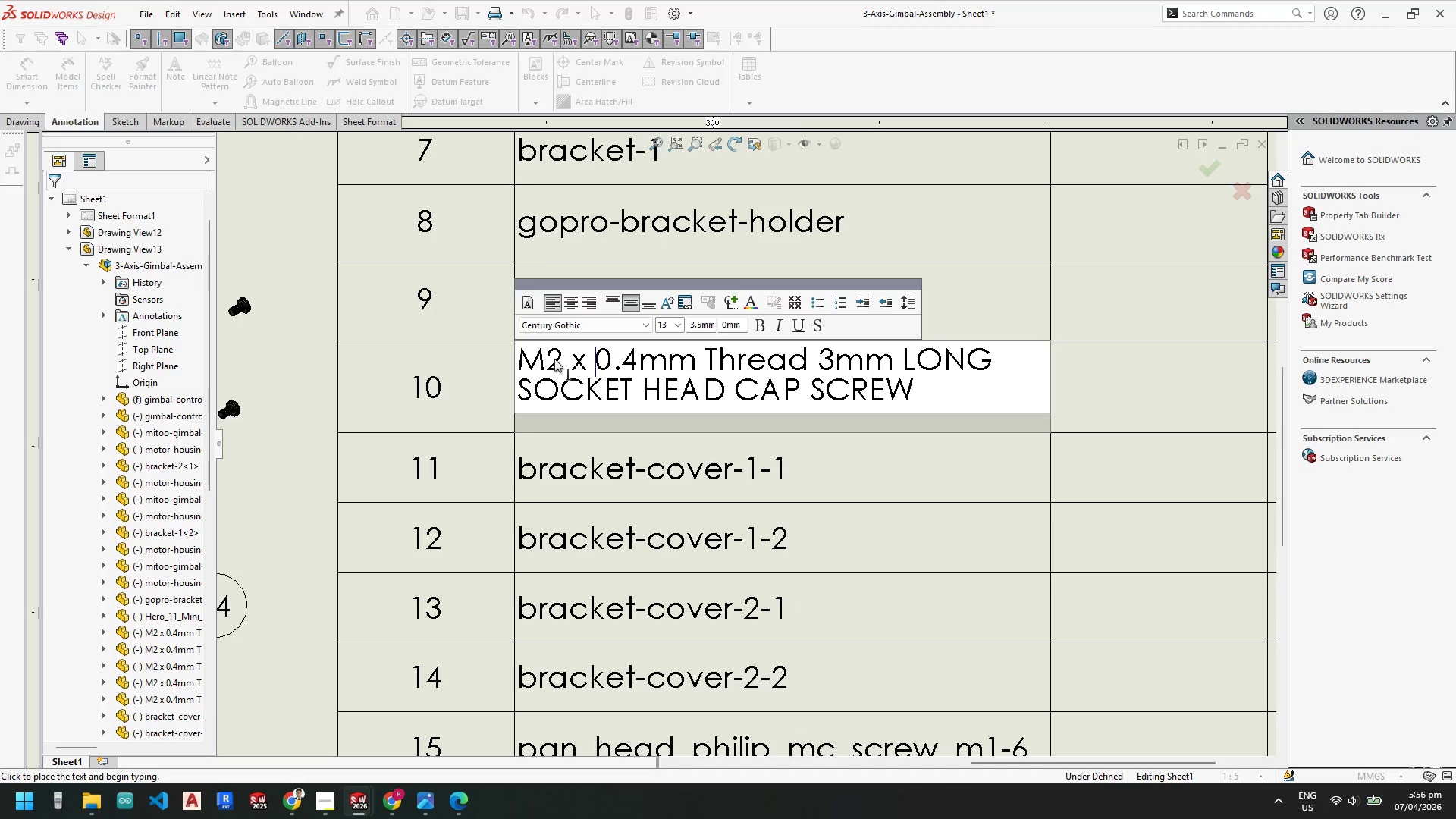 
double_click([562, 360])
 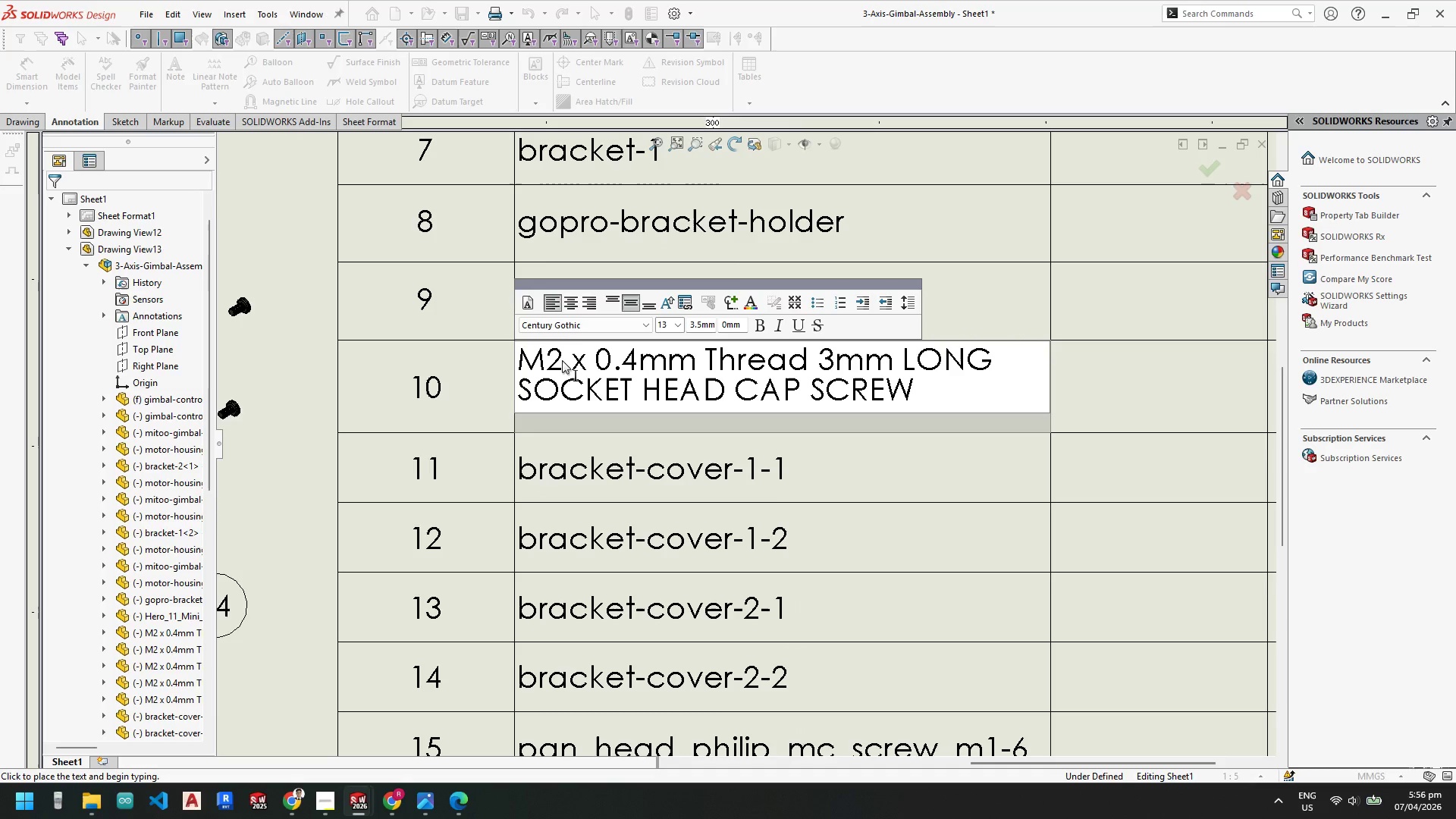 
key(Backspace)
 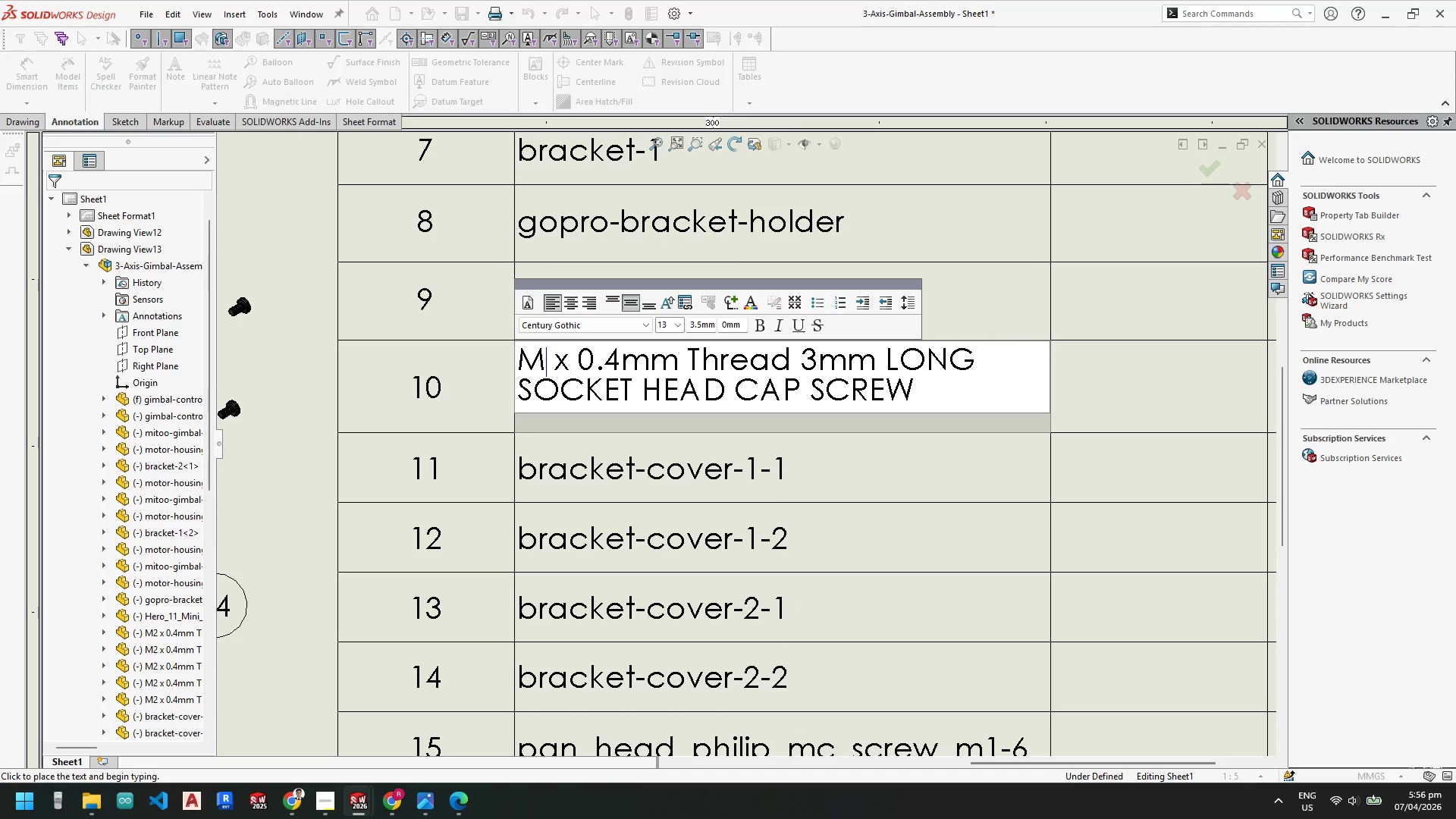 
key(3)
 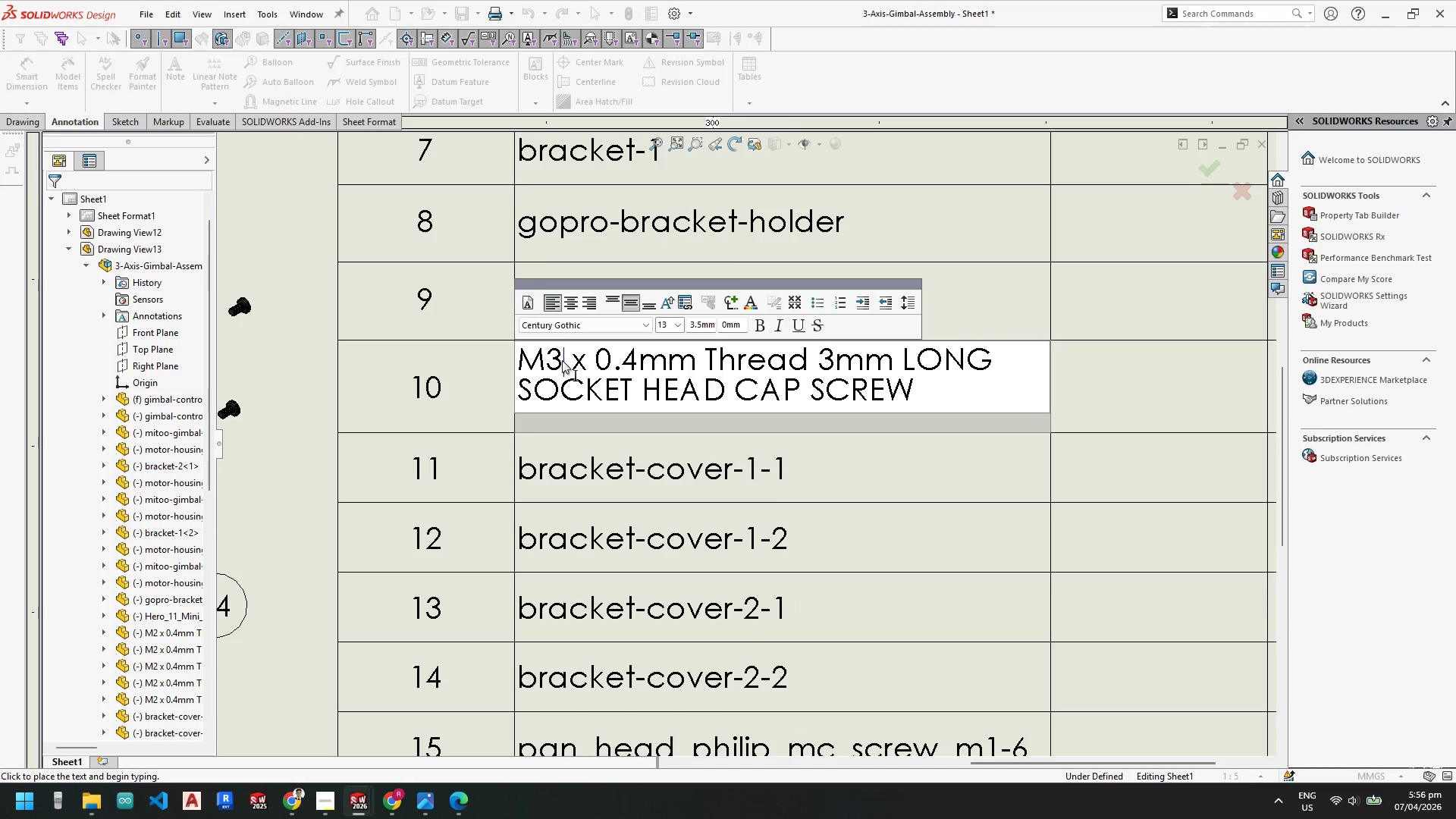 
key(Enter)
 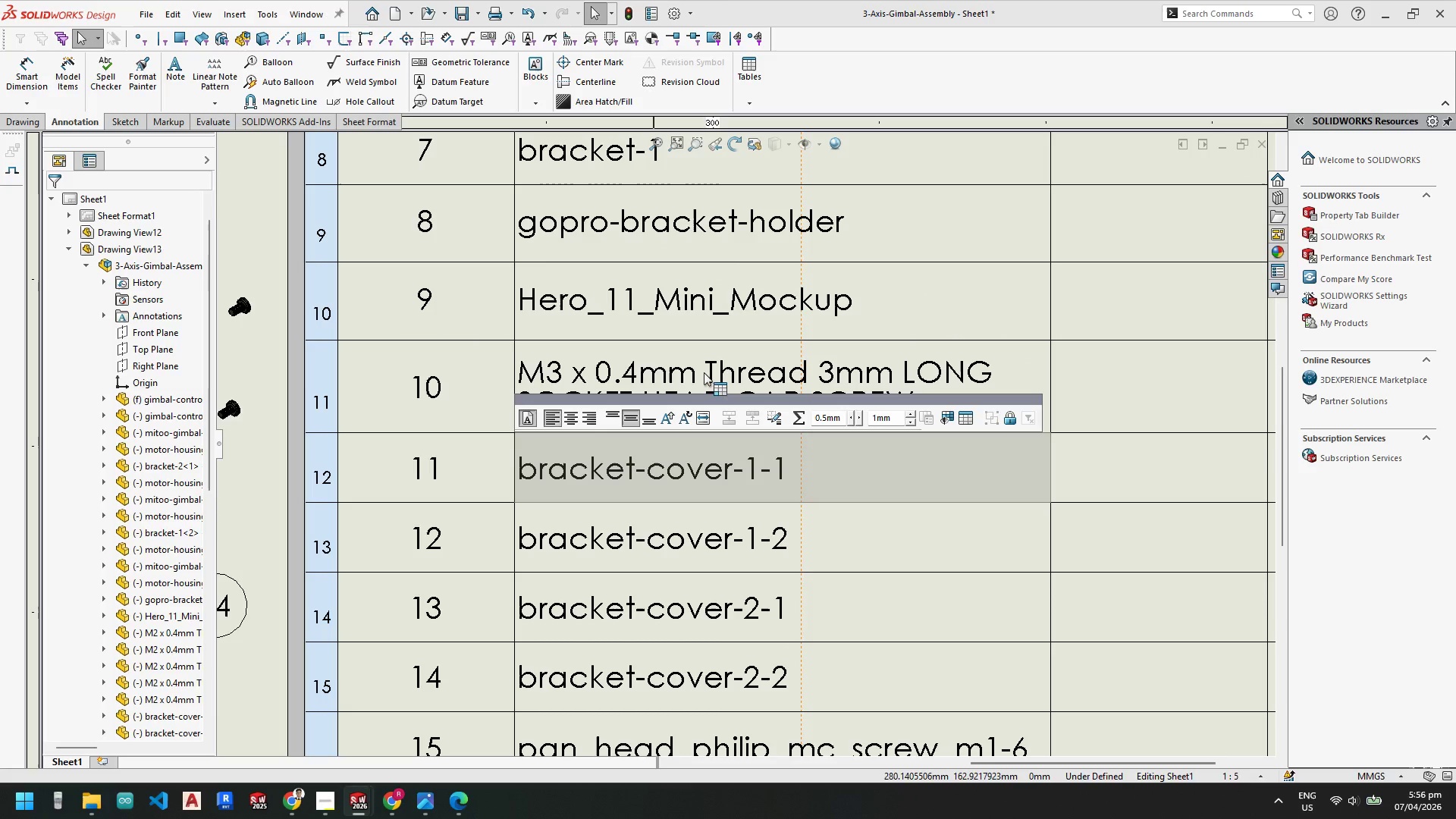 
key(Escape)
 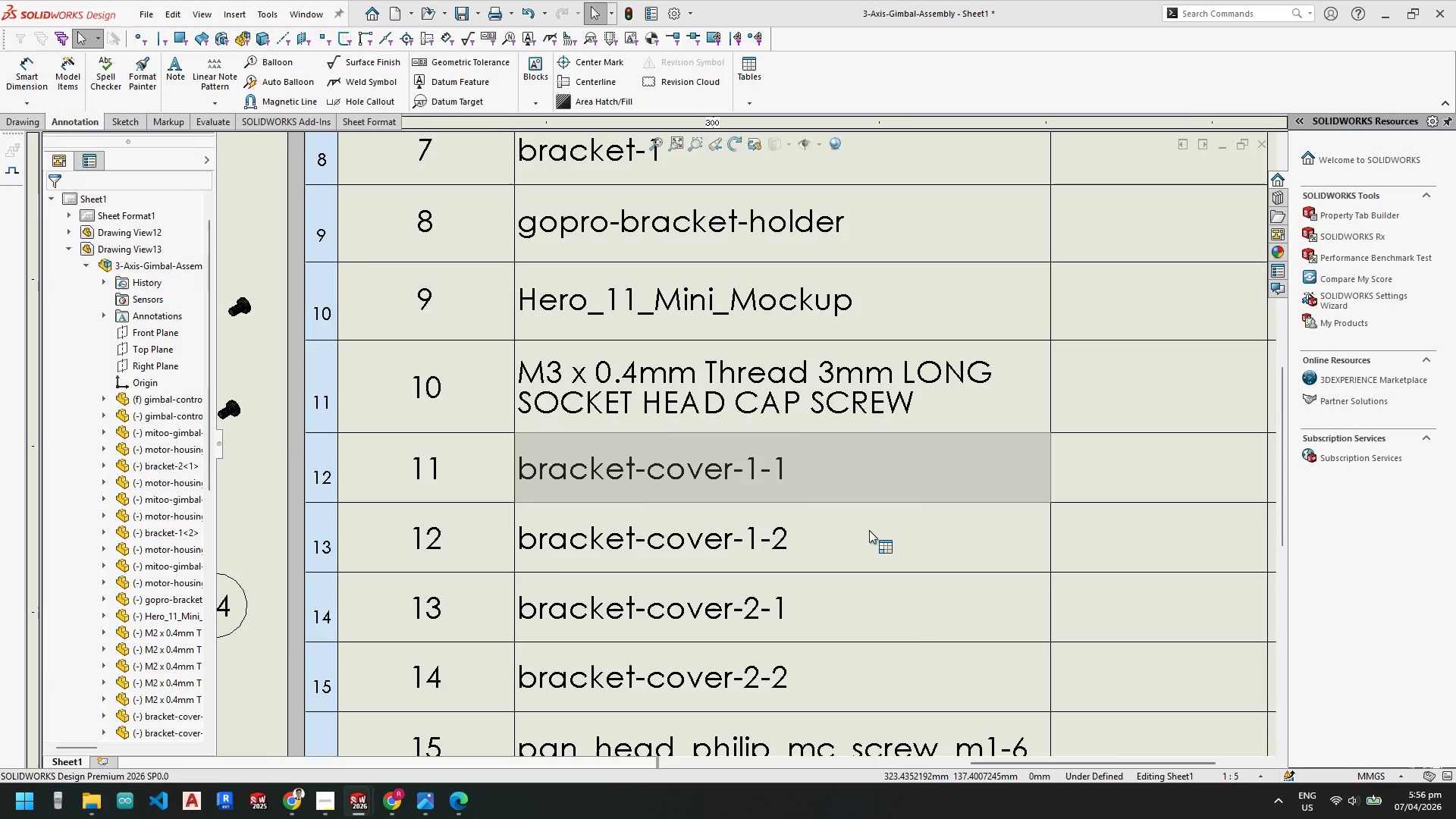 
scroll: coordinate [869, 530], scroll_direction: up, amount: 5.0
 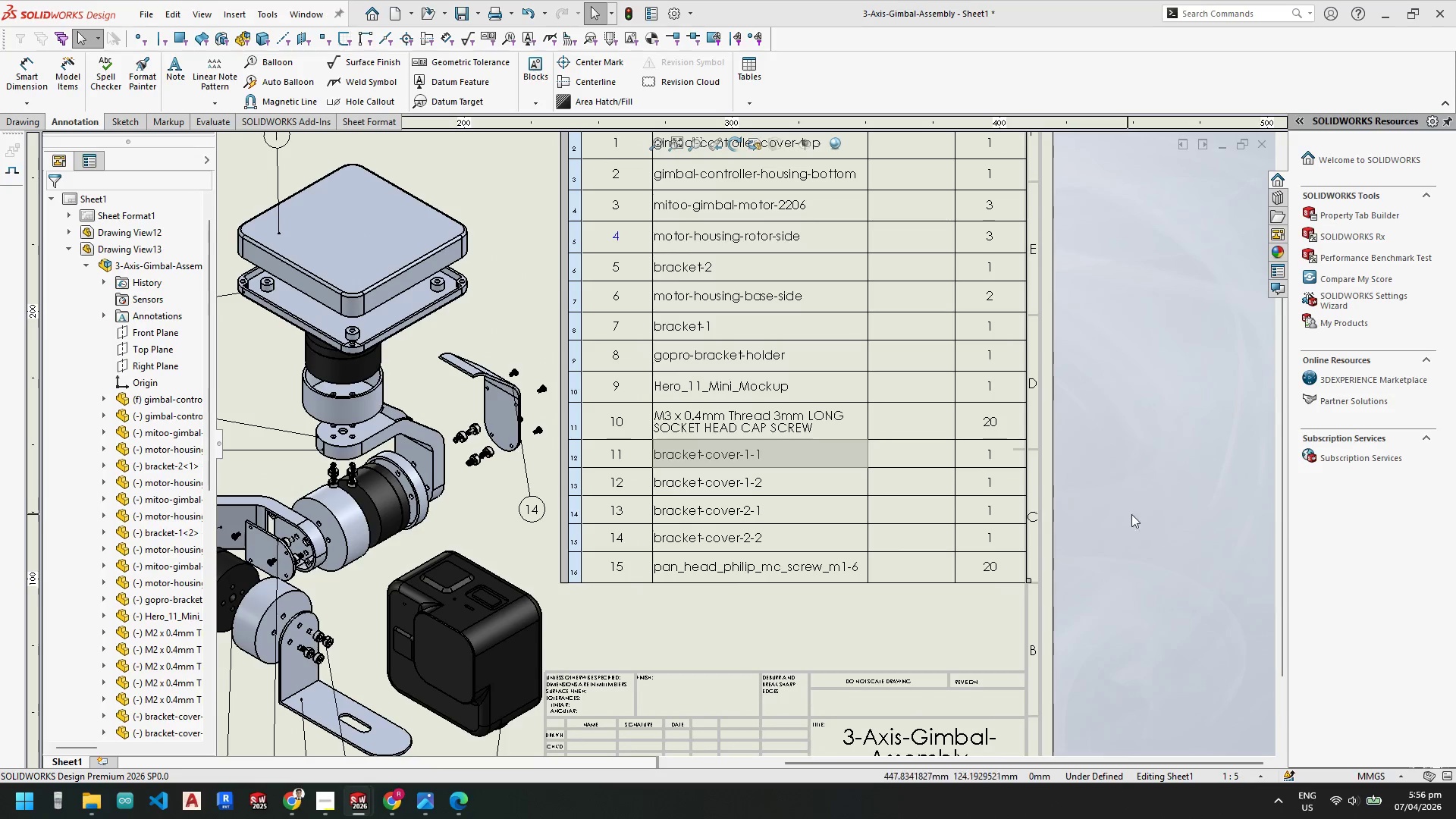 
left_click([1180, 509])
 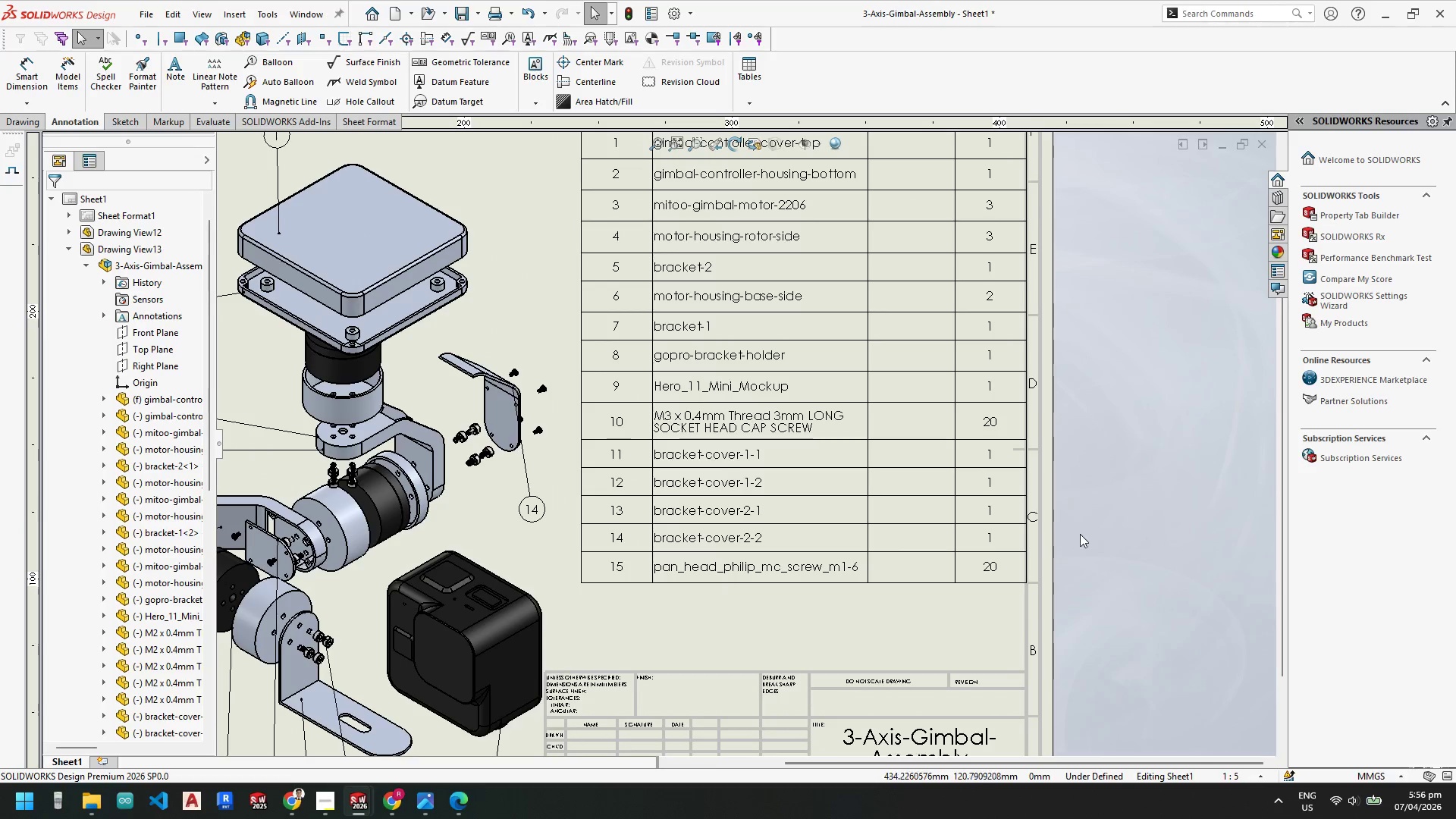 
scroll: coordinate [1042, 590], scroll_direction: up, amount: 3.0
 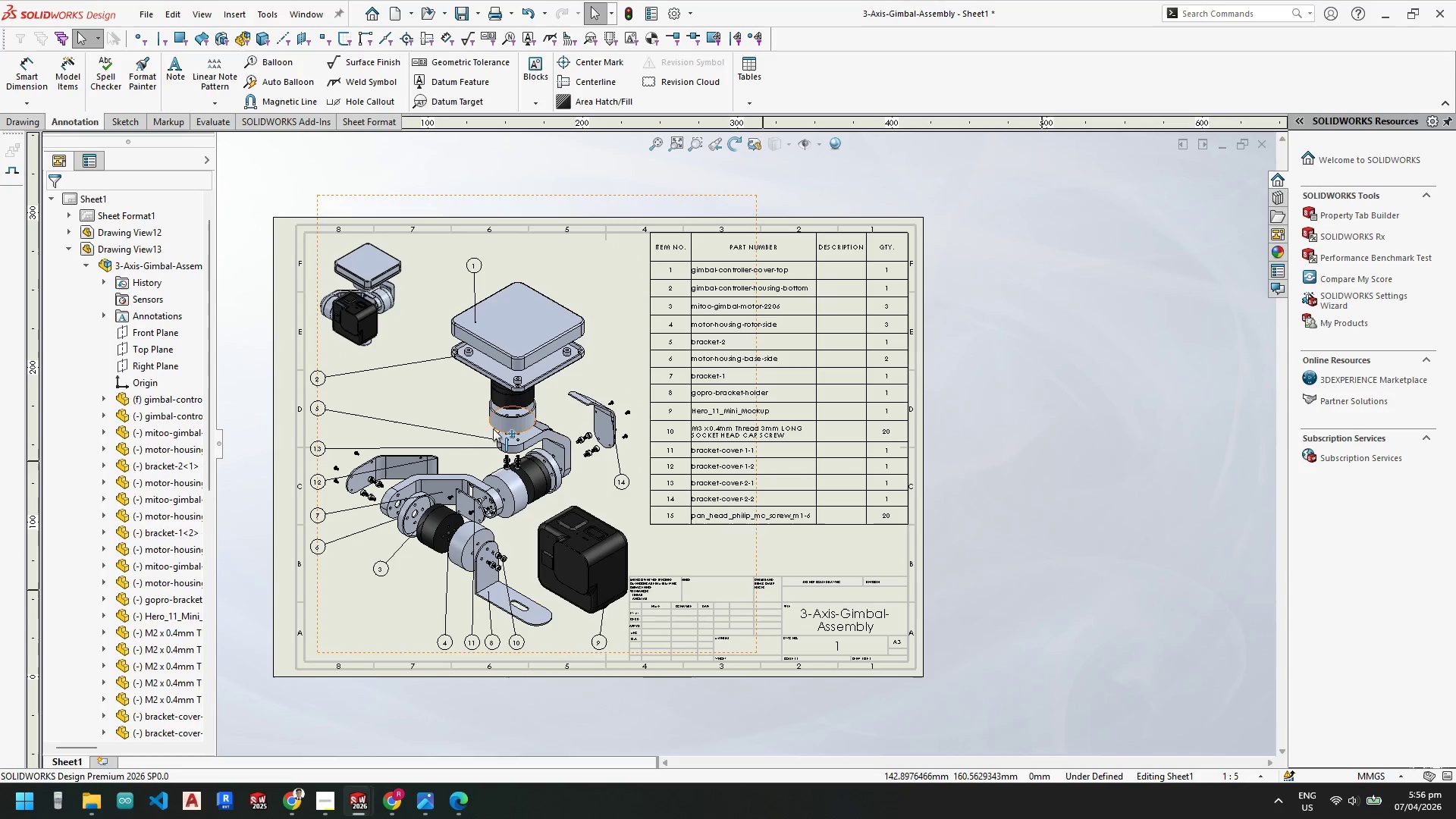 
scroll: coordinate [458, 422], scroll_direction: down, amount: 1.0
 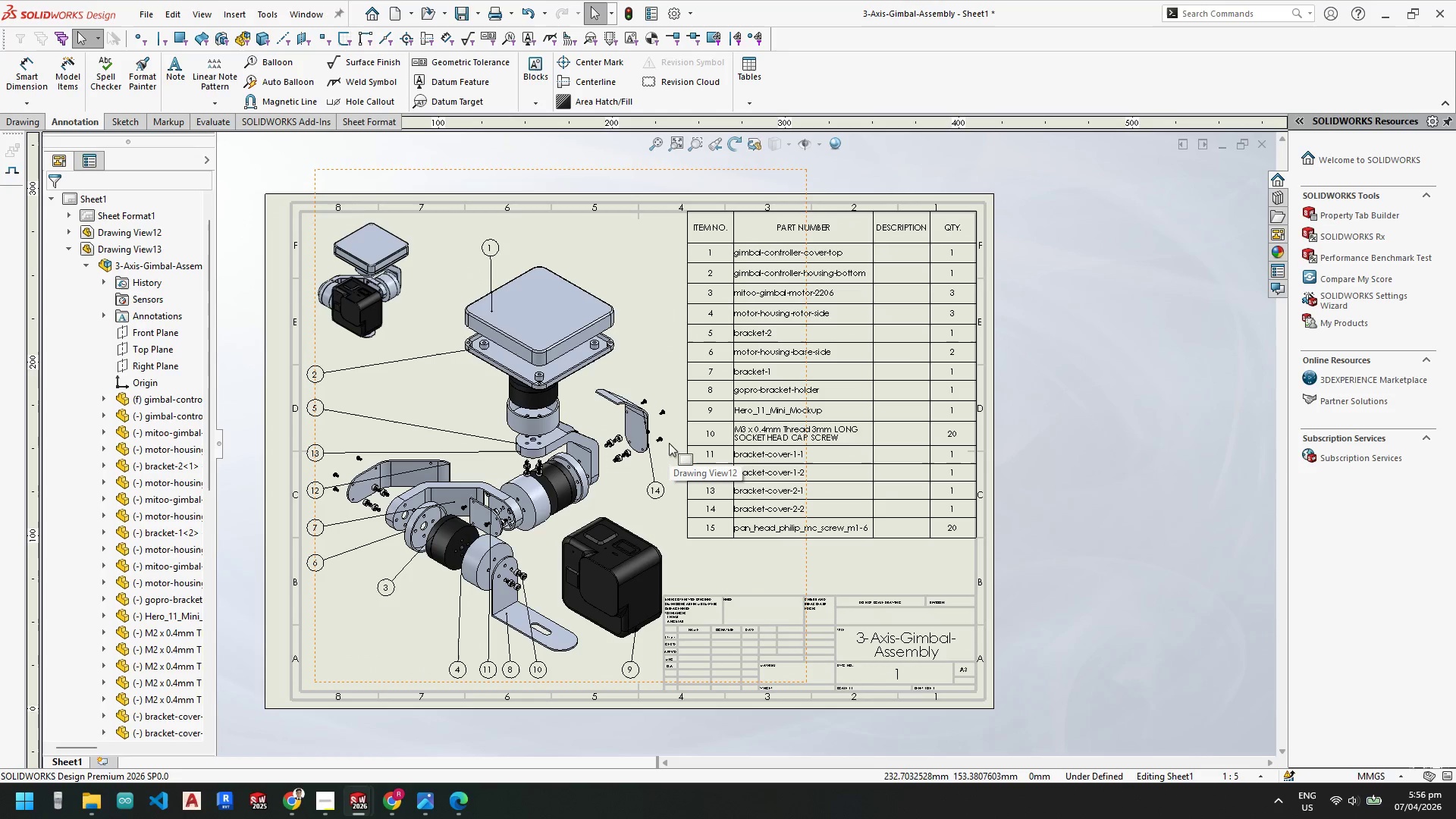 
key(Control+S)
 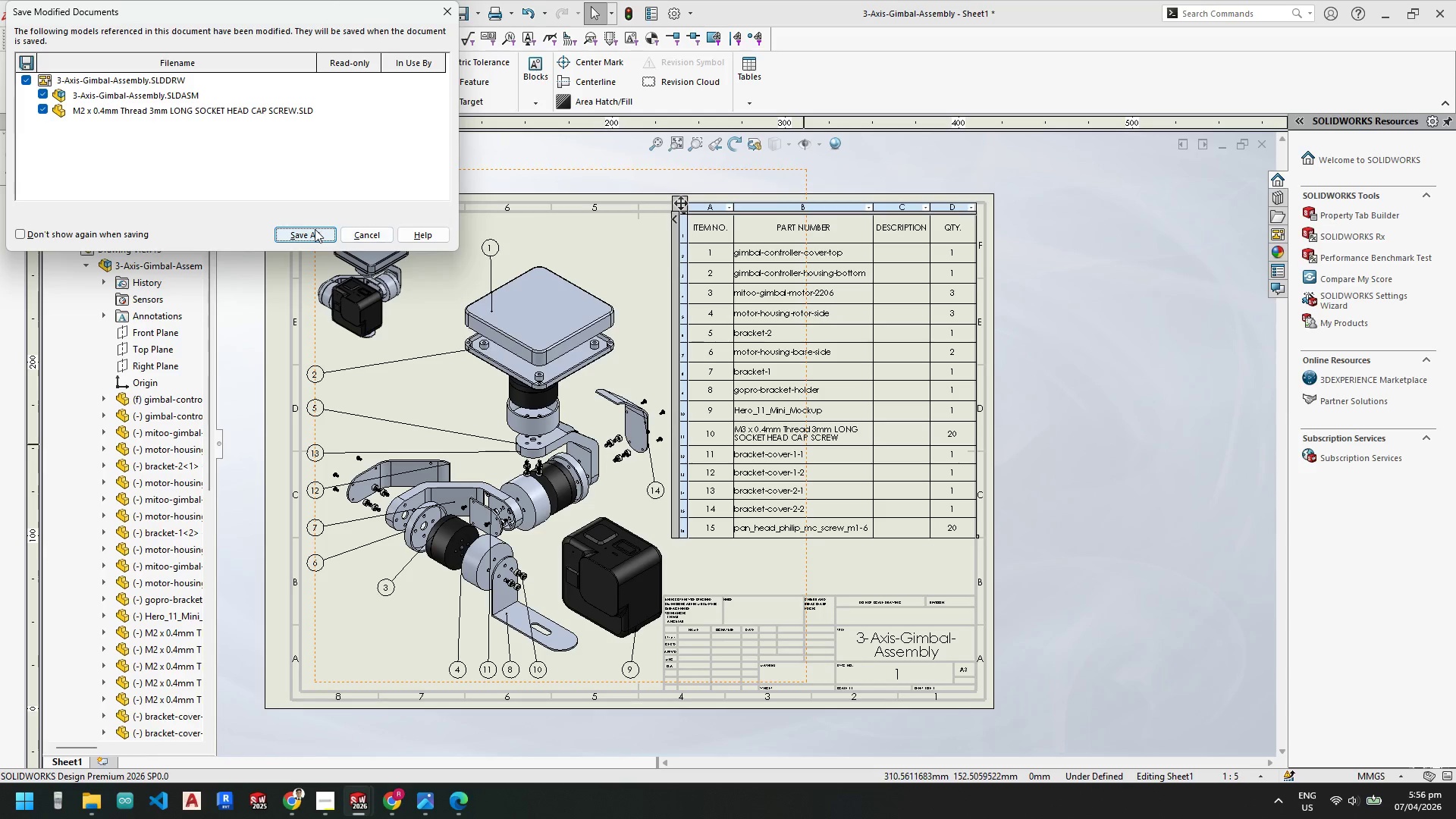 
wait(12.16)
 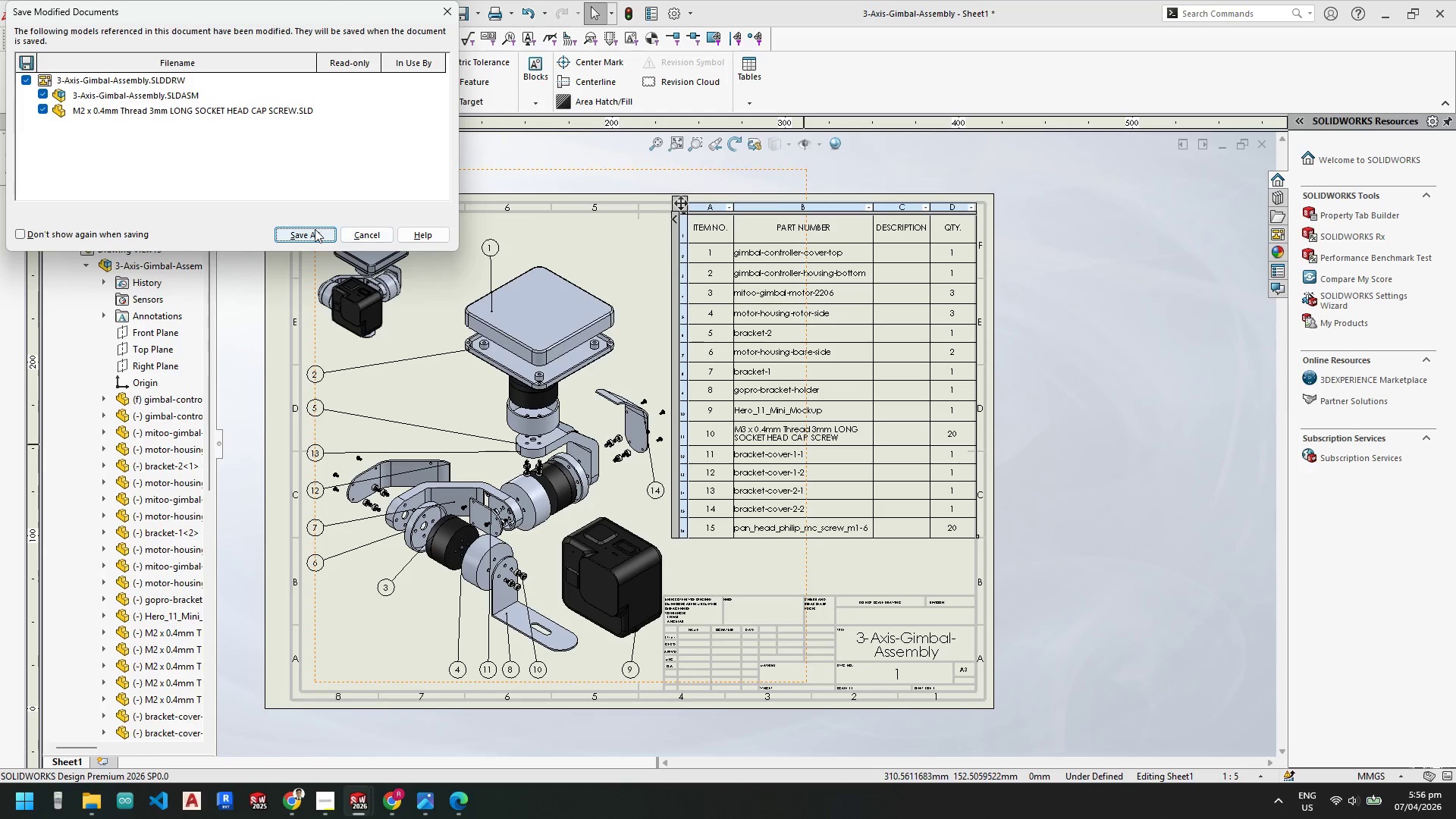 
left_click([315, 234])
 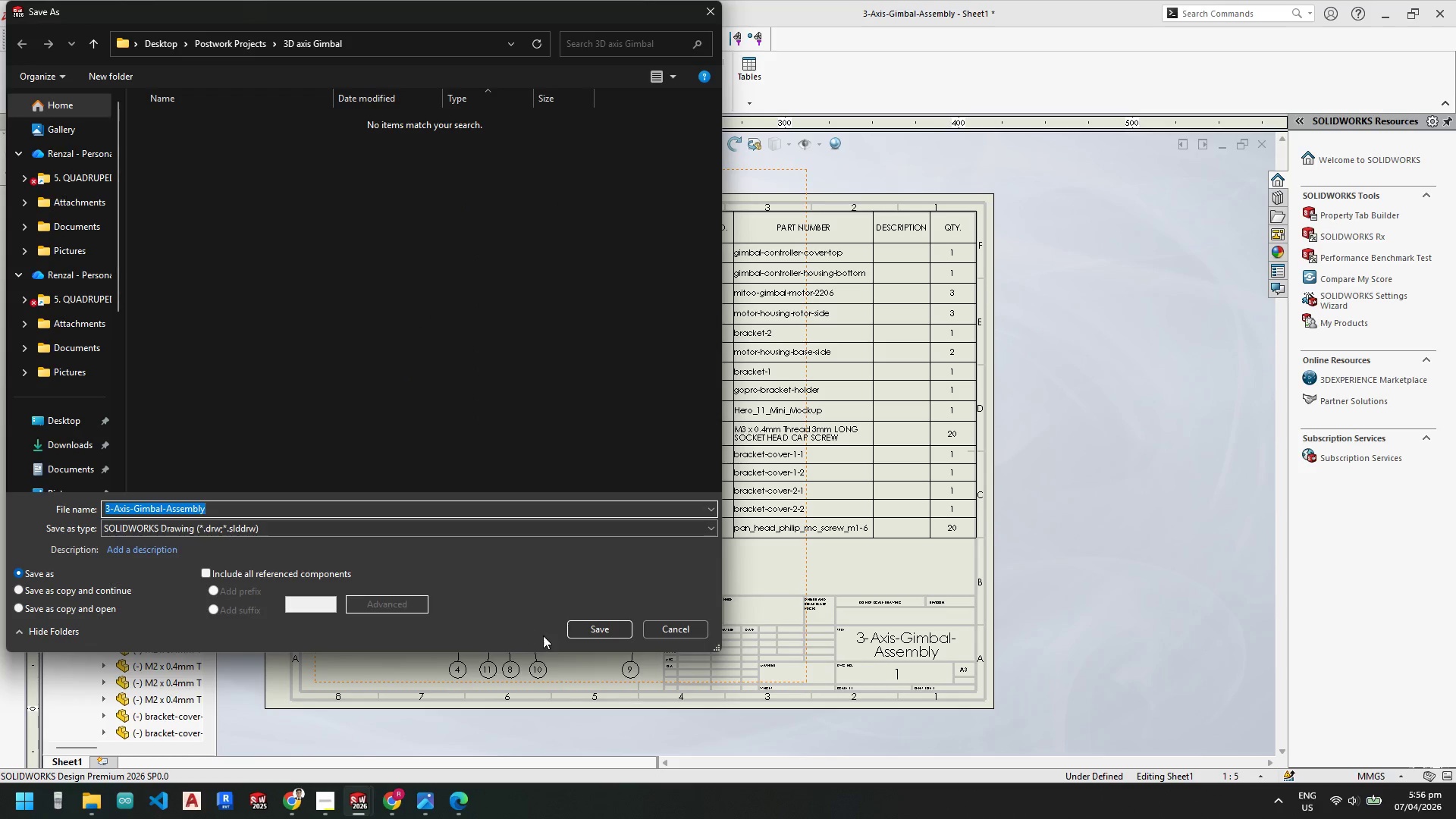 
left_click([584, 629])
 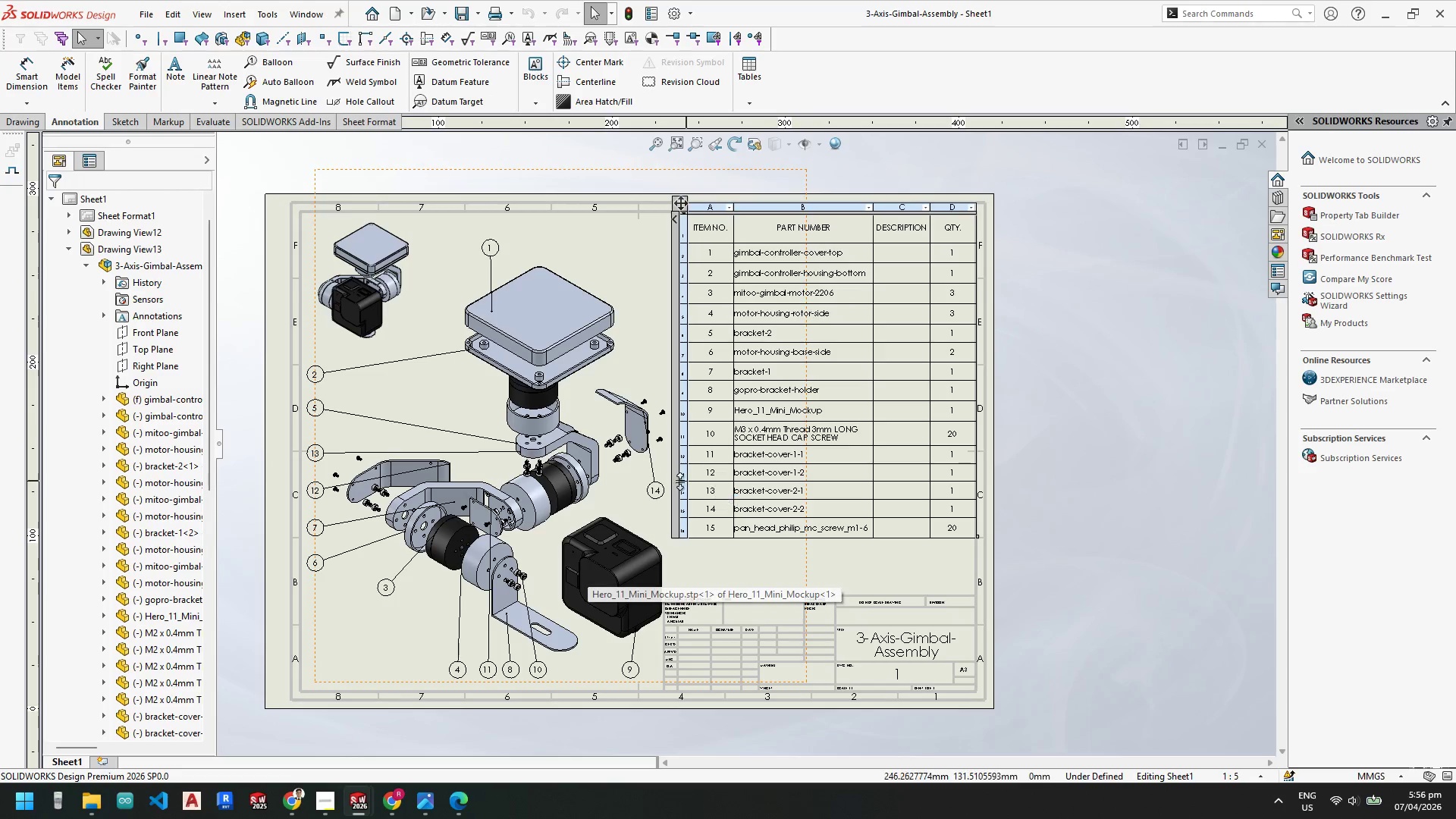 
left_click([102, 798])
 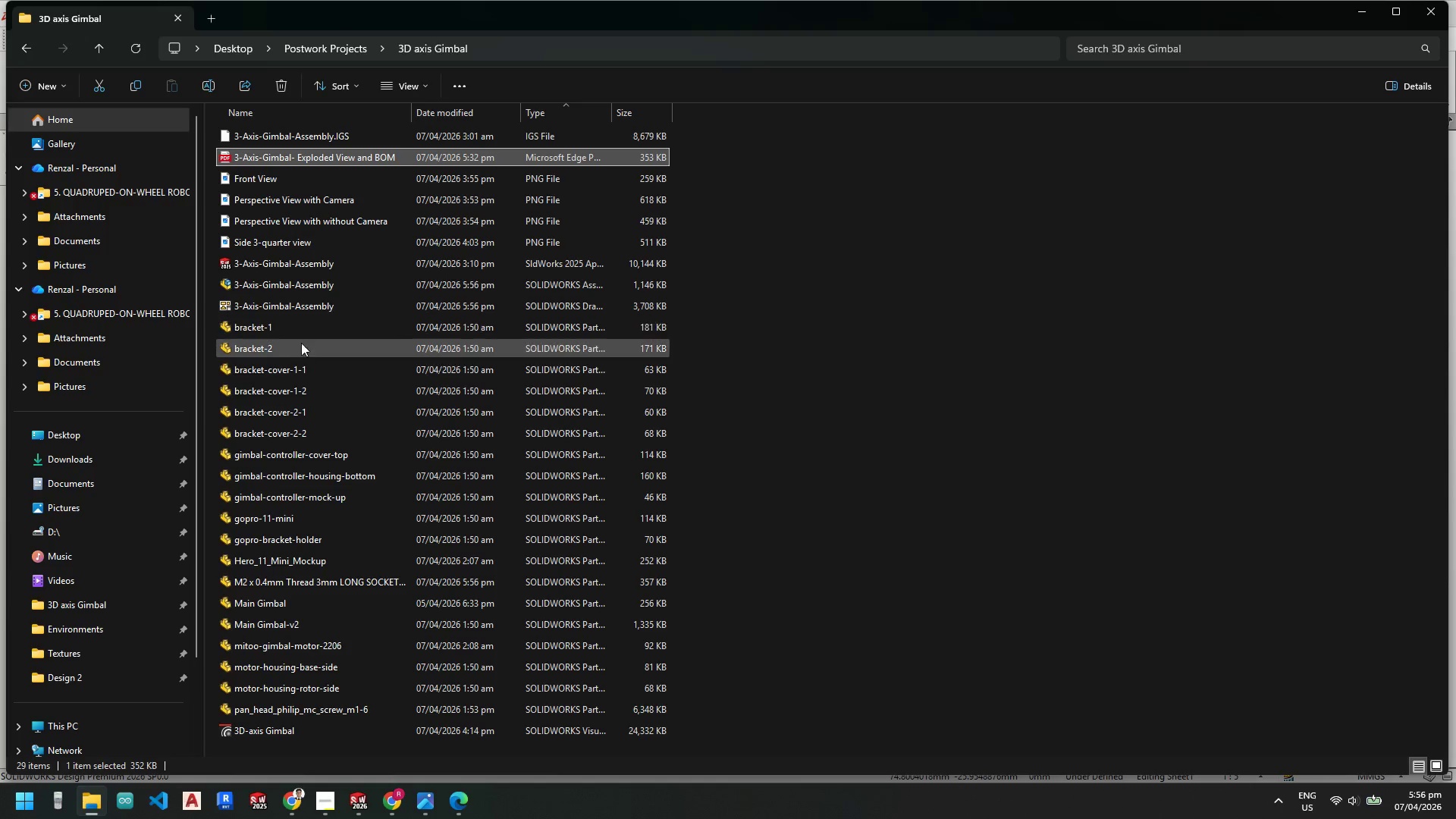 
scroll: coordinate [289, 621], scroll_direction: down, amount: 4.0
 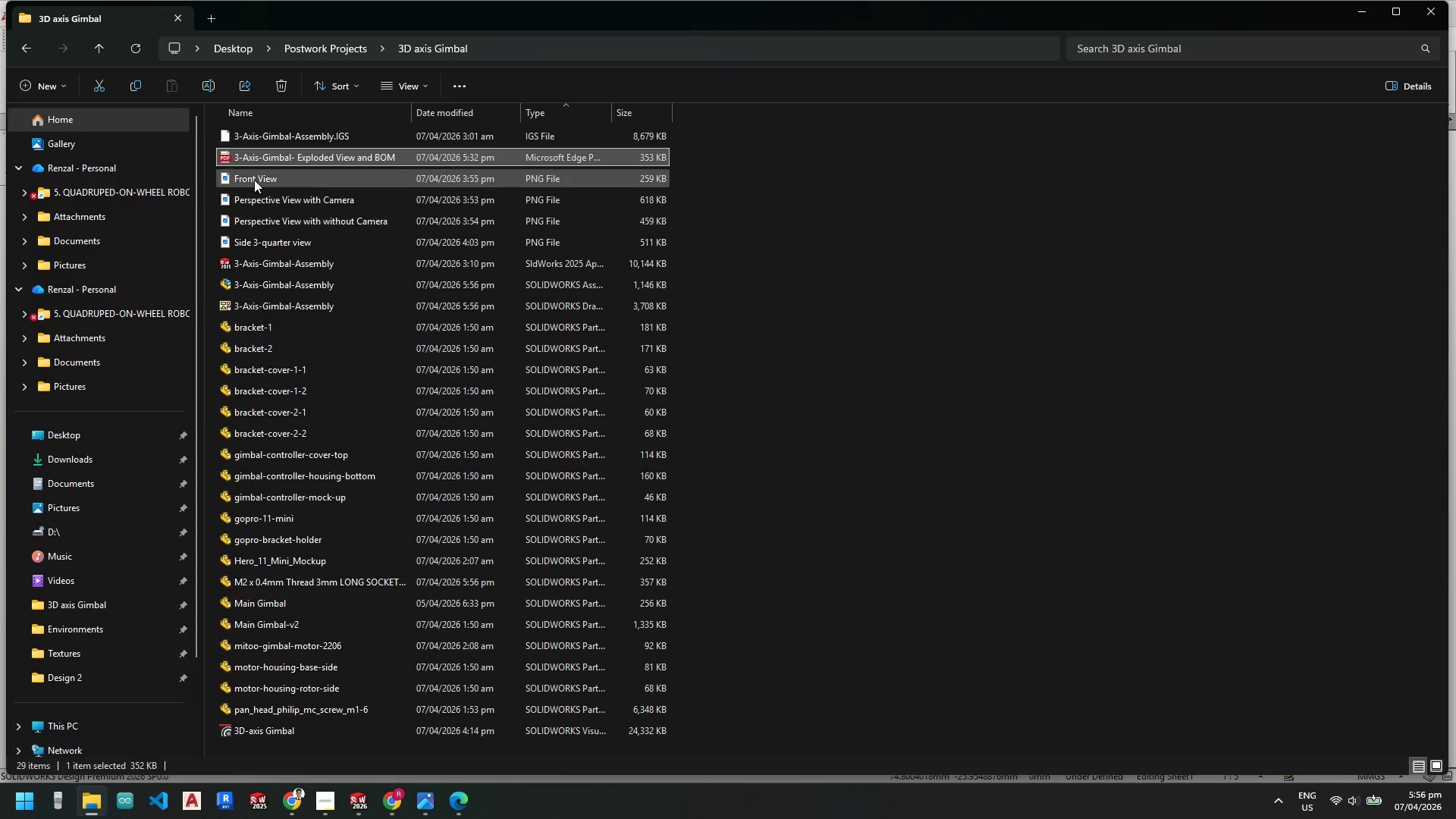 
mouse_move([277, 148])
 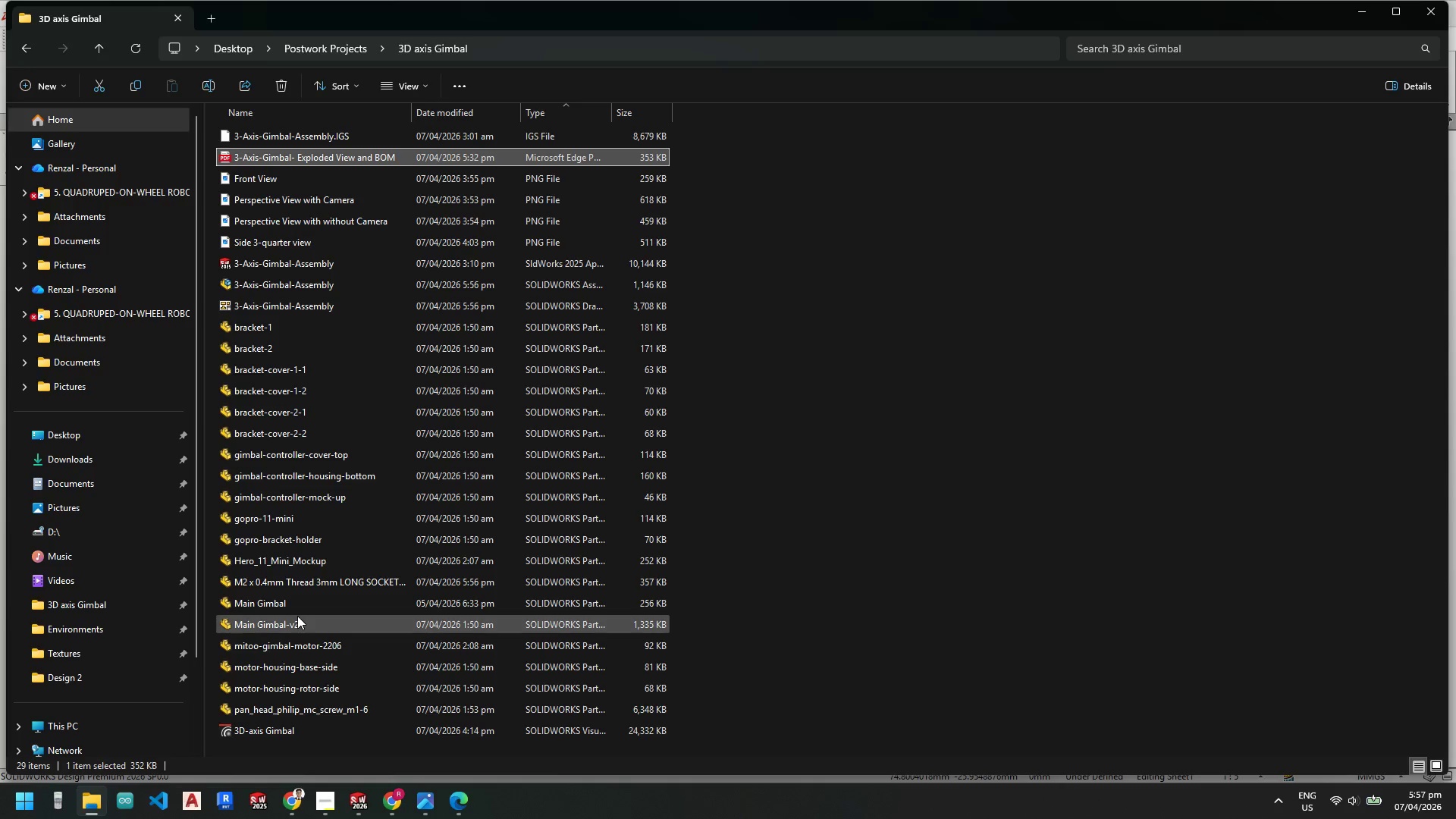 
wait(25.54)
 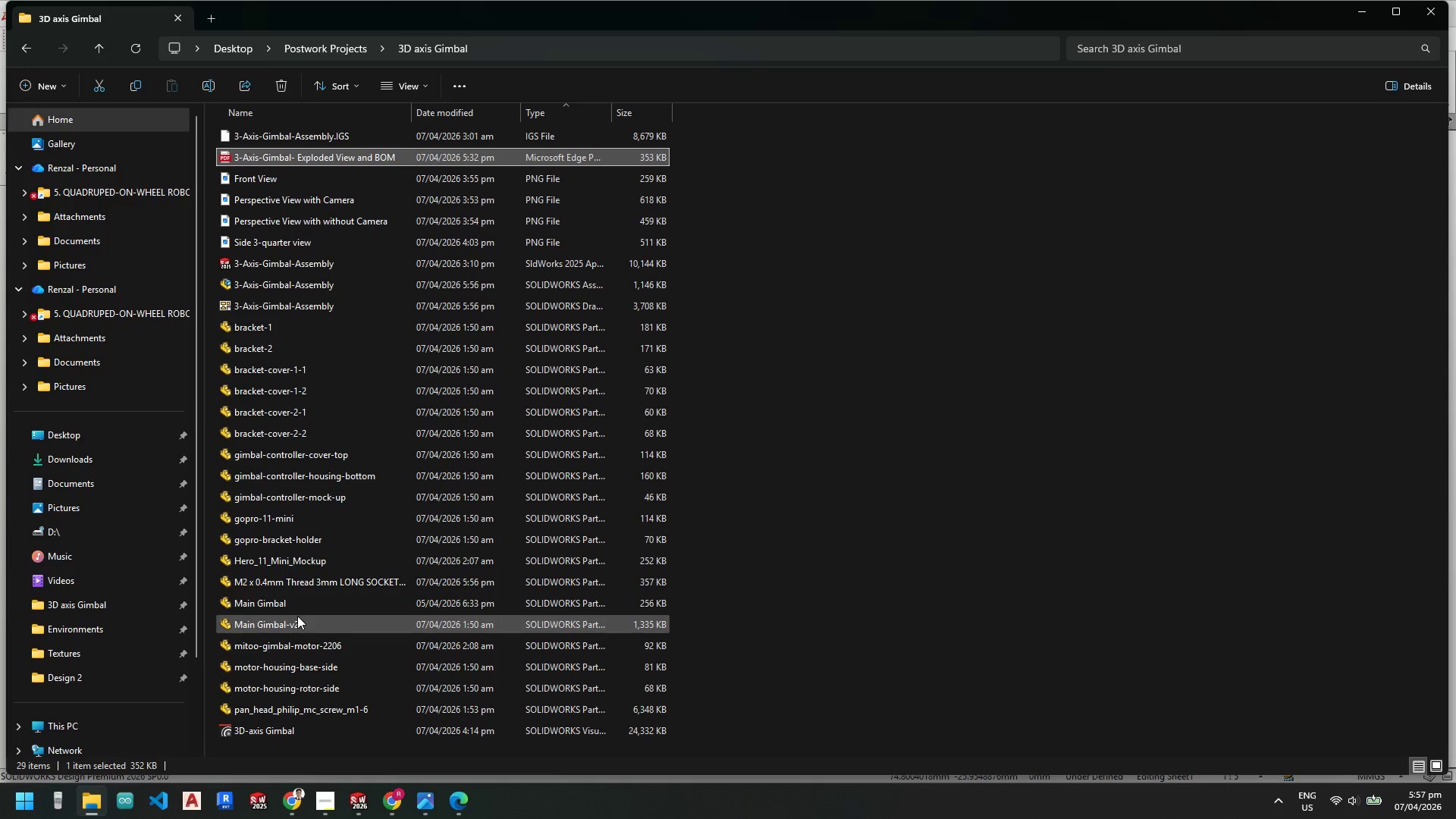 
right_click([277, 579])
 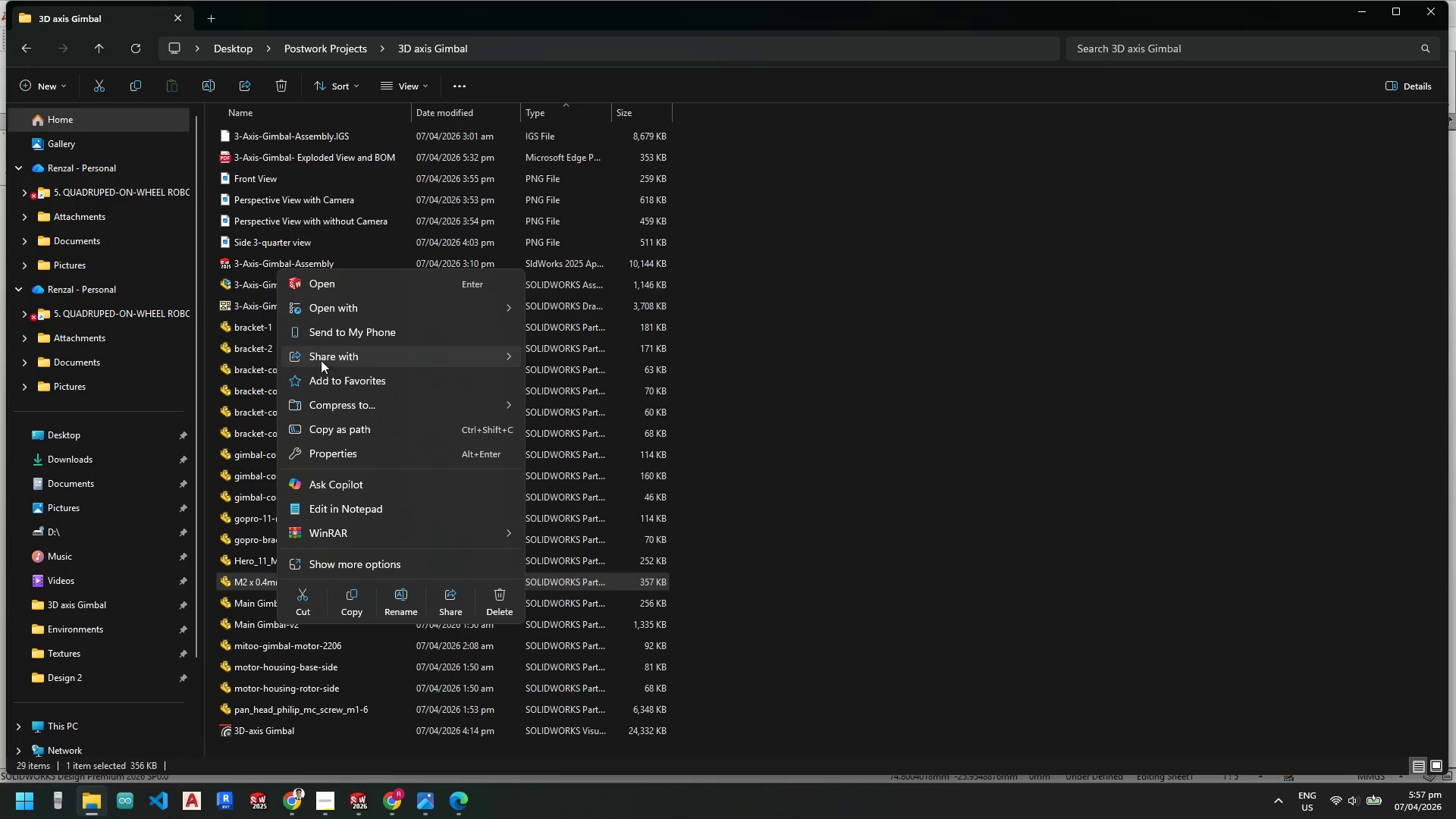 
left_click_drag(start_coordinate=[890, 637], to_coordinate=[886, 639])
 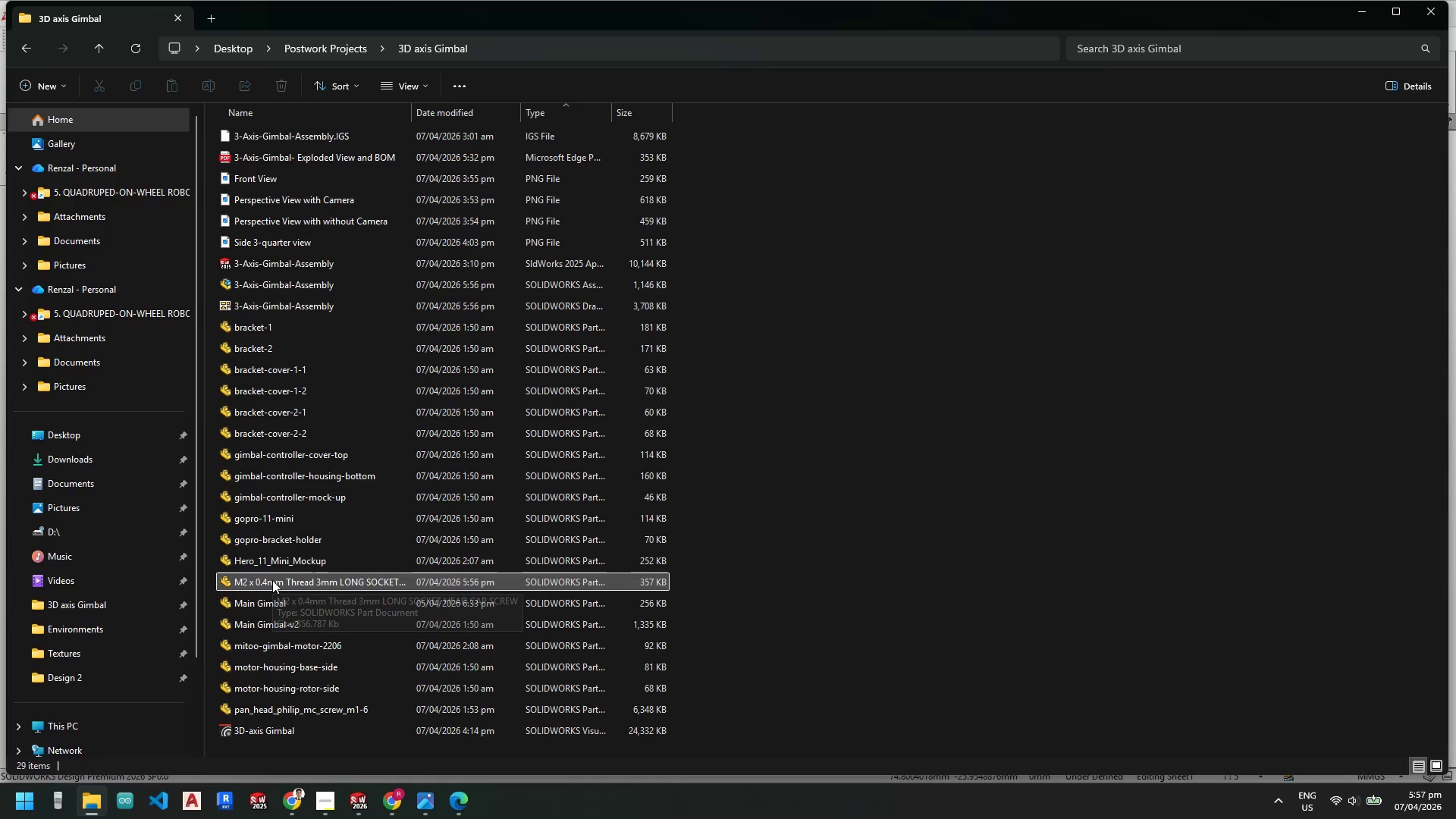 
left_click([367, 795])
 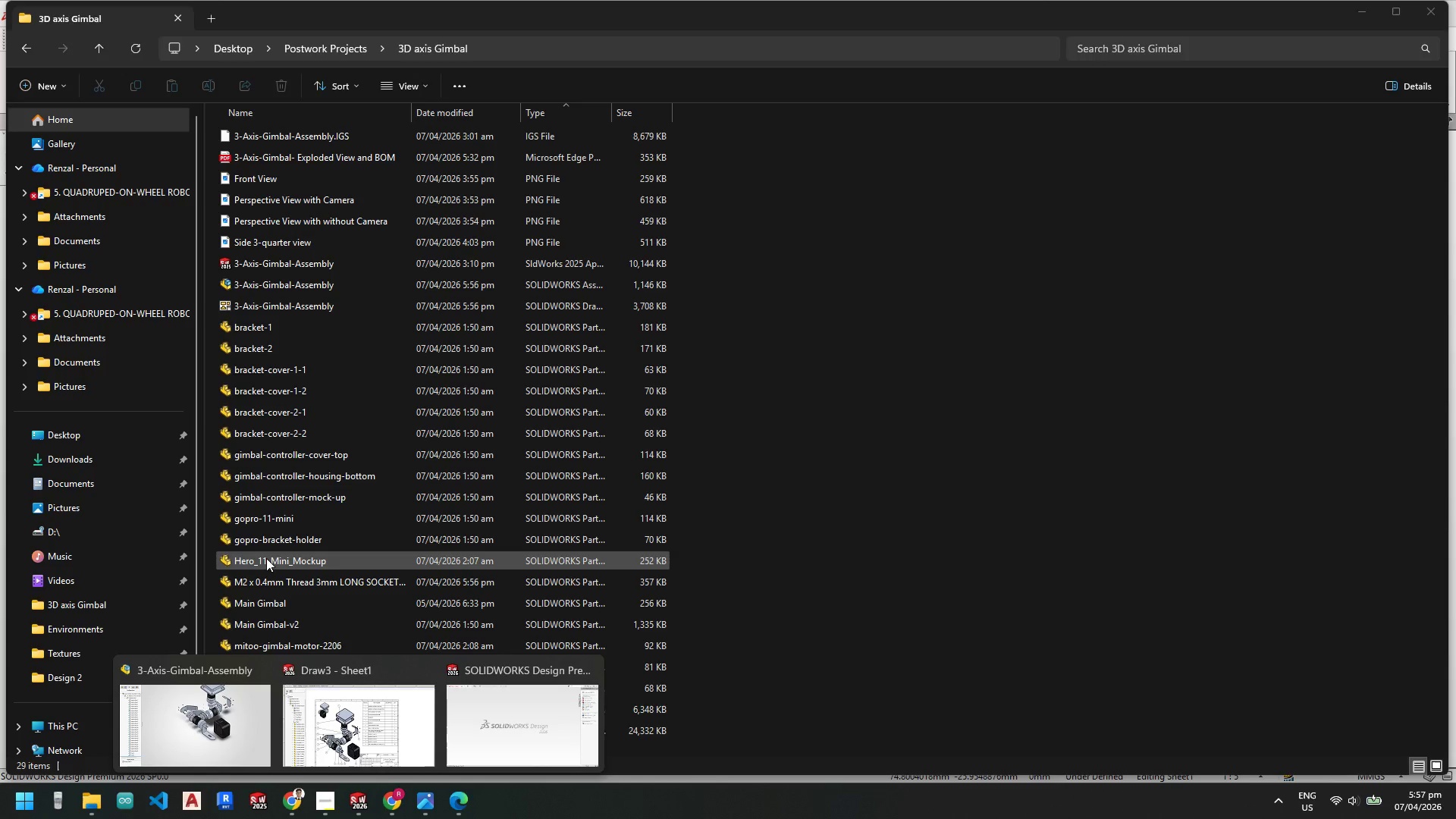 
wait(5.06)
 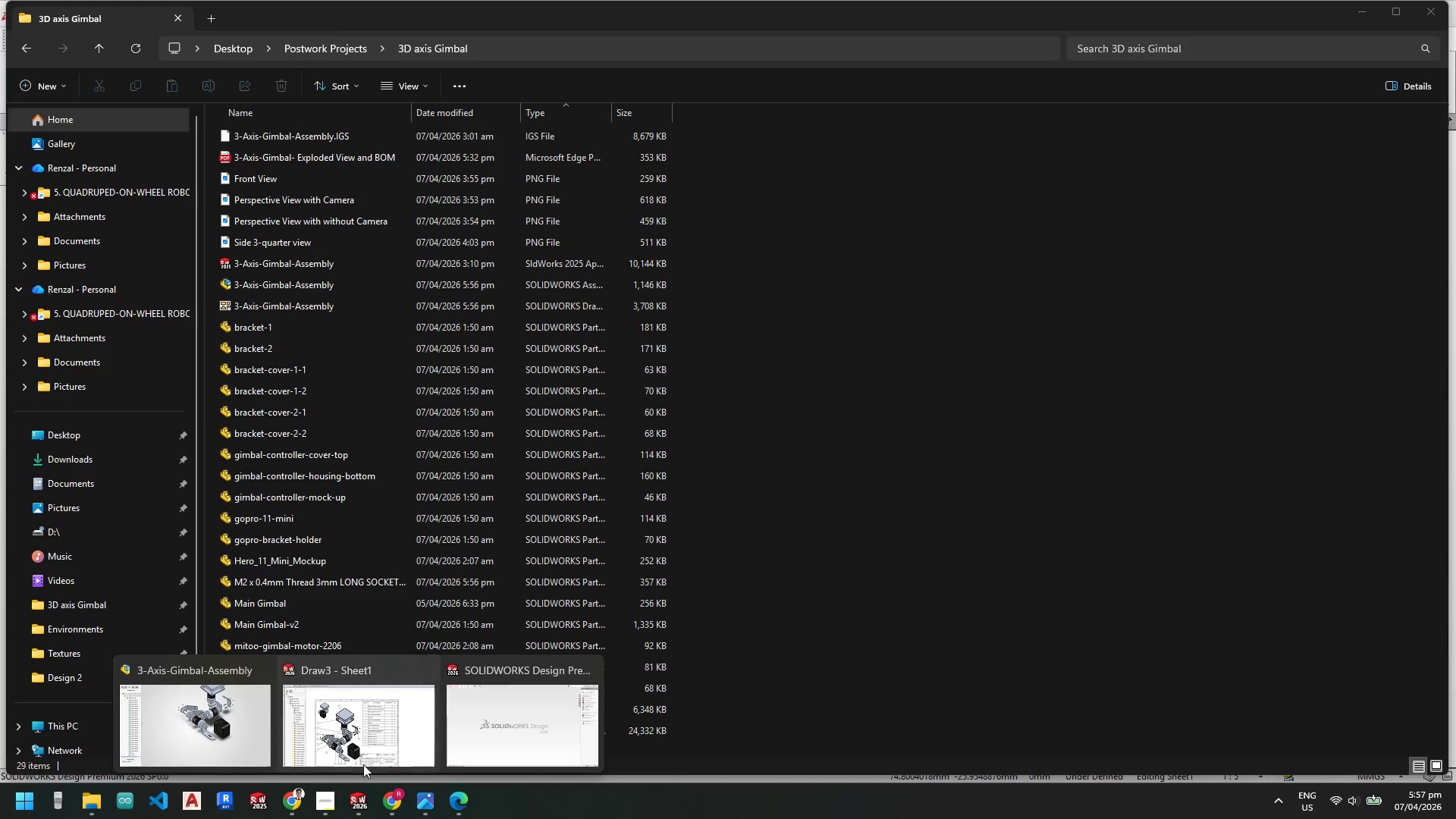 
double_click([275, 579])
 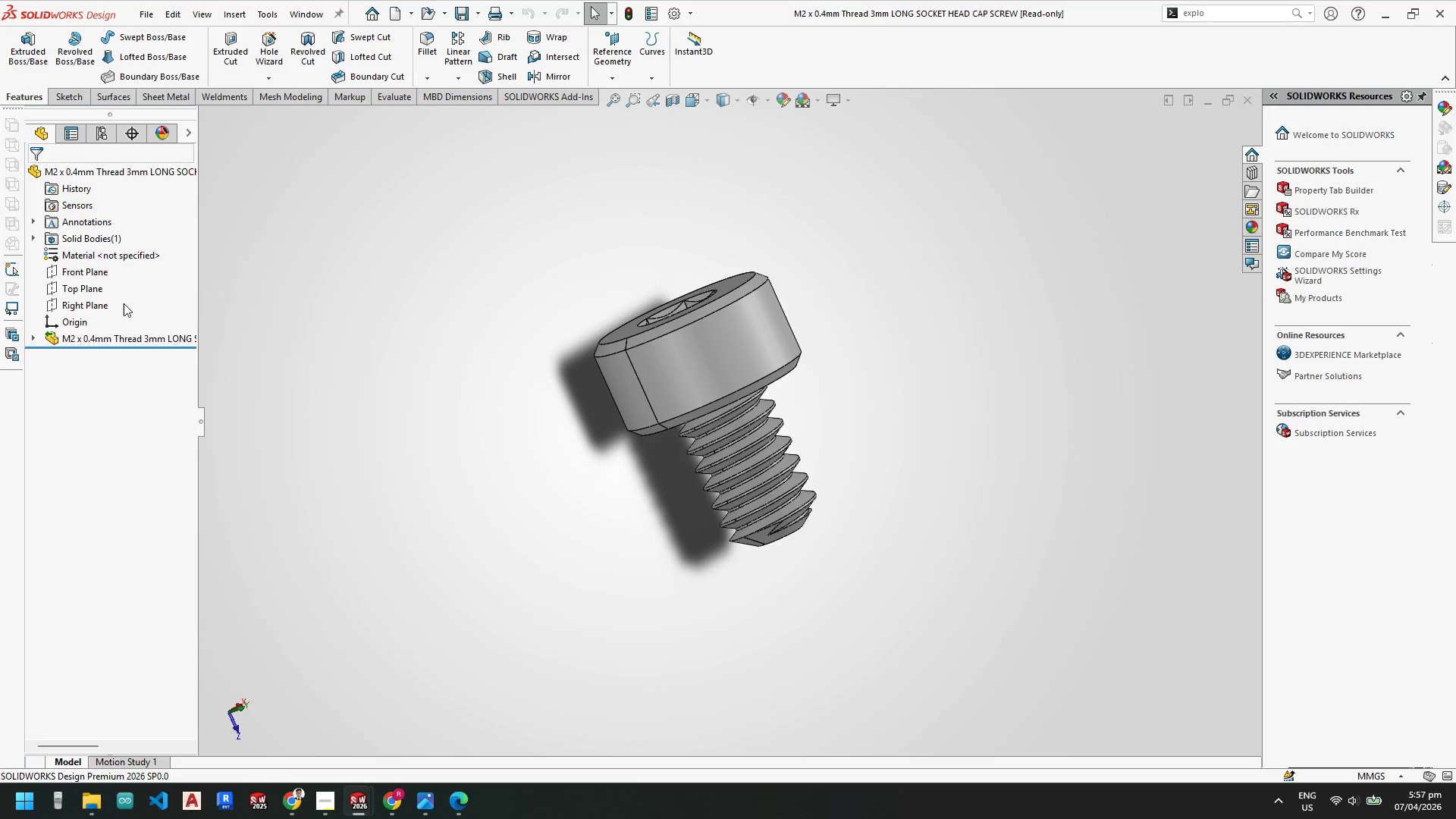 
left_click([77, 339])
 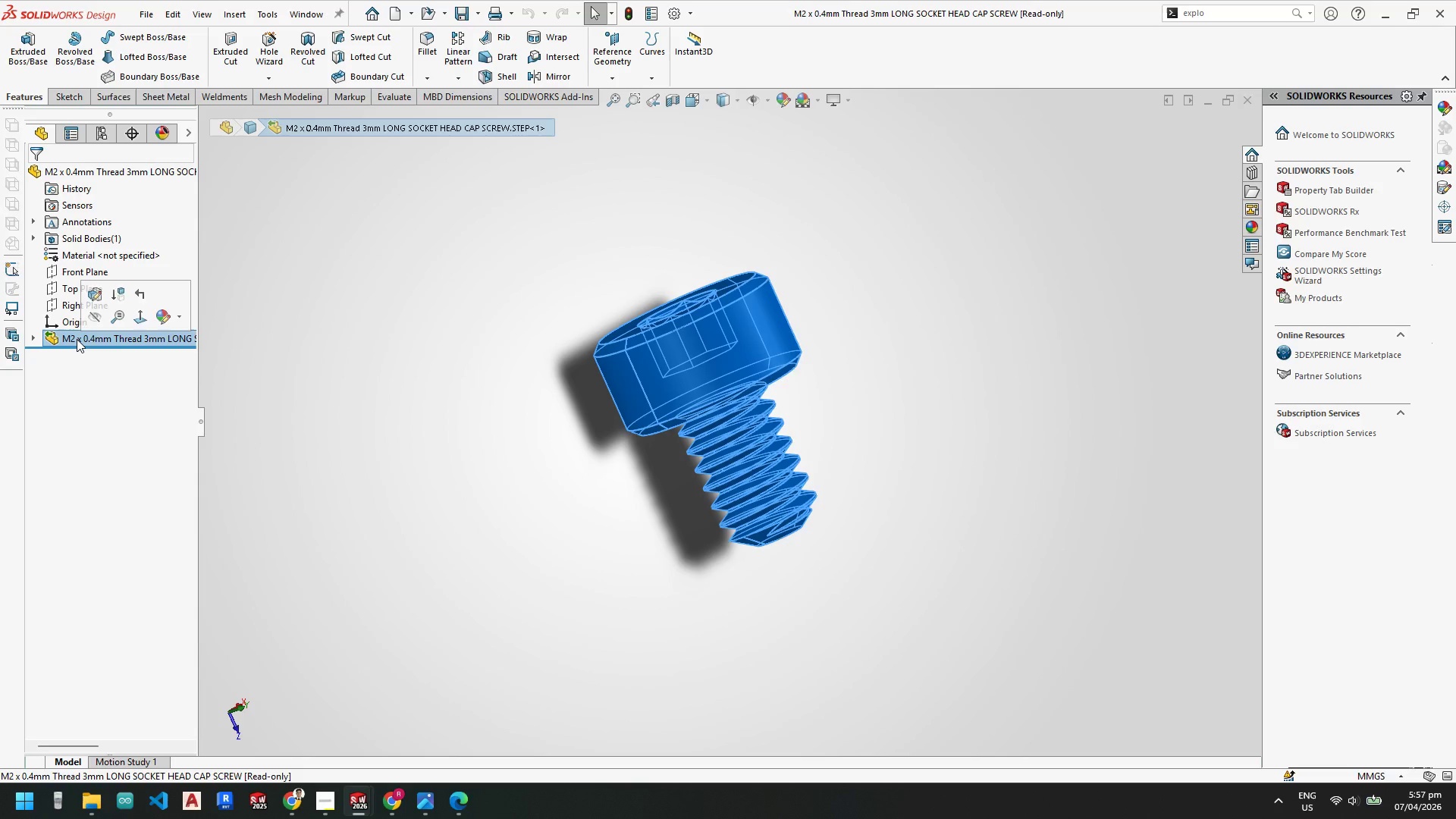 
right_click([77, 339])
 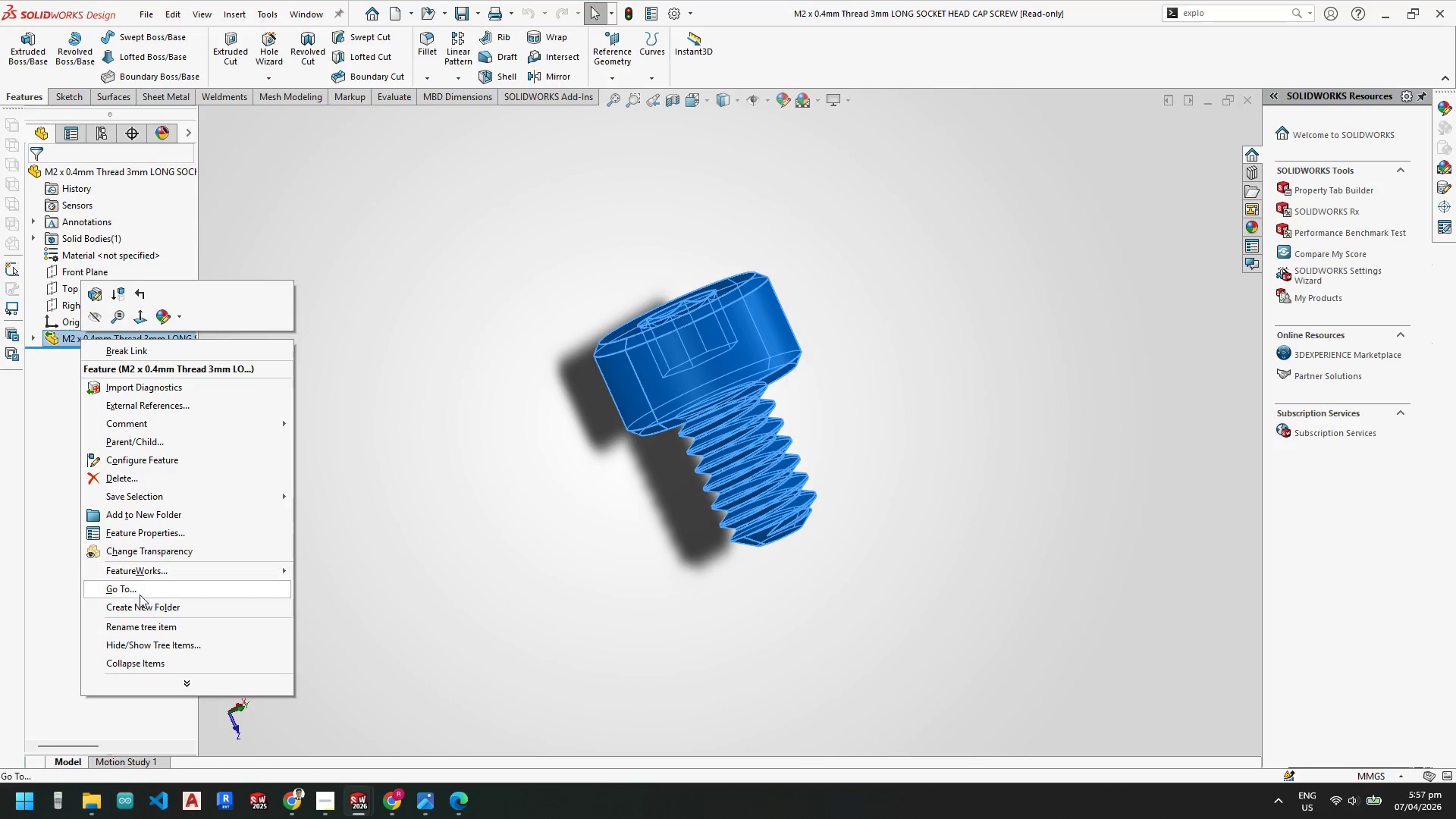 
left_click([141, 625])
 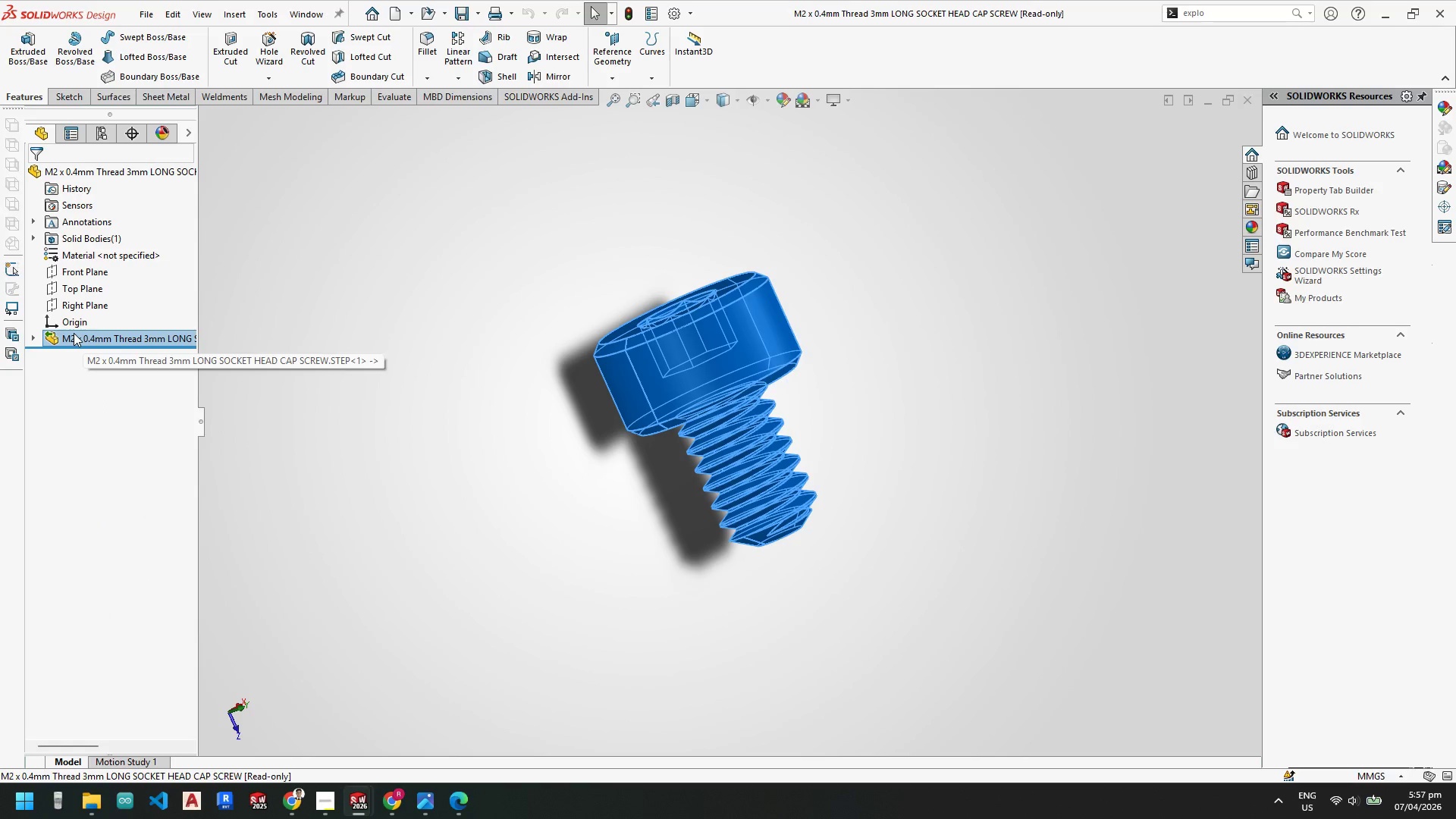 
right_click([74, 334])
 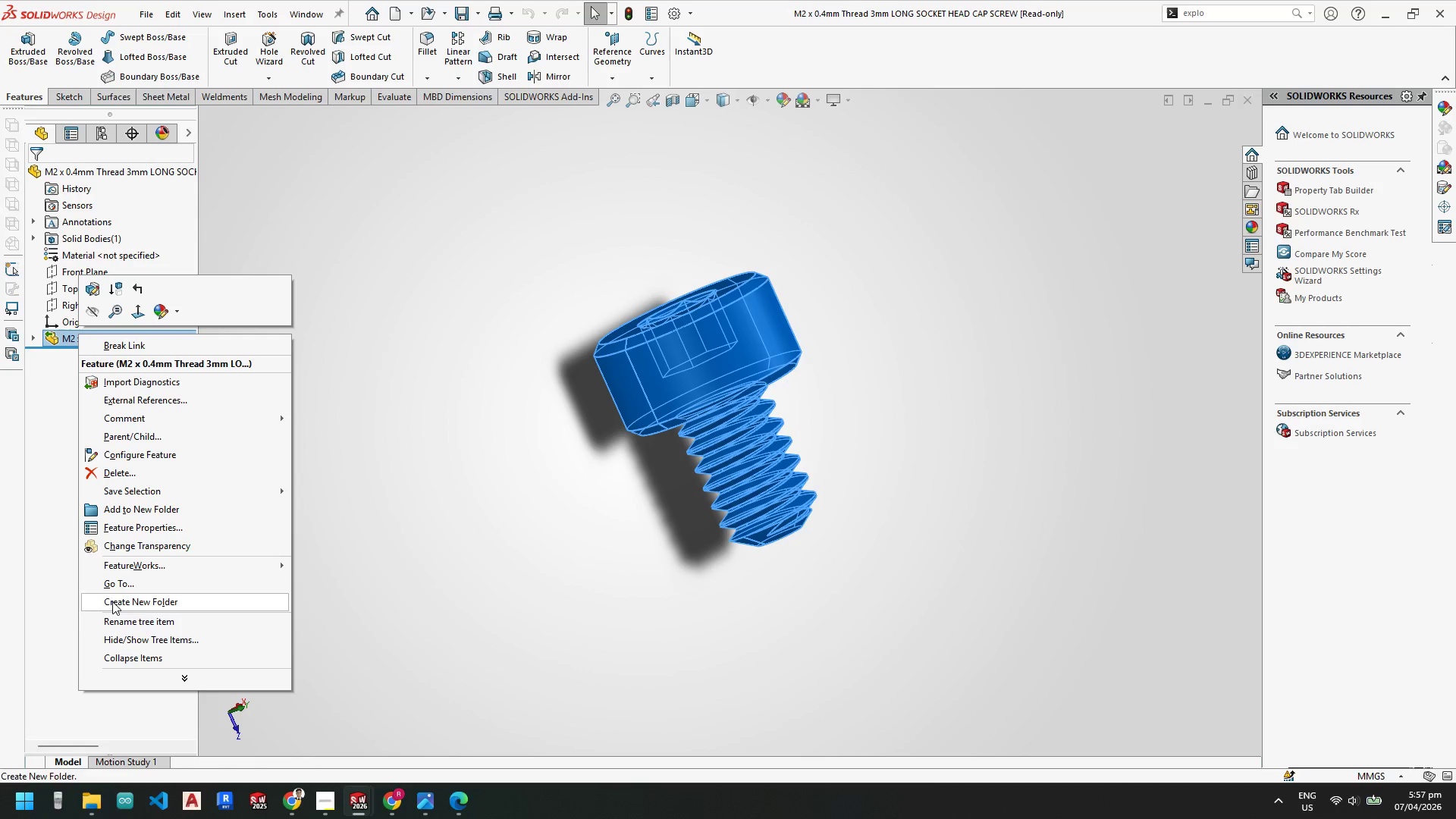 
left_click([140, 618])
 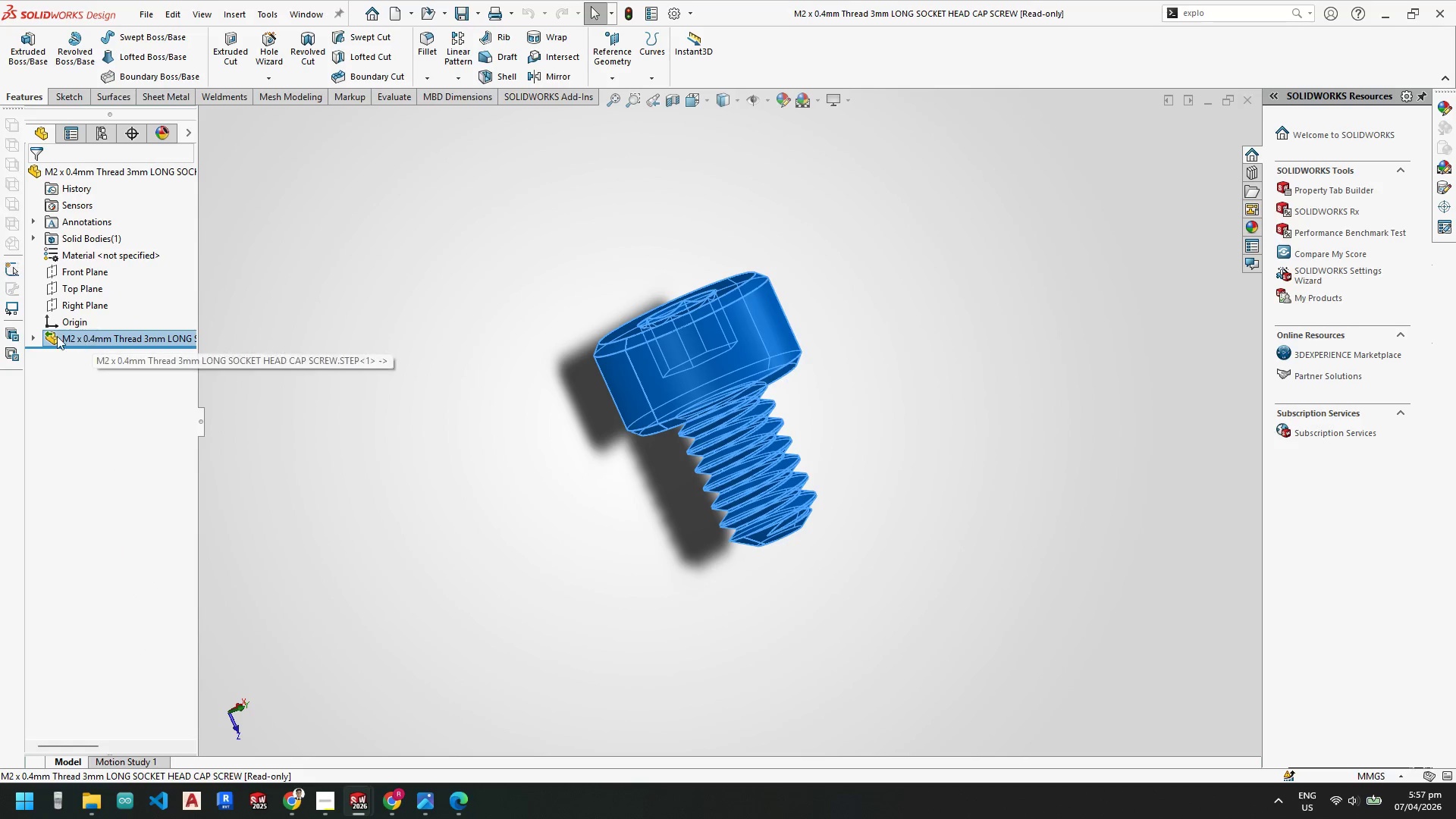 
left_click([36, 332])
 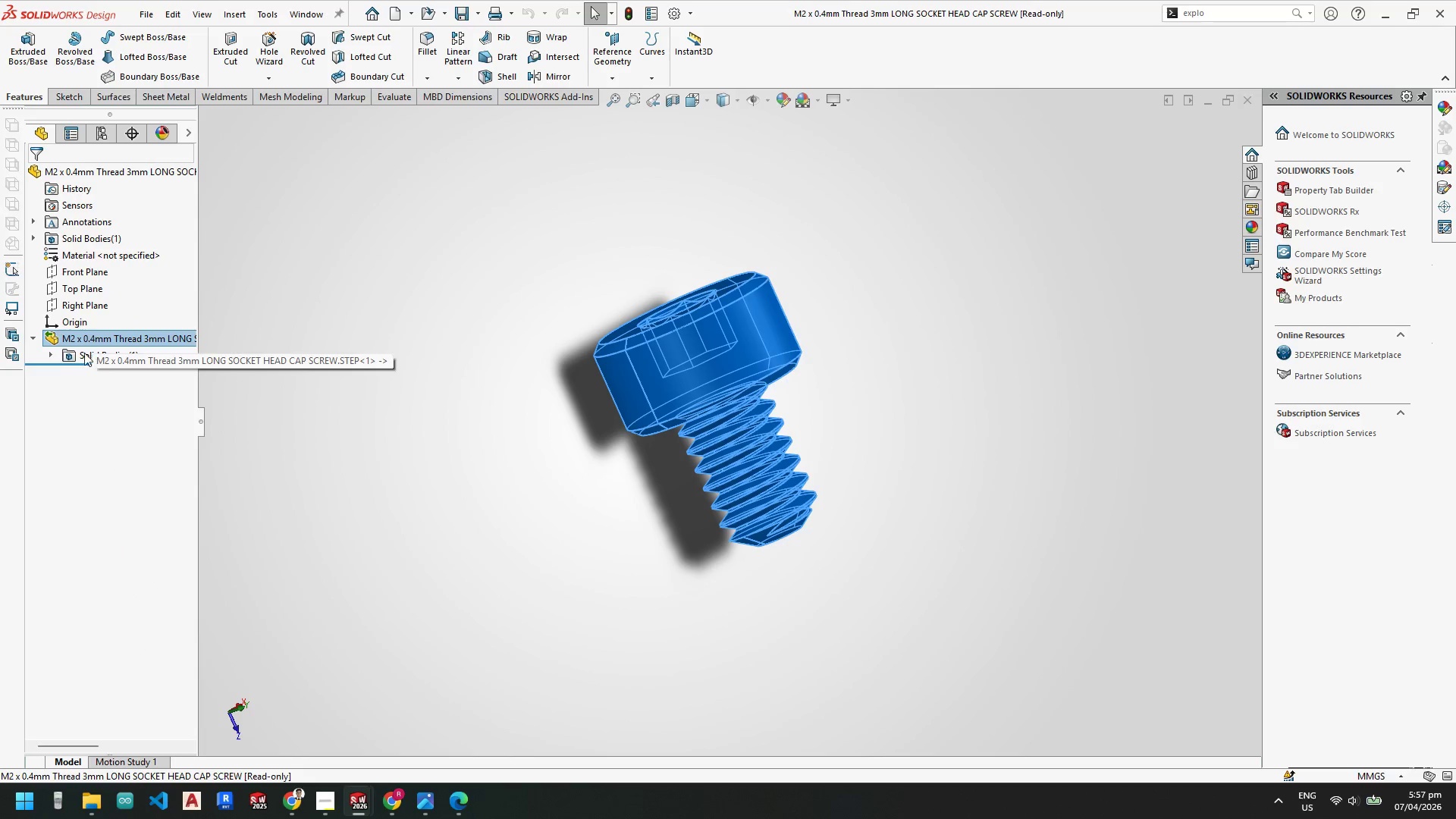 
left_click([48, 358])
 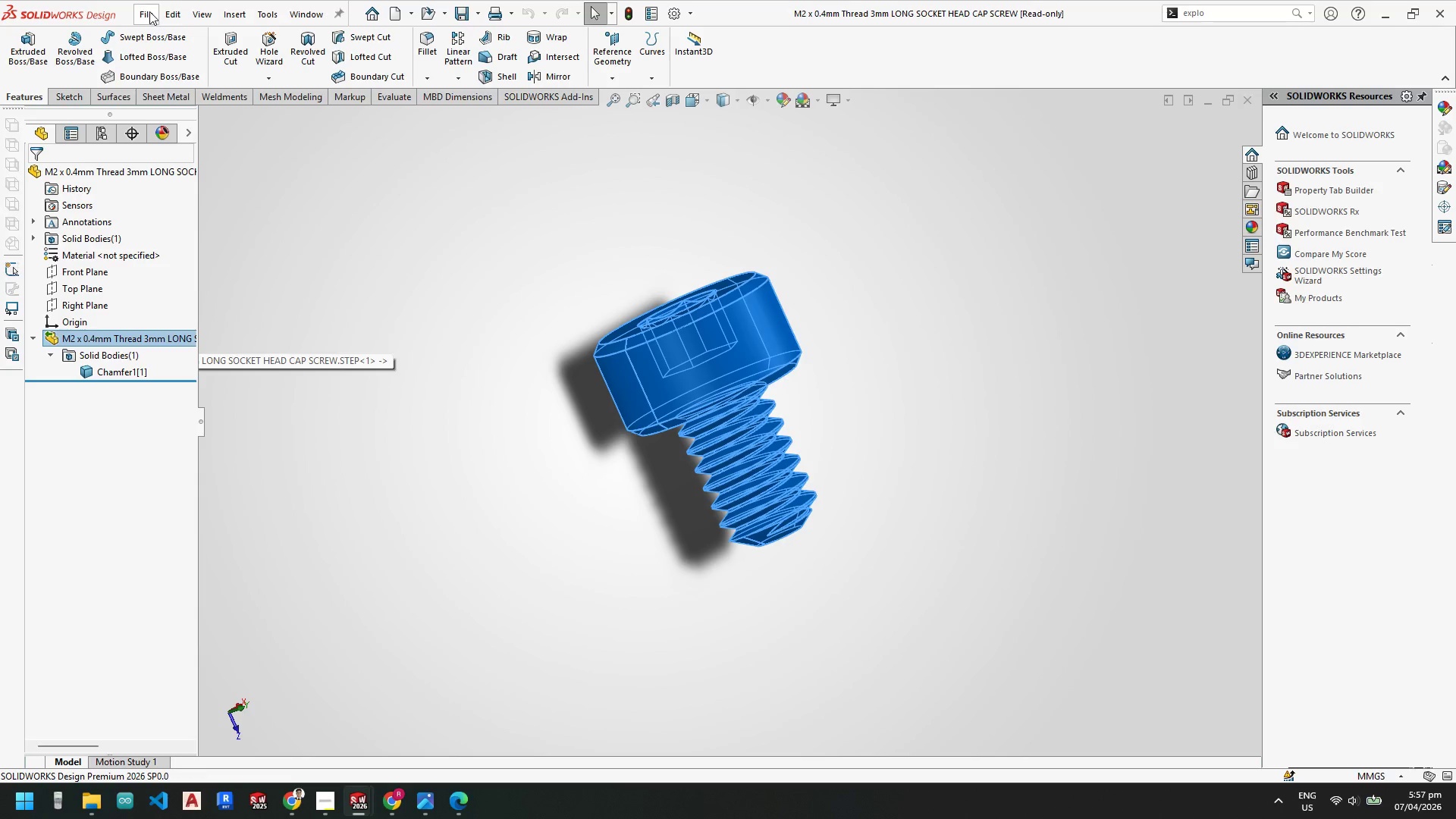 
left_click([93, 368])
 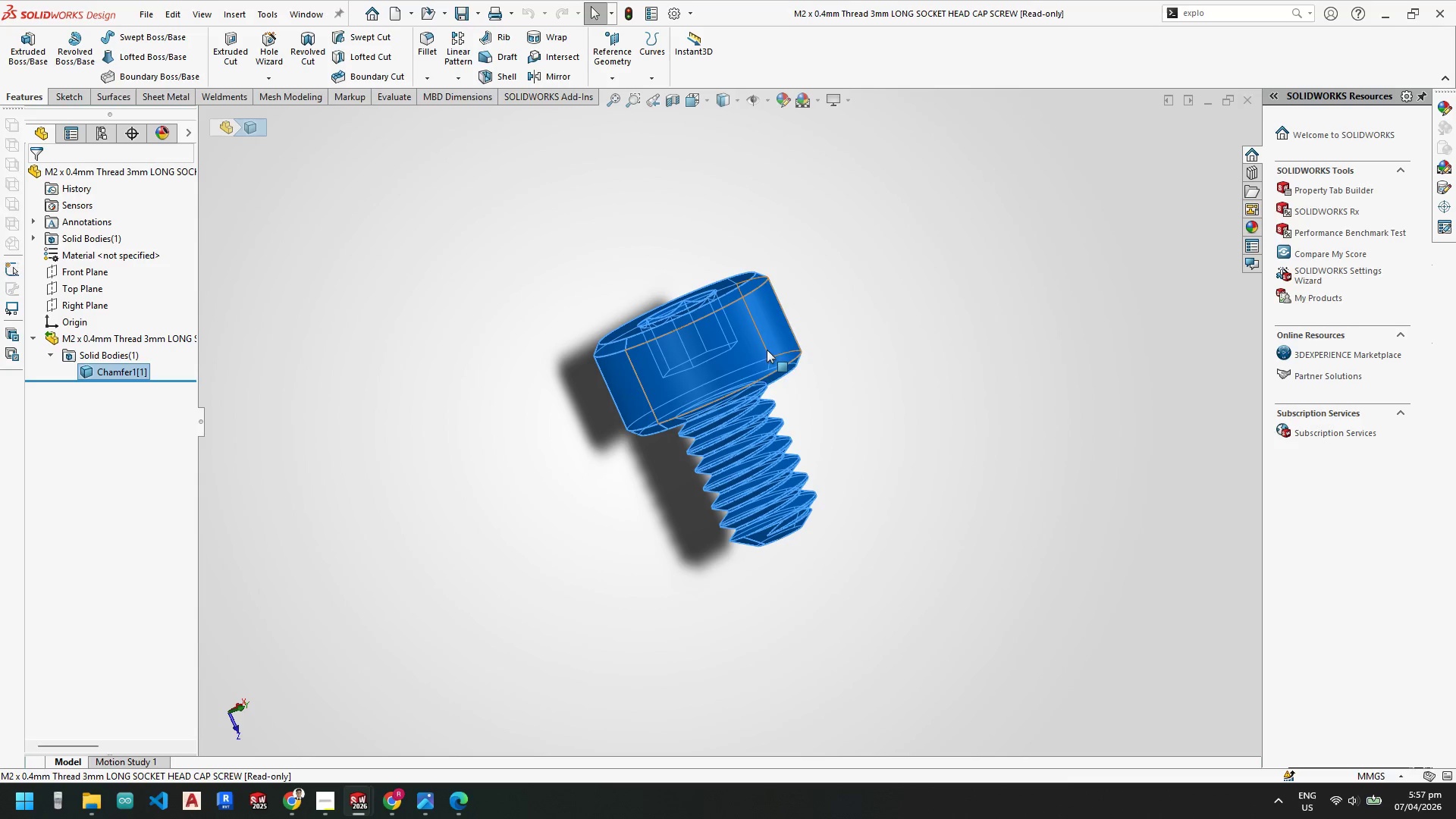 
scroll: coordinate [744, 367], scroll_direction: down, amount: 1.0
 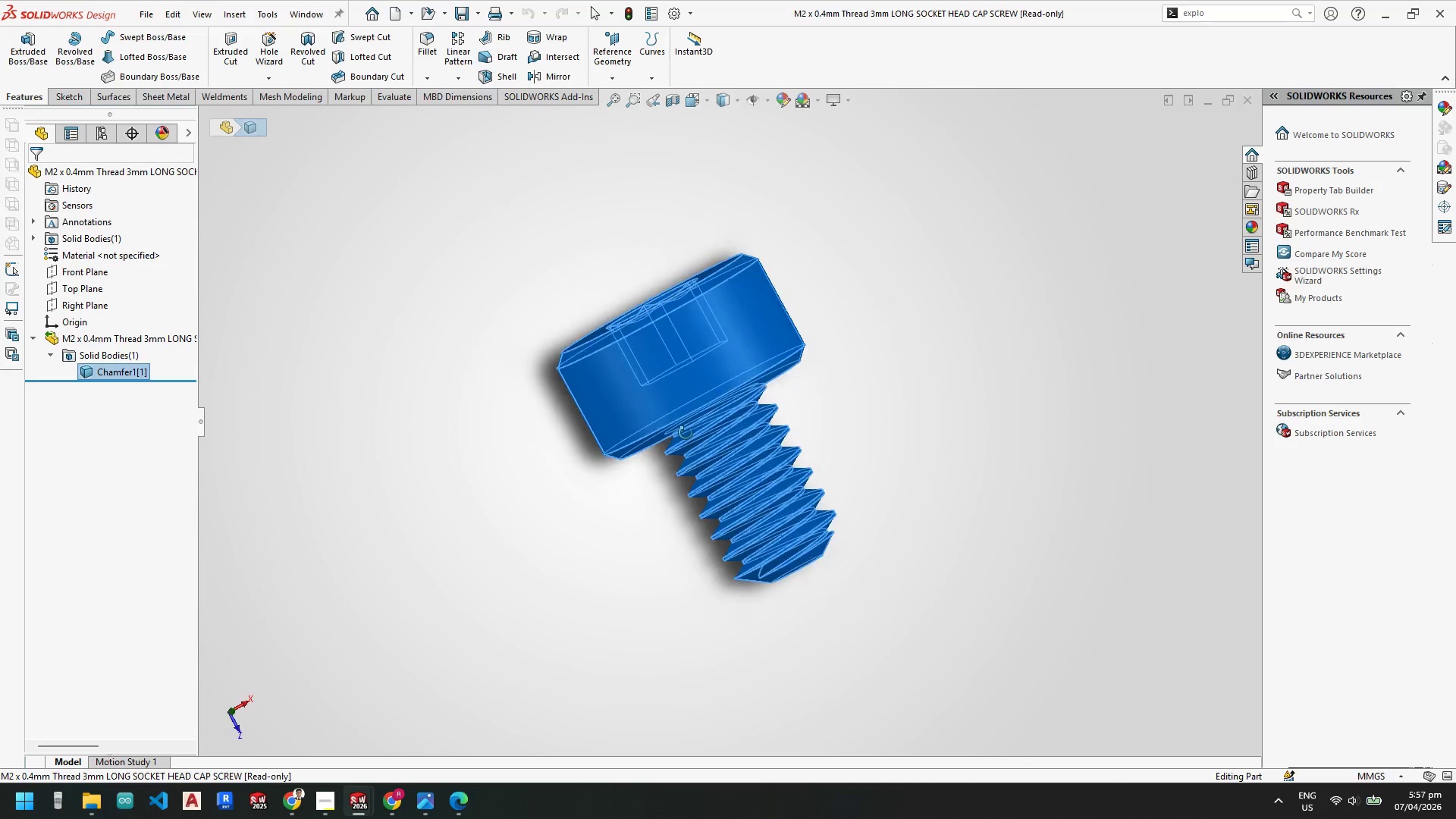 
left_click([1244, 105])
 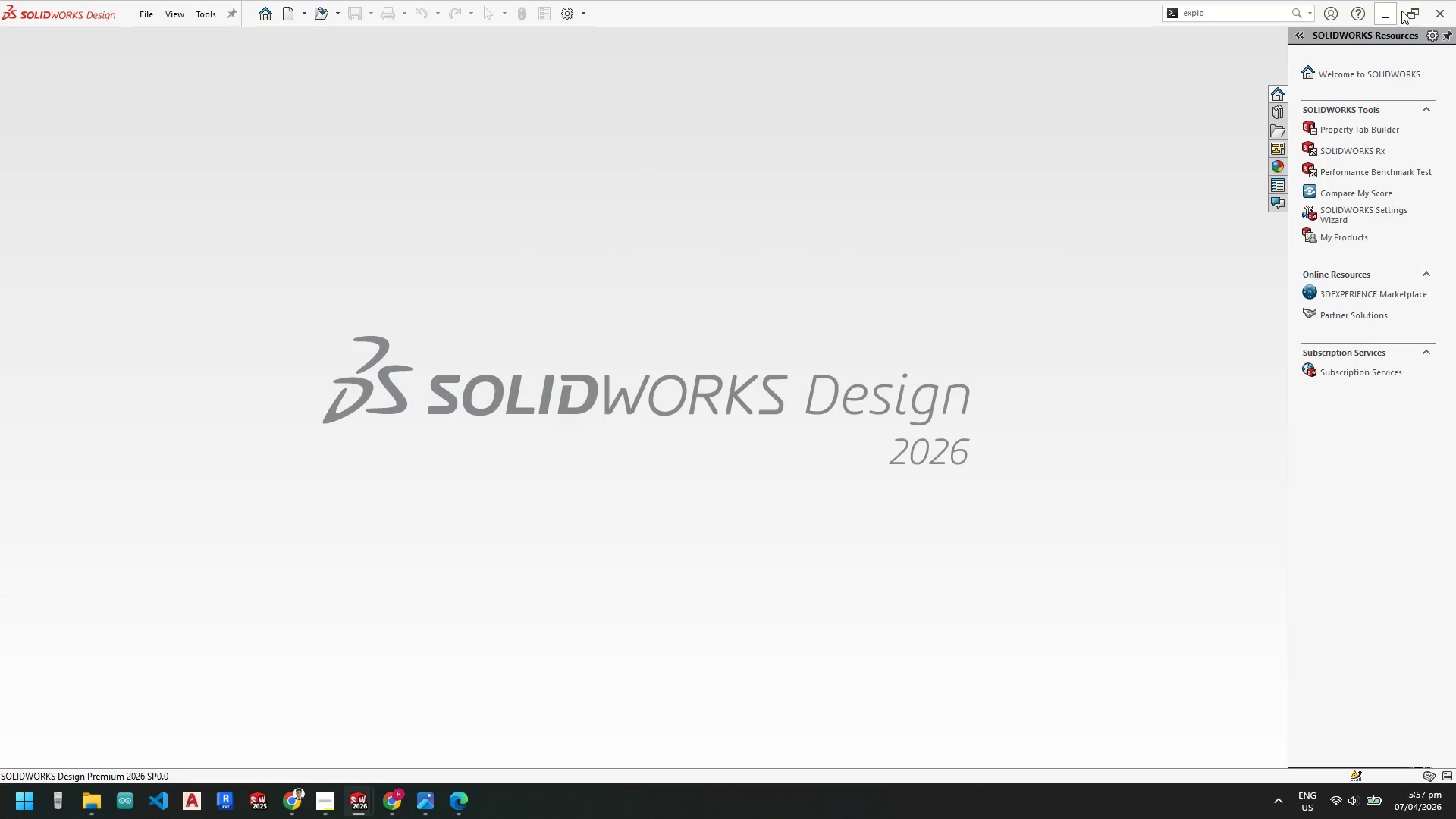 
left_click([1439, 10])
 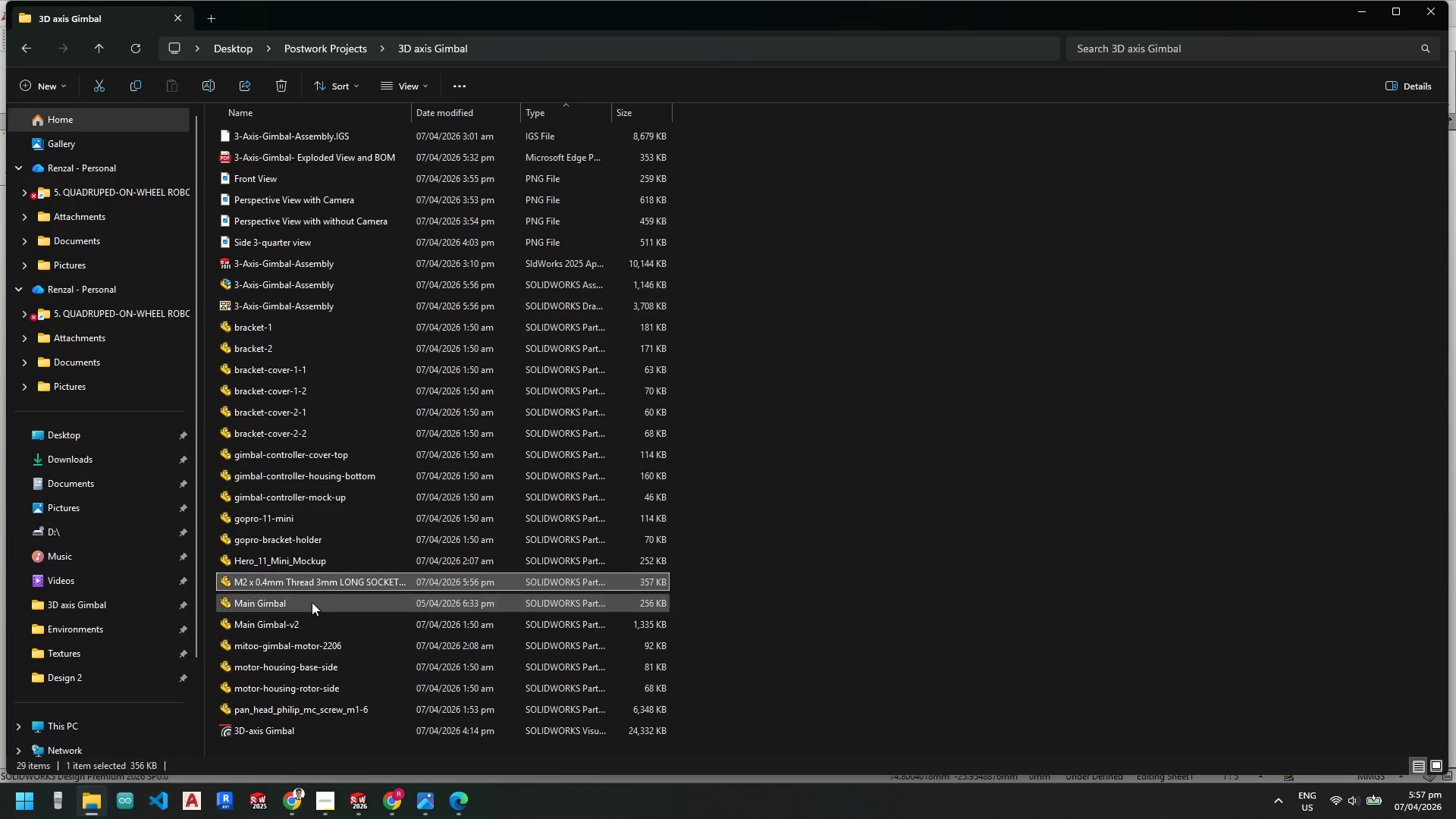 
mouse_move([293, 570])
 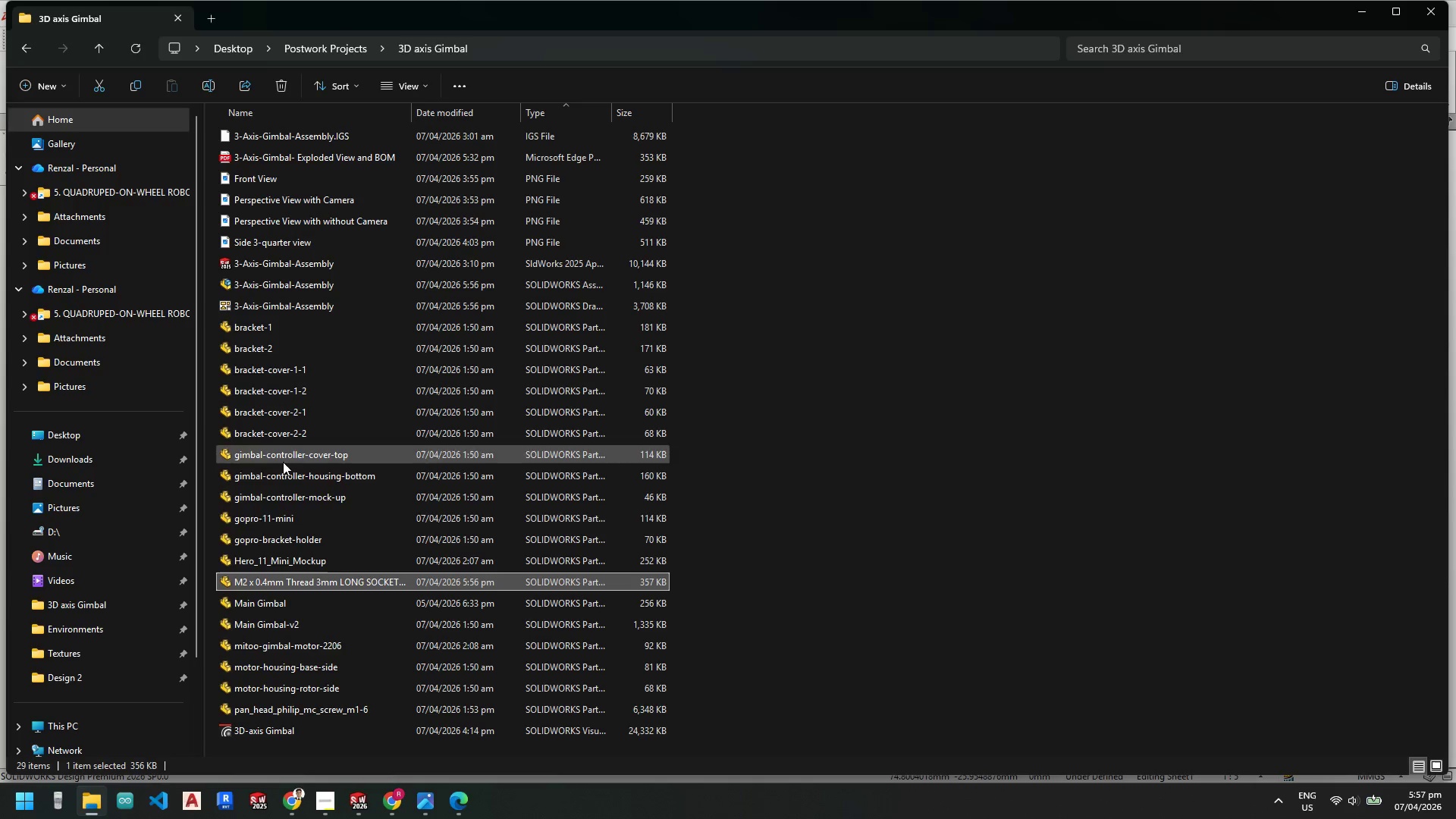 
wait(8.33)
 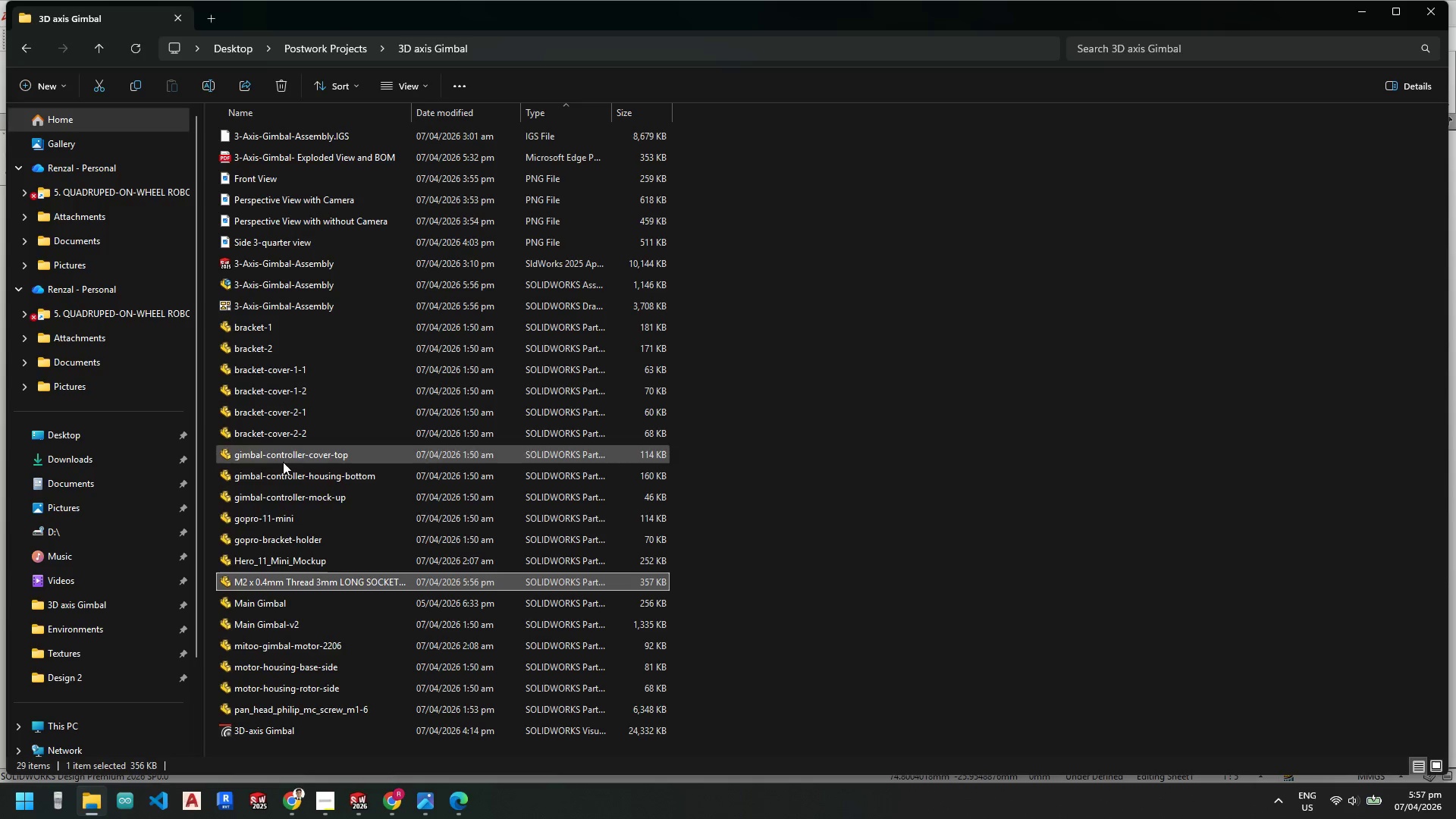 
scroll: coordinate [576, 355], scroll_direction: up, amount: 3.0
 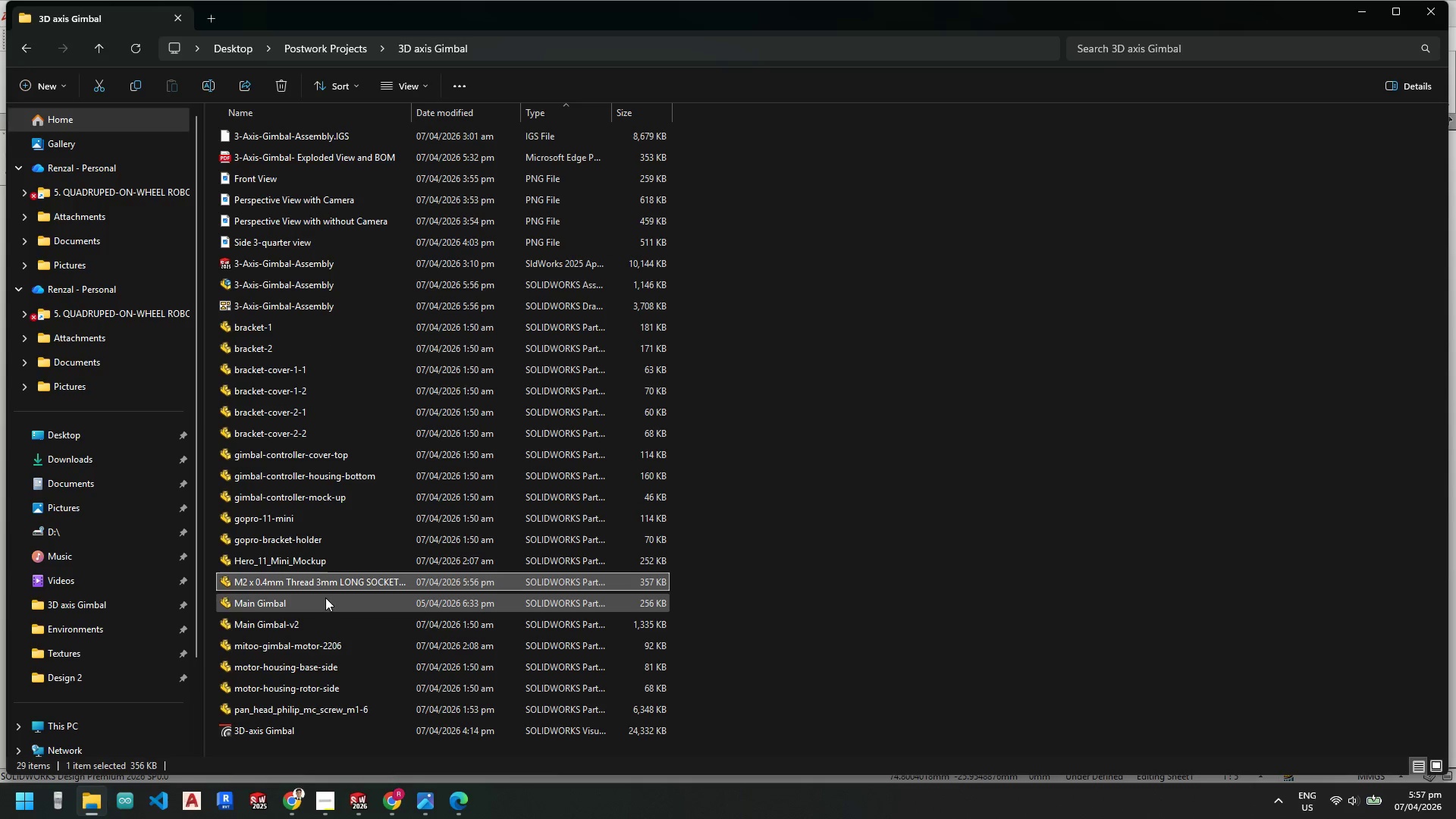 
double_click([312, 621])
 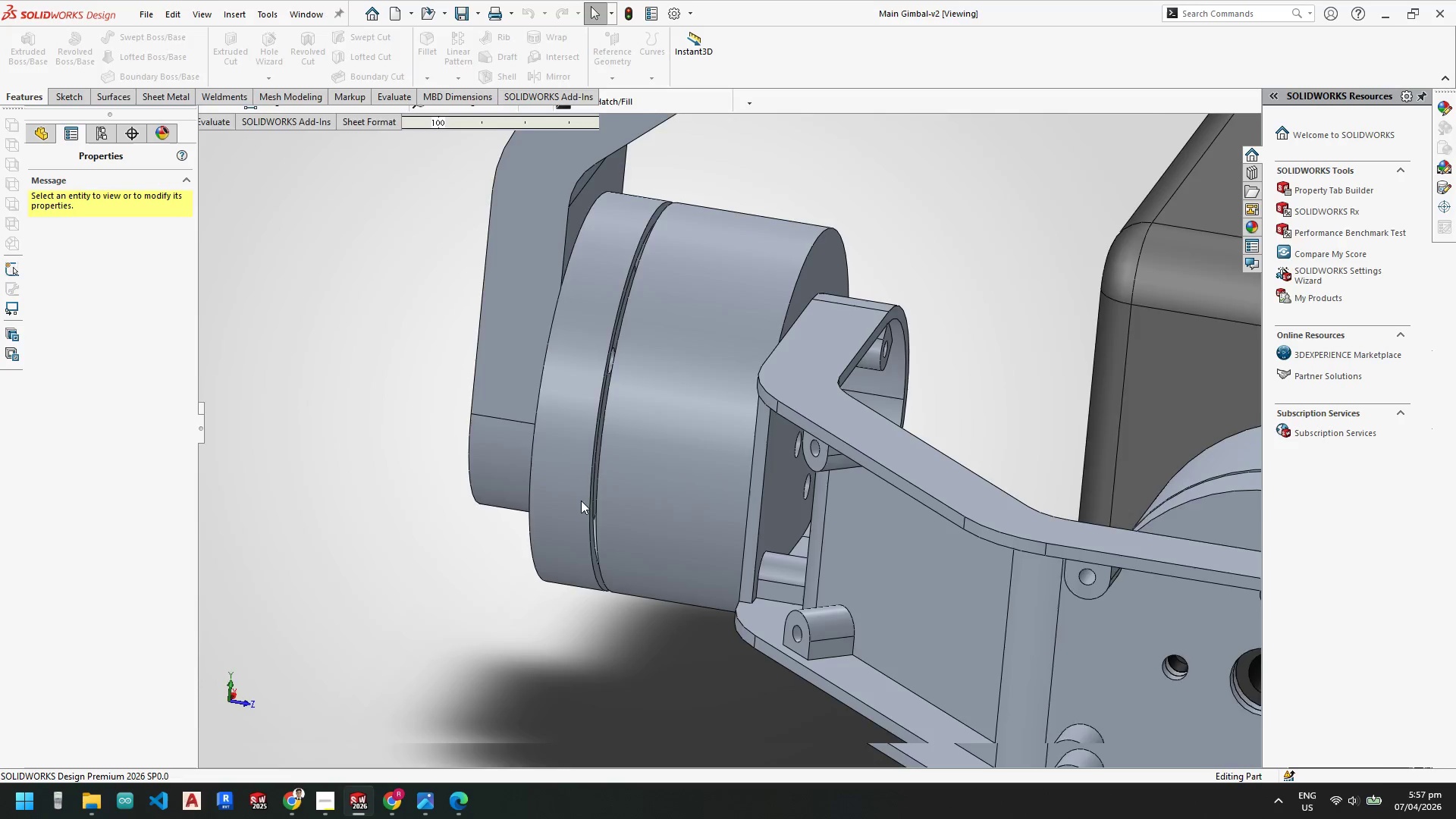 
scroll: coordinate [715, 514], scroll_direction: down, amount: 5.0
 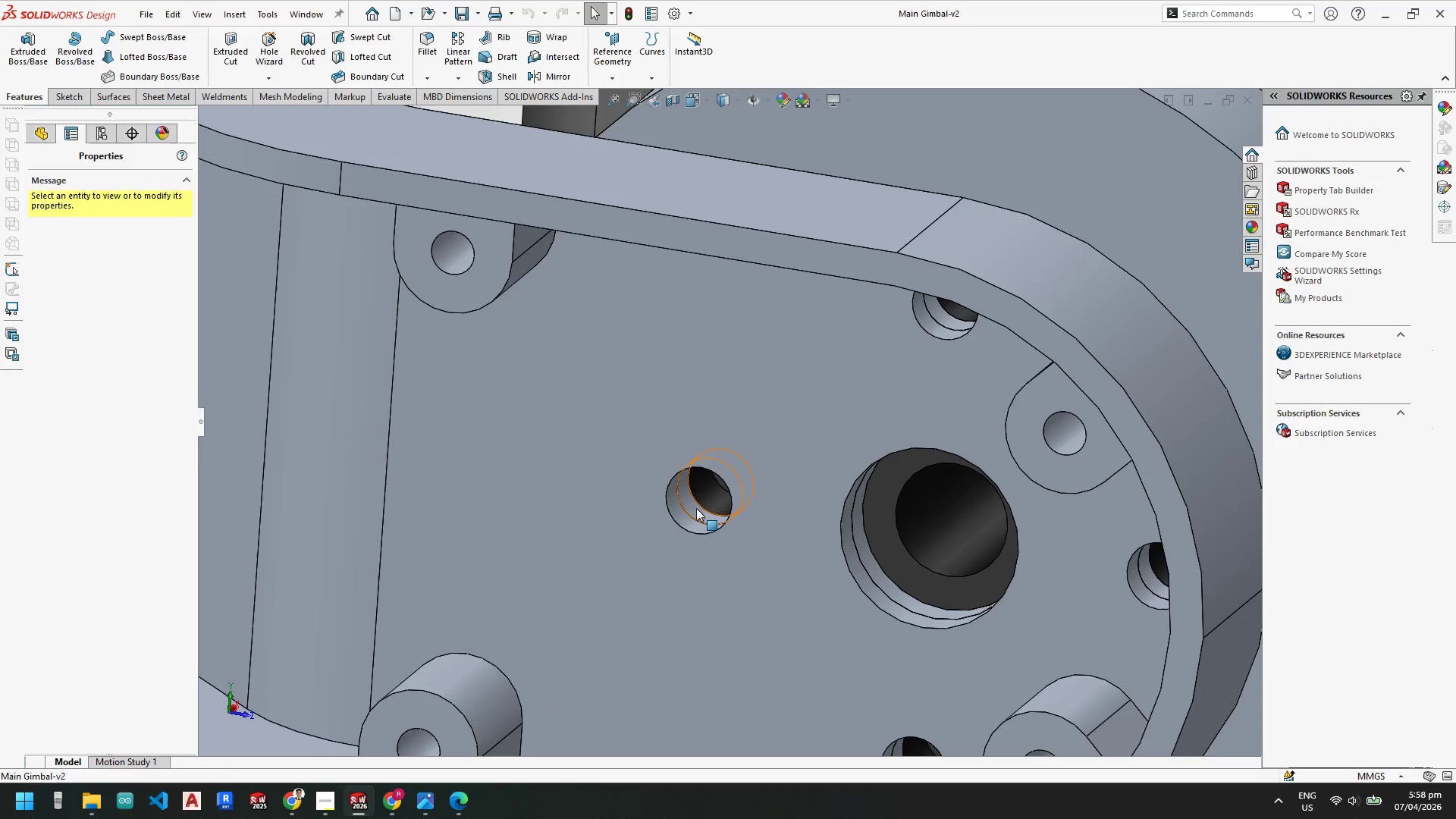 
left_click([692, 507])
 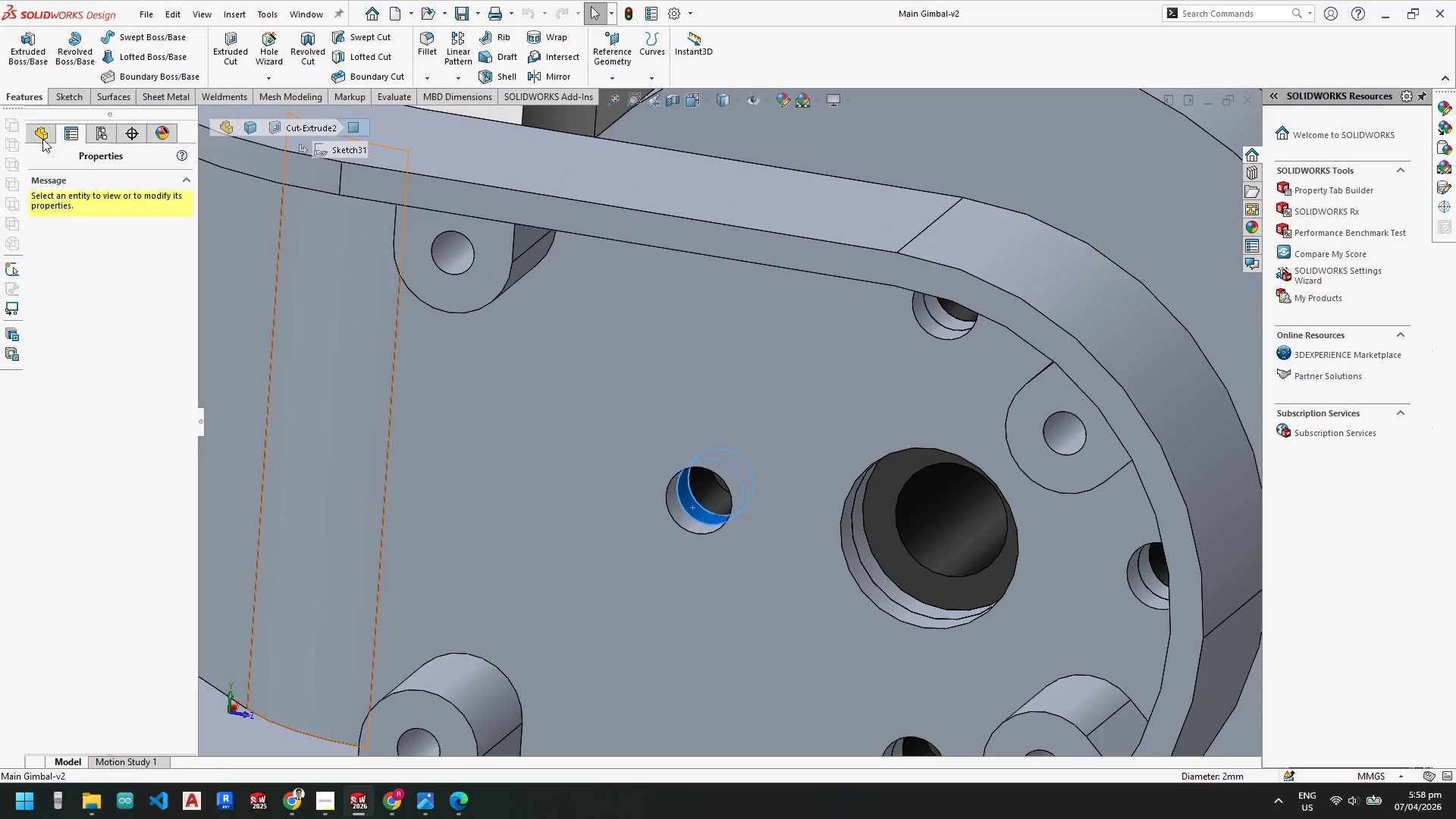 
left_click([41, 133])
 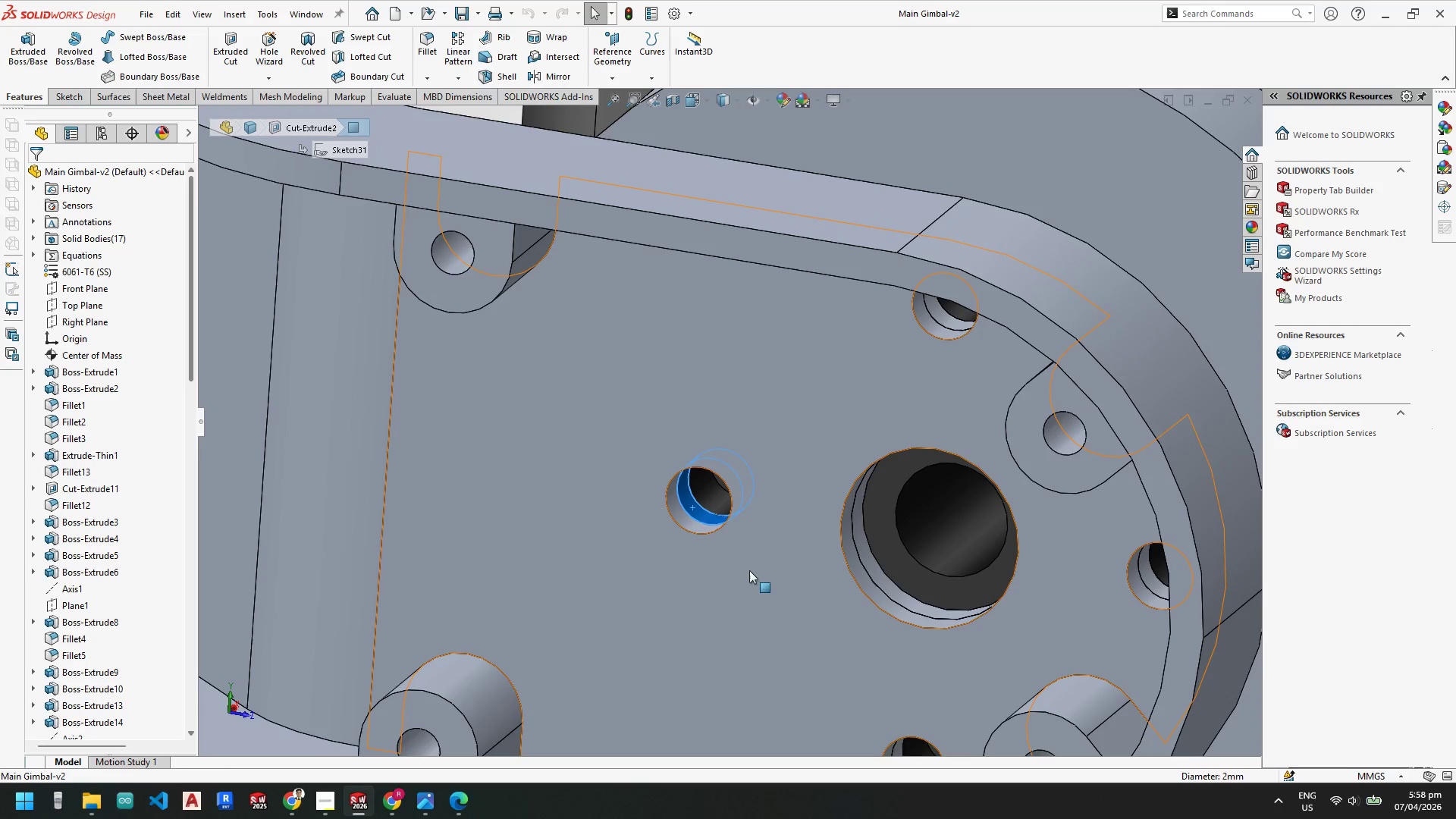 
scroll: coordinate [640, 510], scroll_direction: up, amount: 4.0
 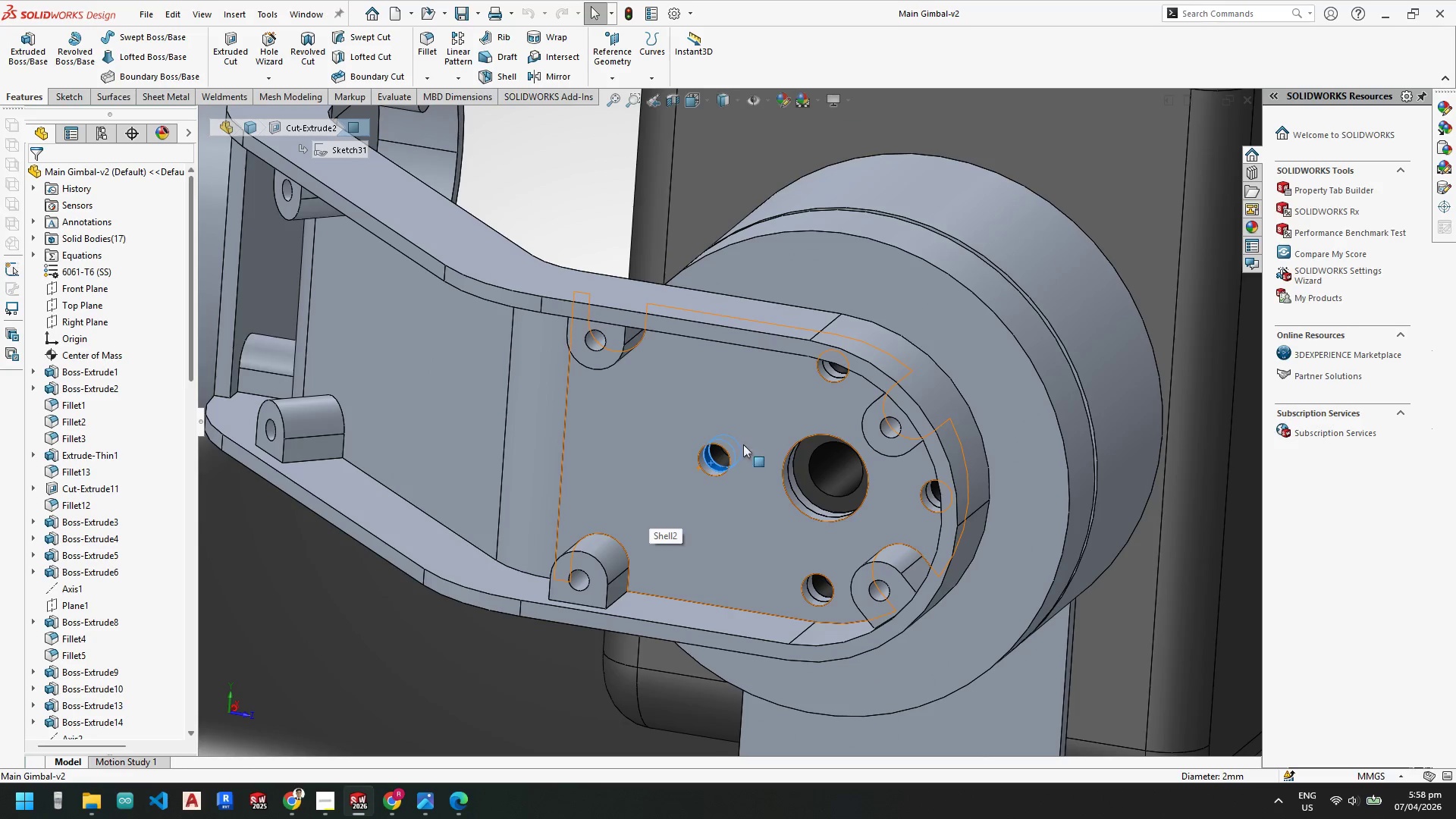 
scroll: coordinate [739, 460], scroll_direction: down, amount: 2.0
 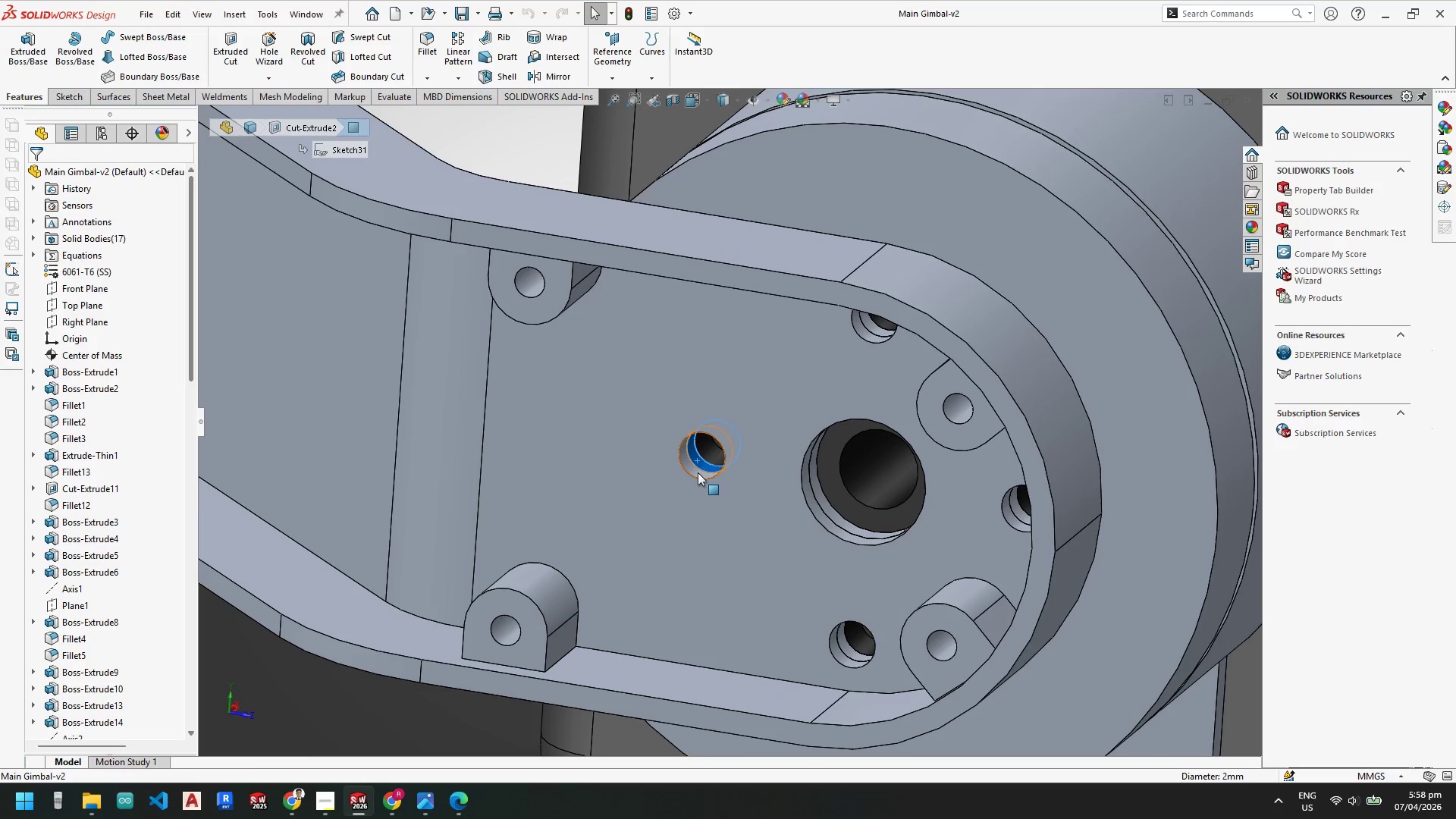 
left_click([698, 472])
 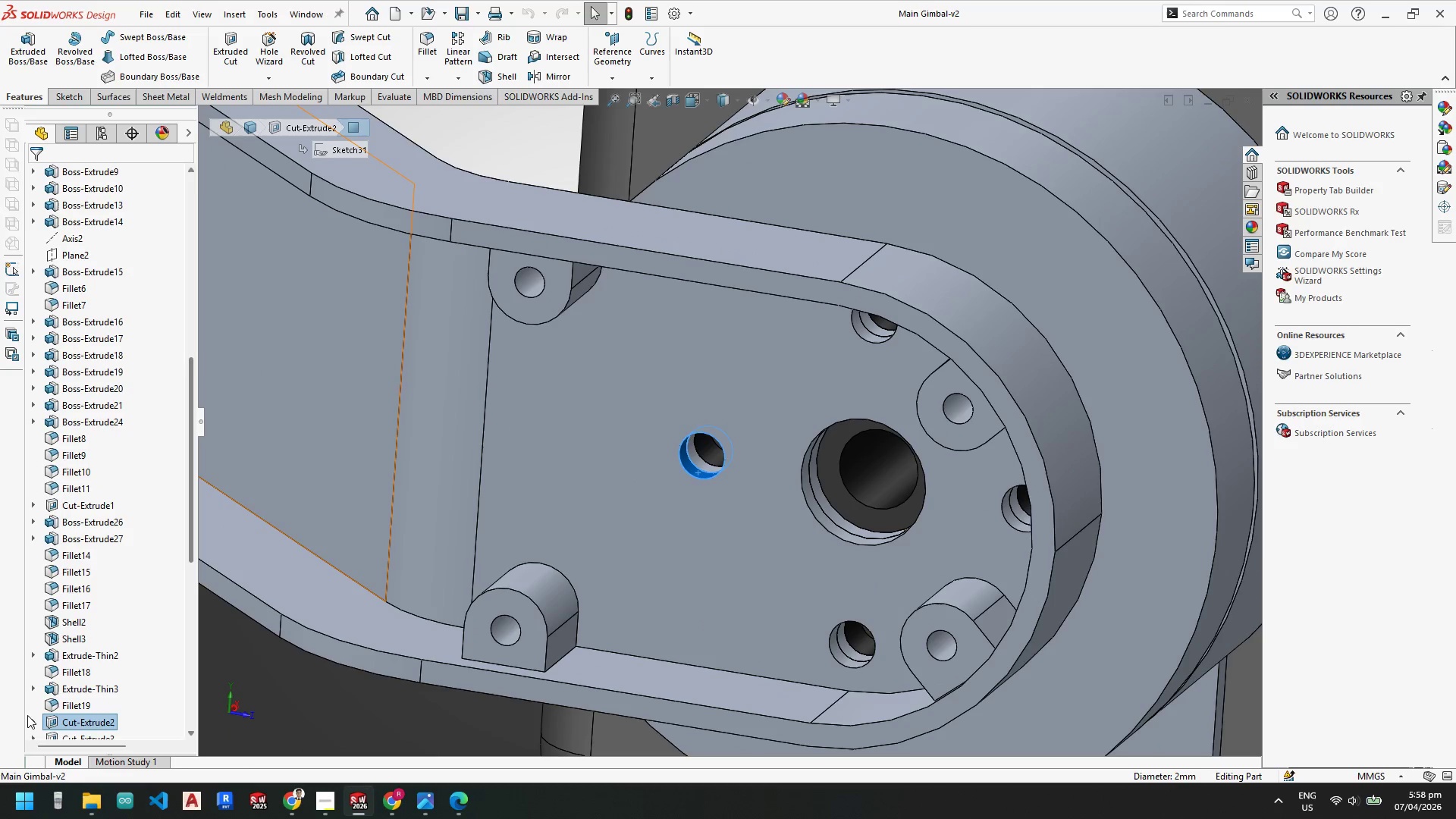 
left_click([34, 720])
 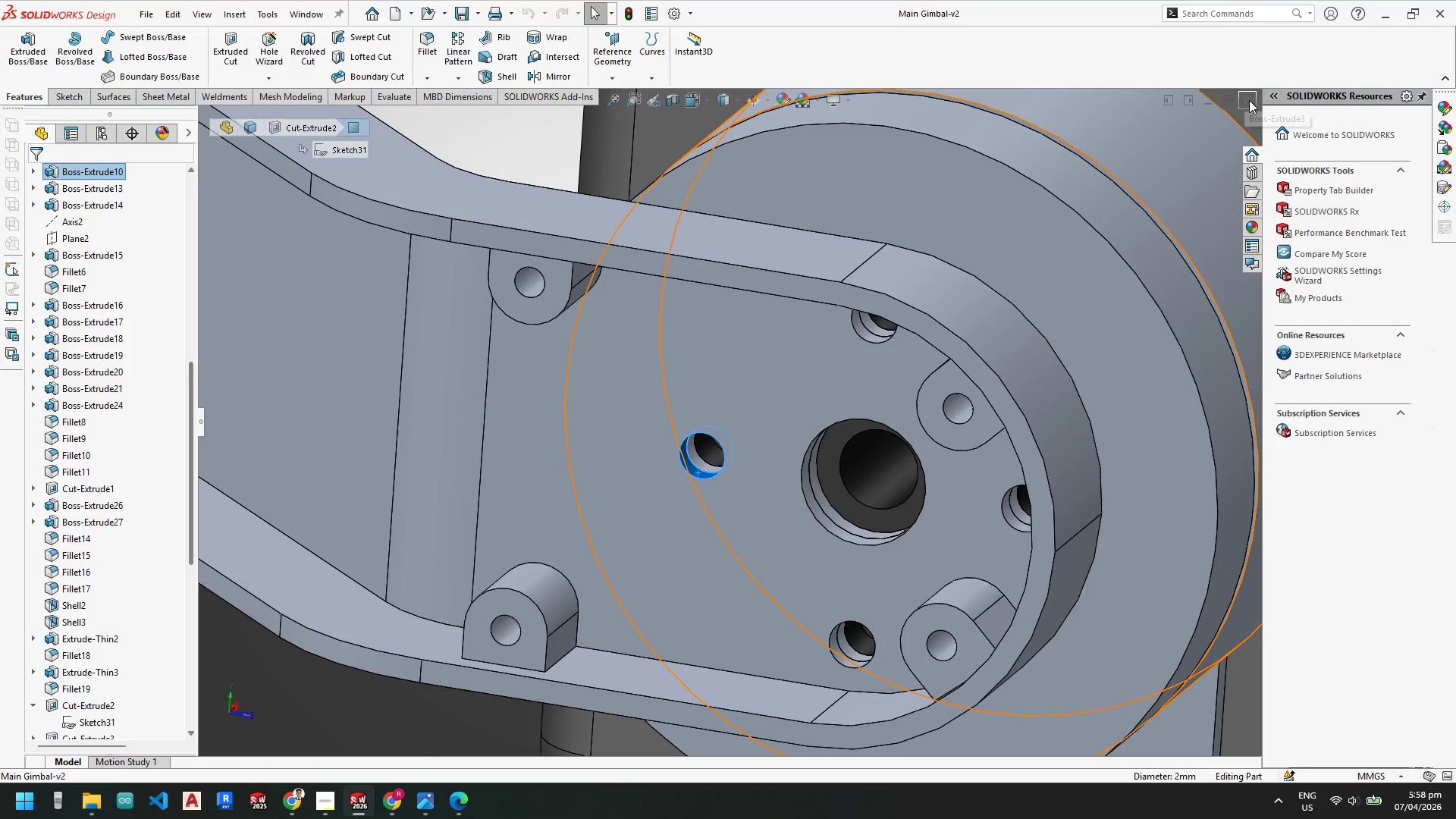 
left_click([1250, 101])
 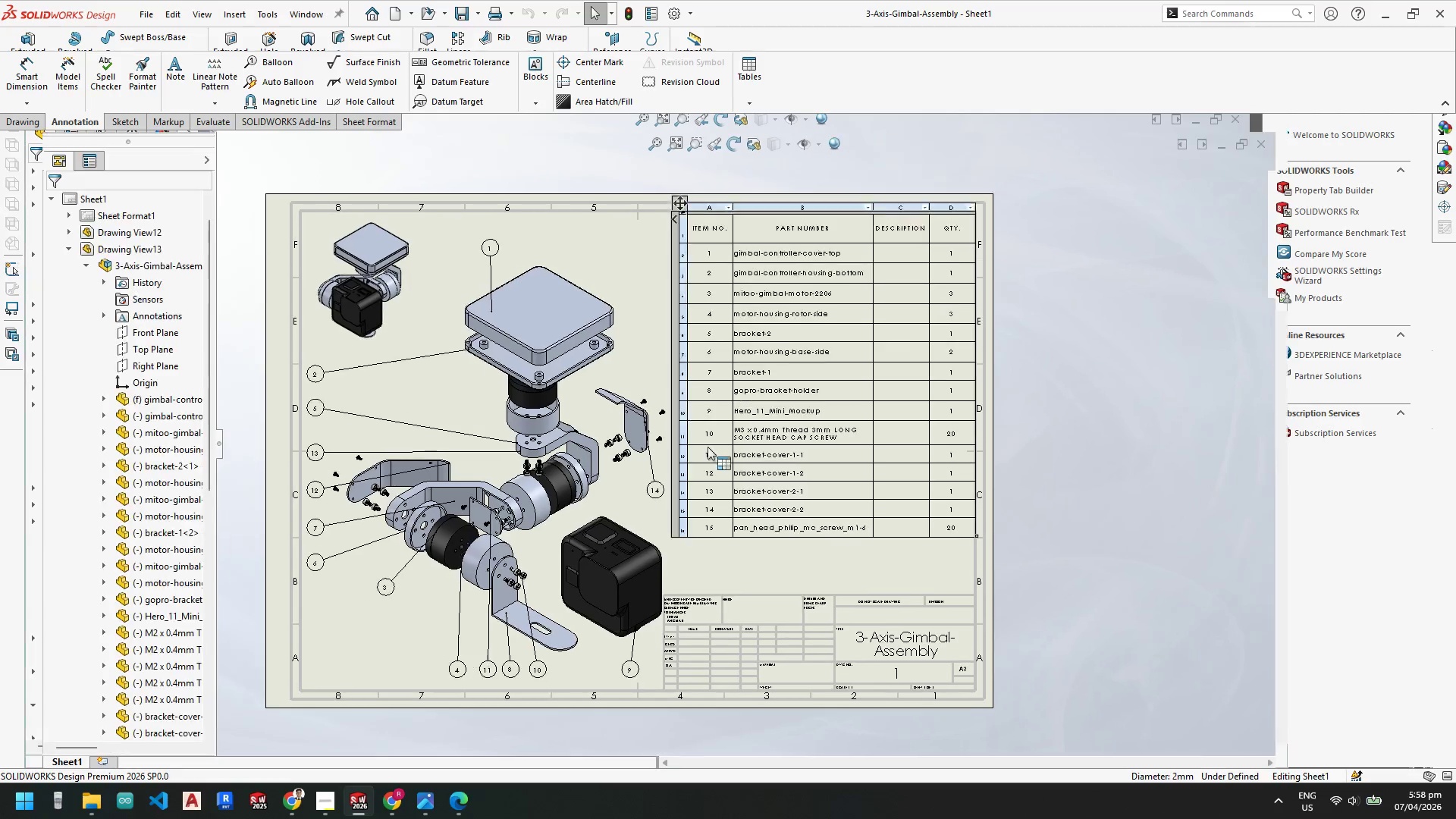 
key(Control+S)
 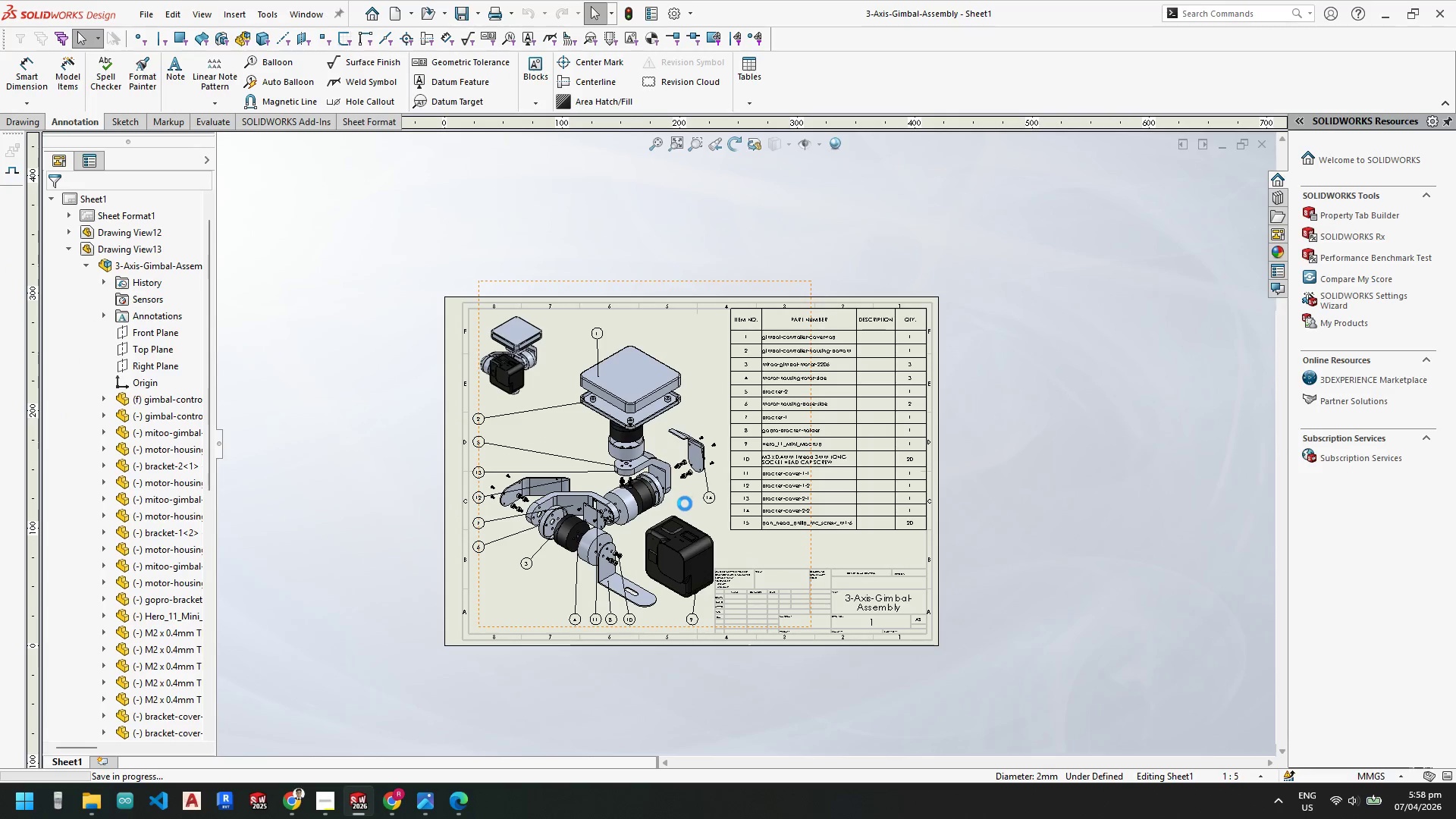 
scroll: coordinate [701, 409], scroll_direction: up, amount: 1.0
 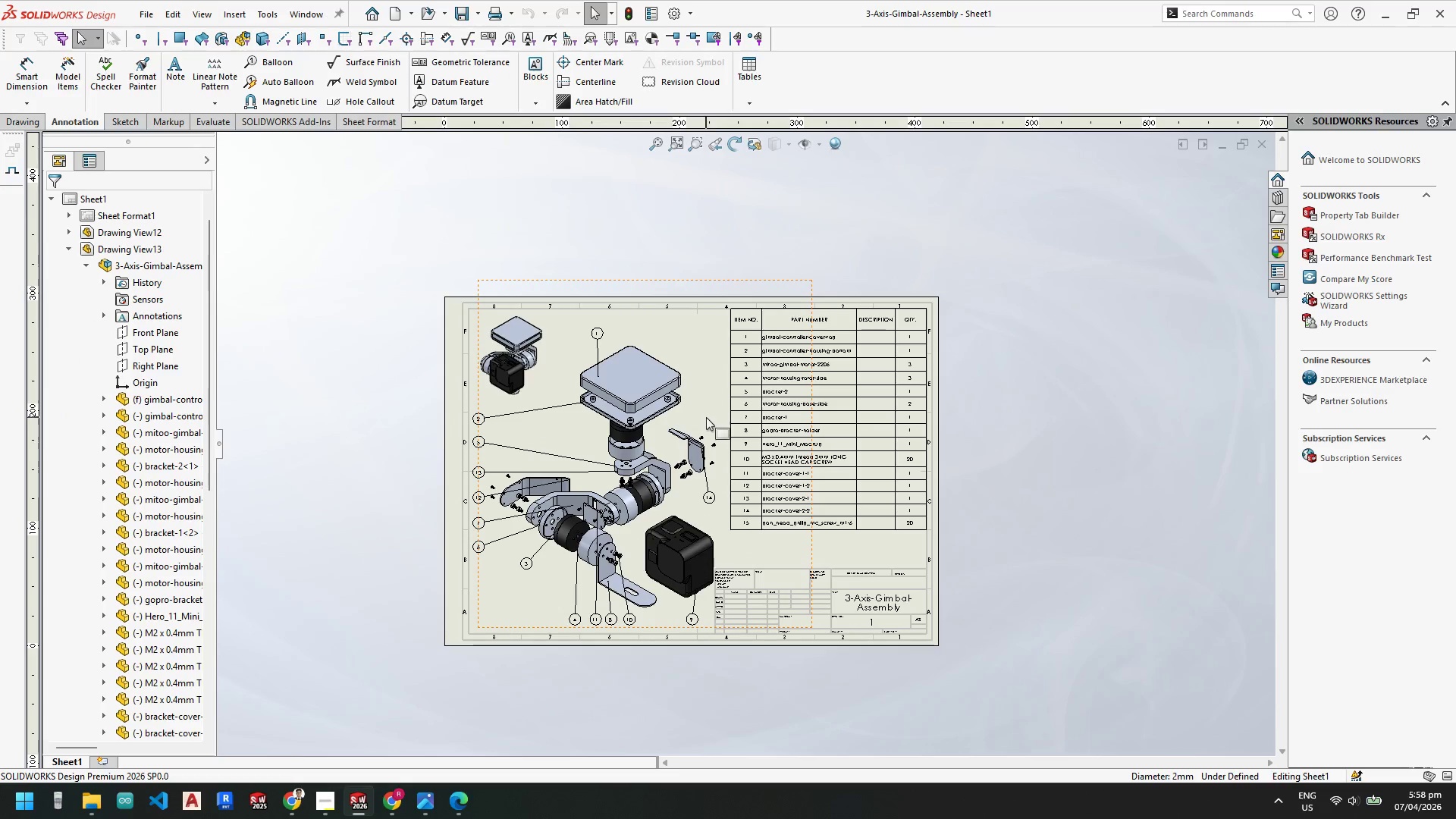 
scroll: coordinate [662, 523], scroll_direction: down, amount: 5.0
 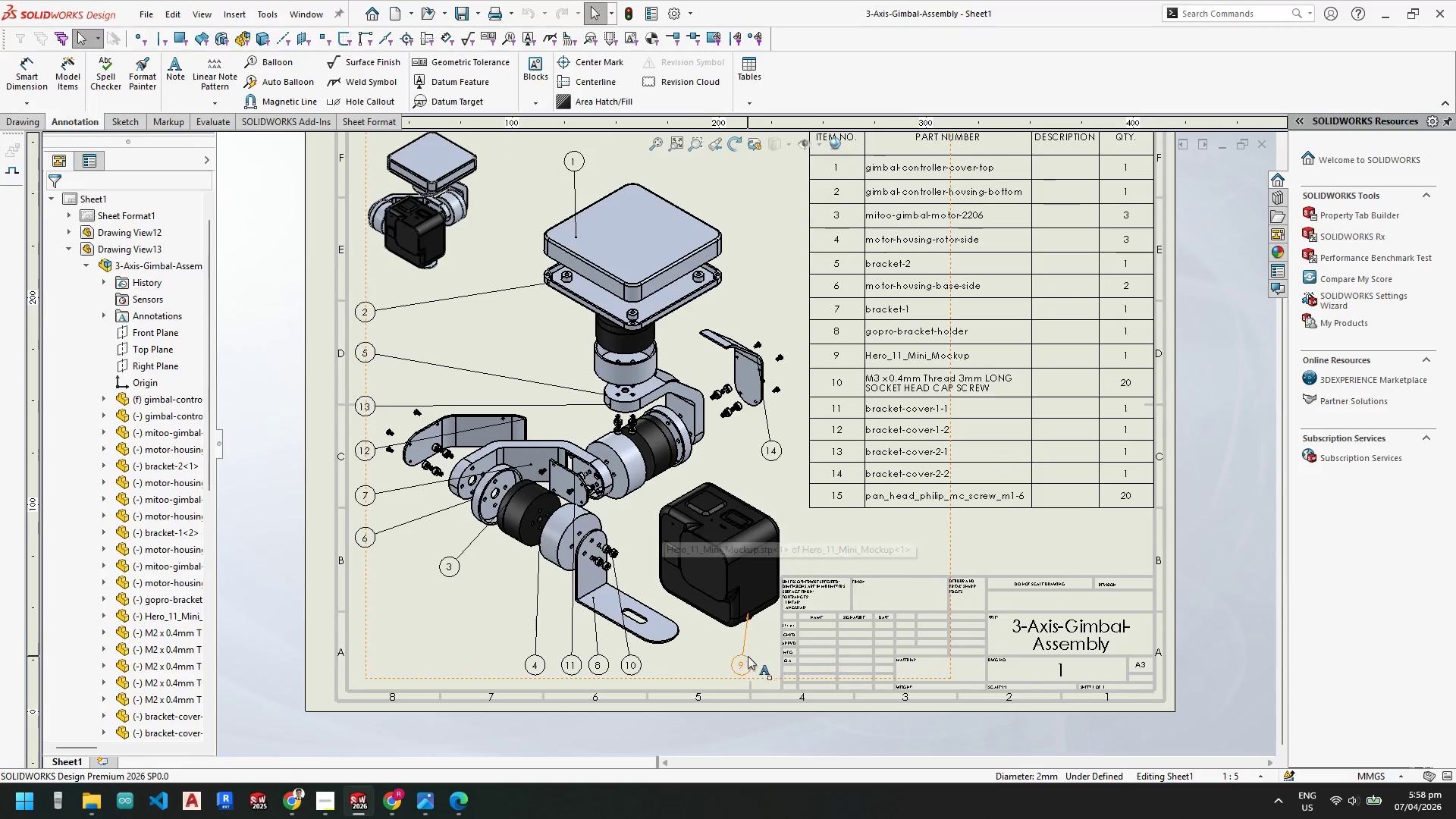 
left_click_drag(start_coordinate=[748, 658], to_coordinate=[754, 656])
 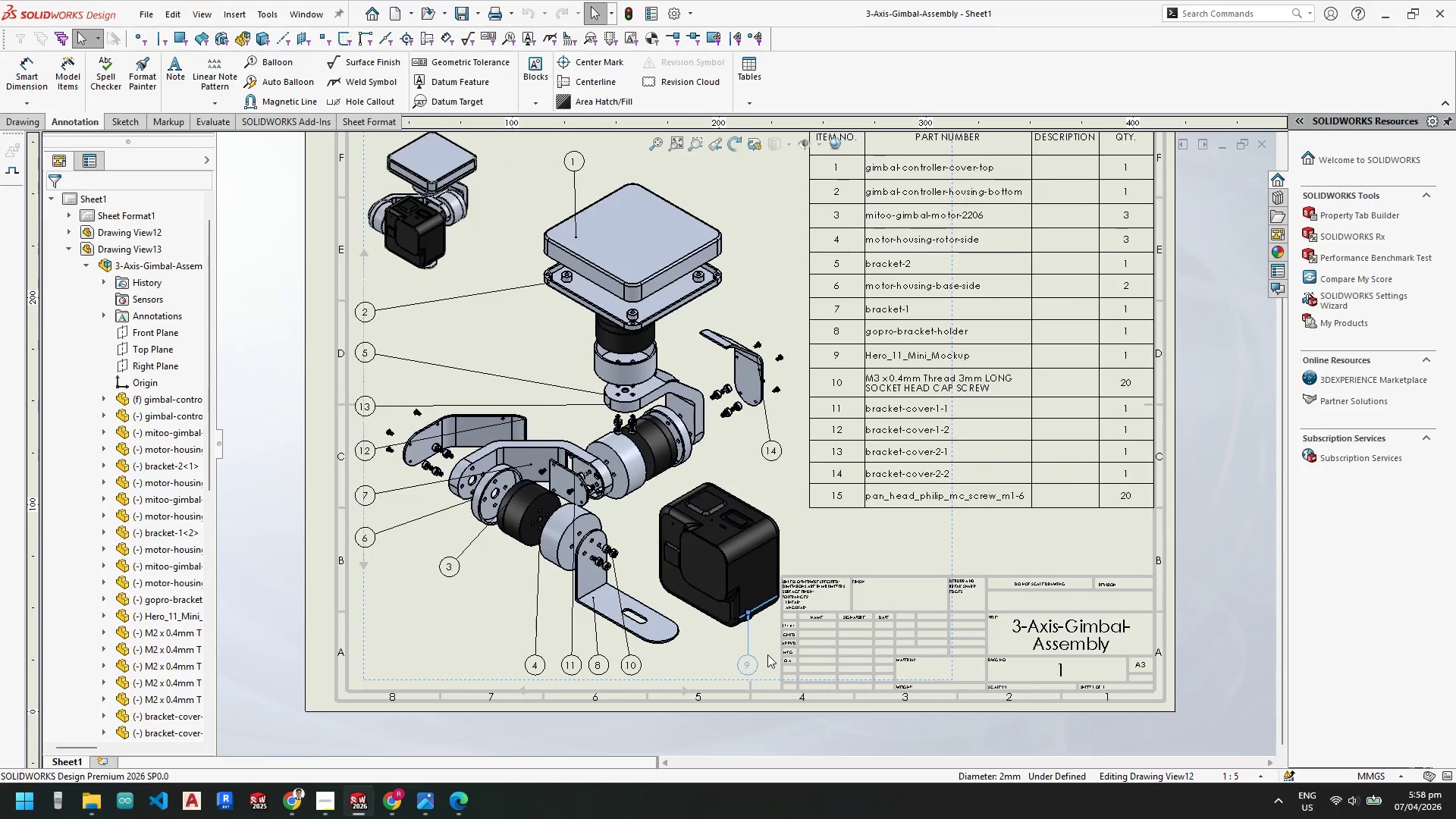 
key(Escape)
 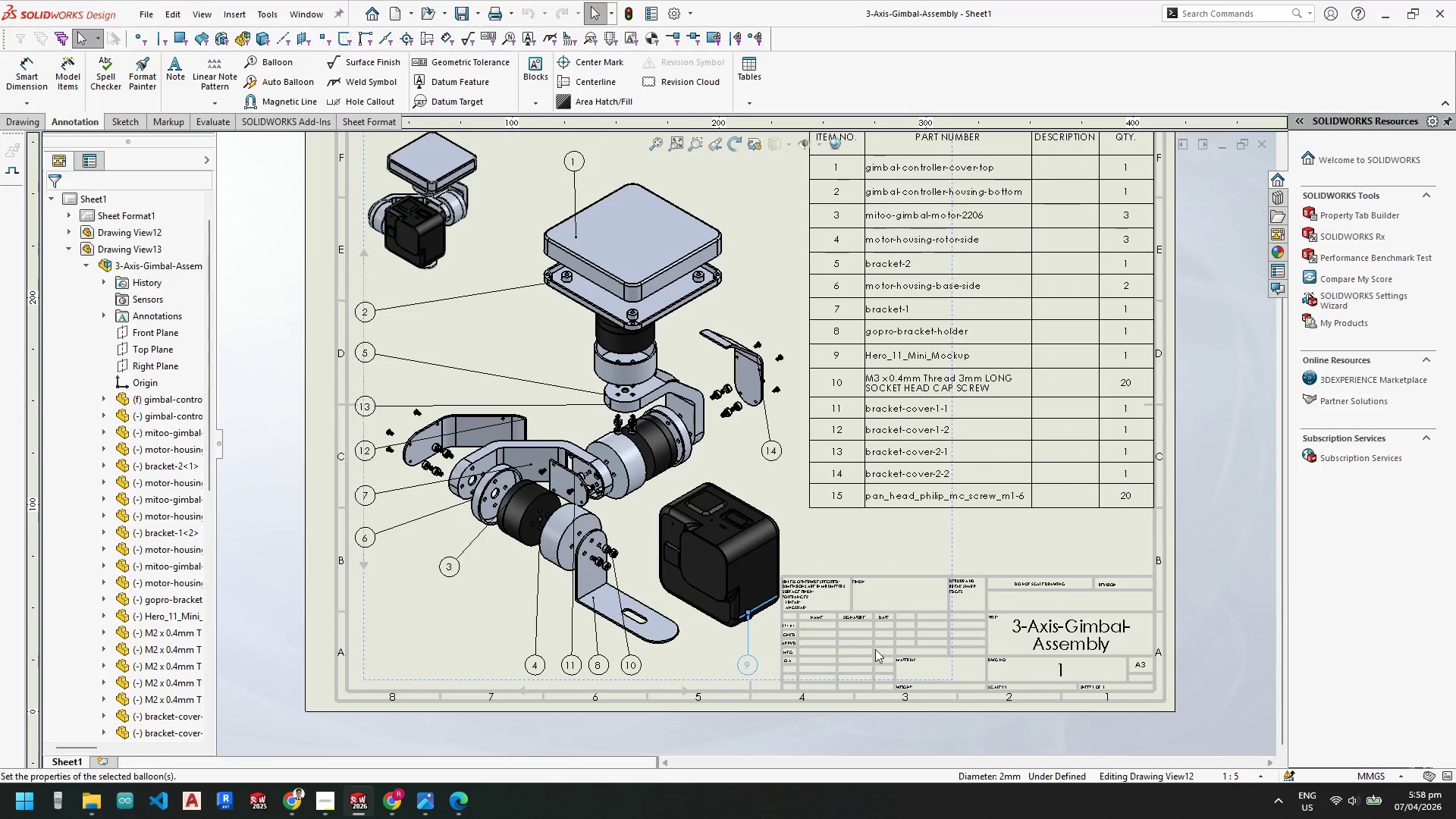 
key(Escape)
 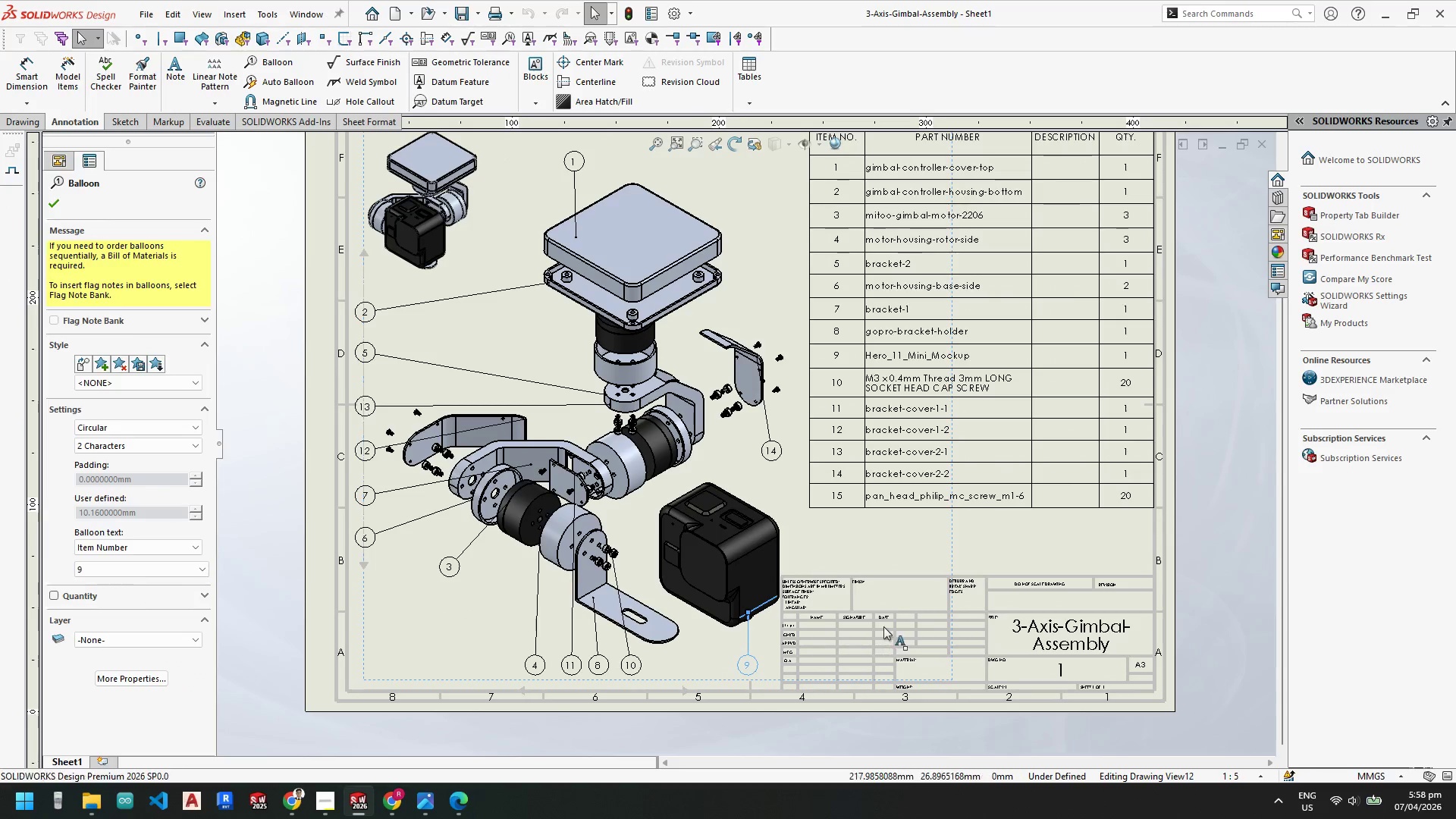 
key(Escape)
 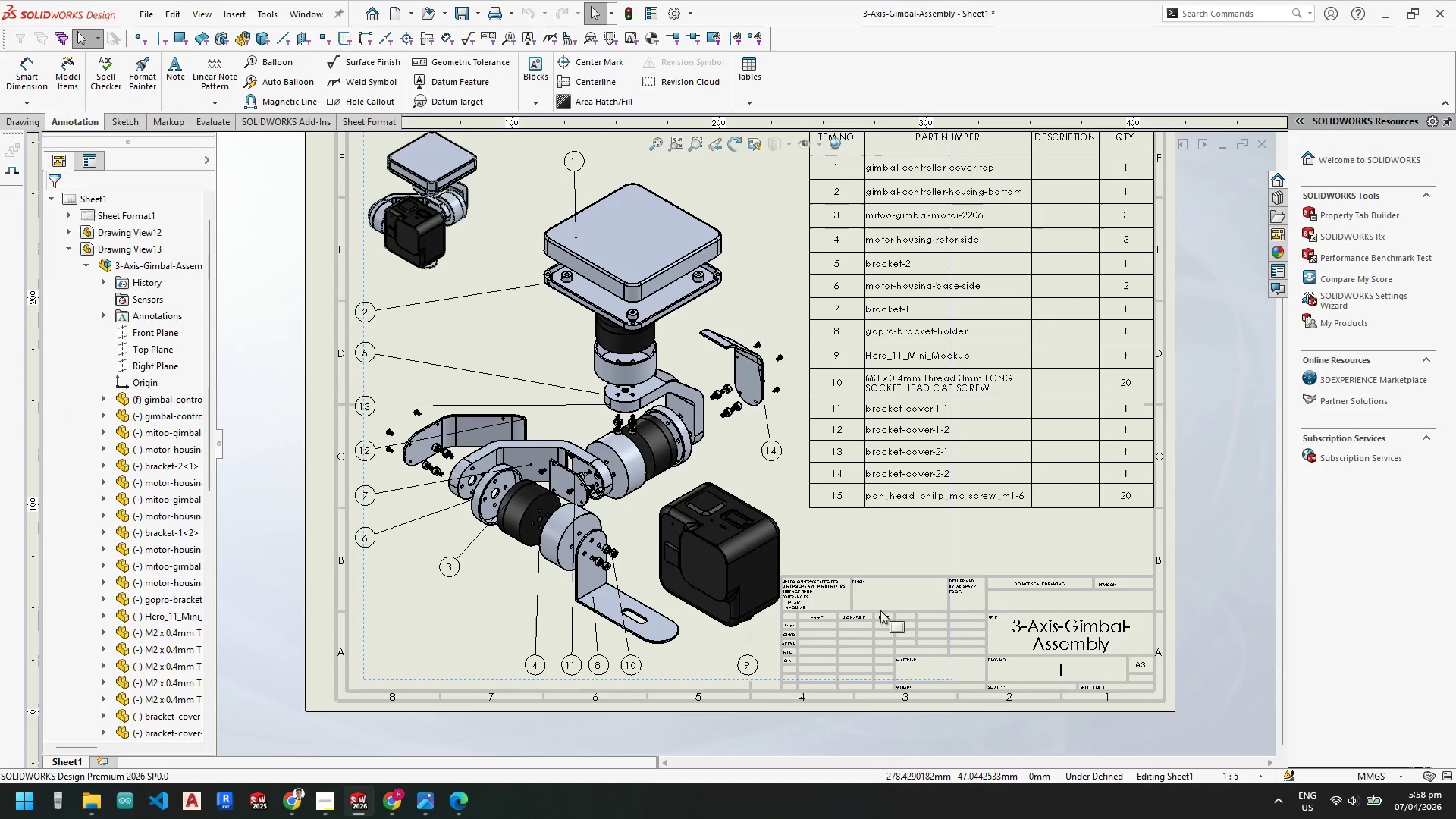 
key(Escape)
 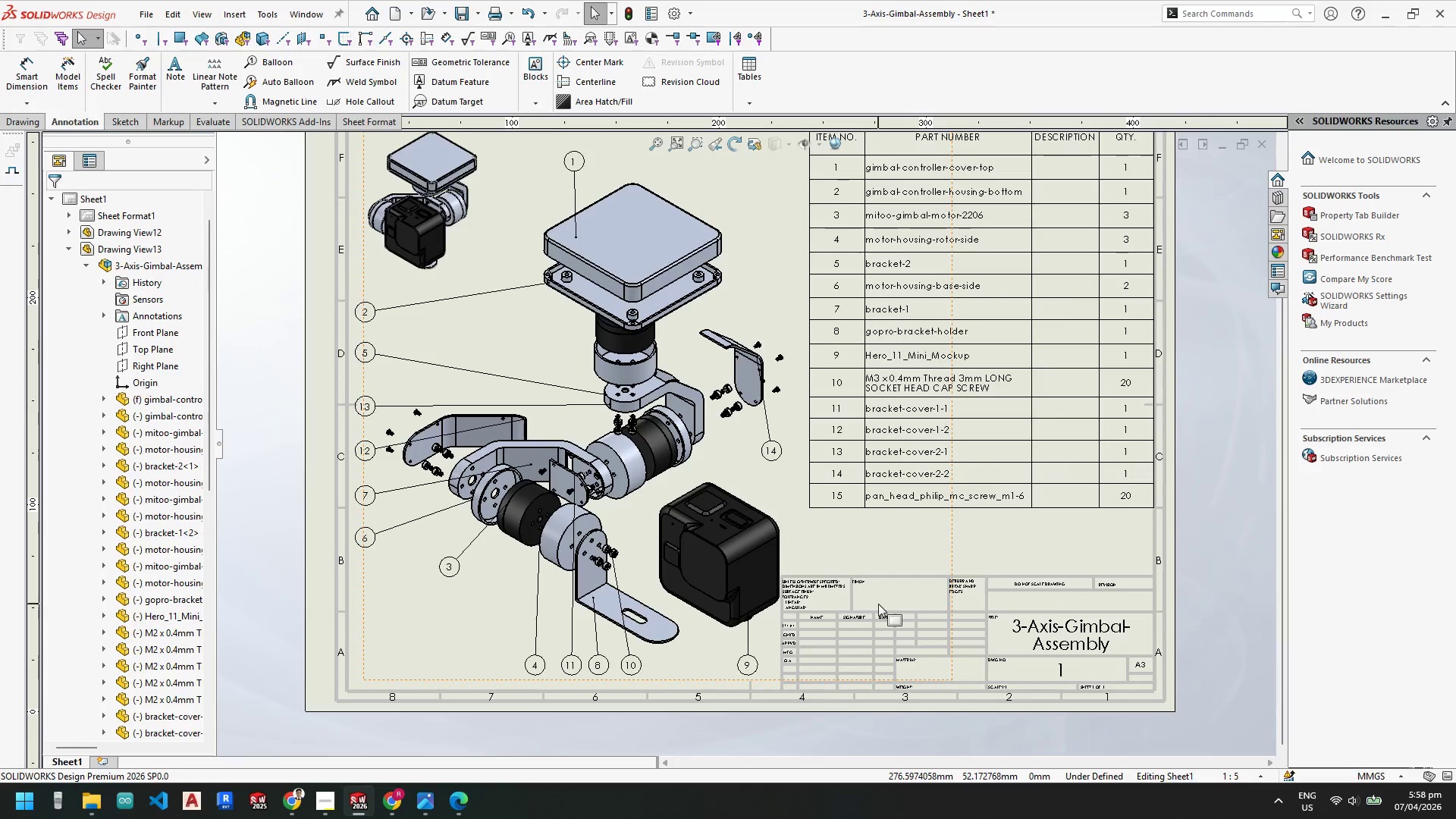 
scroll: coordinate [878, 604], scroll_direction: up, amount: 2.0
 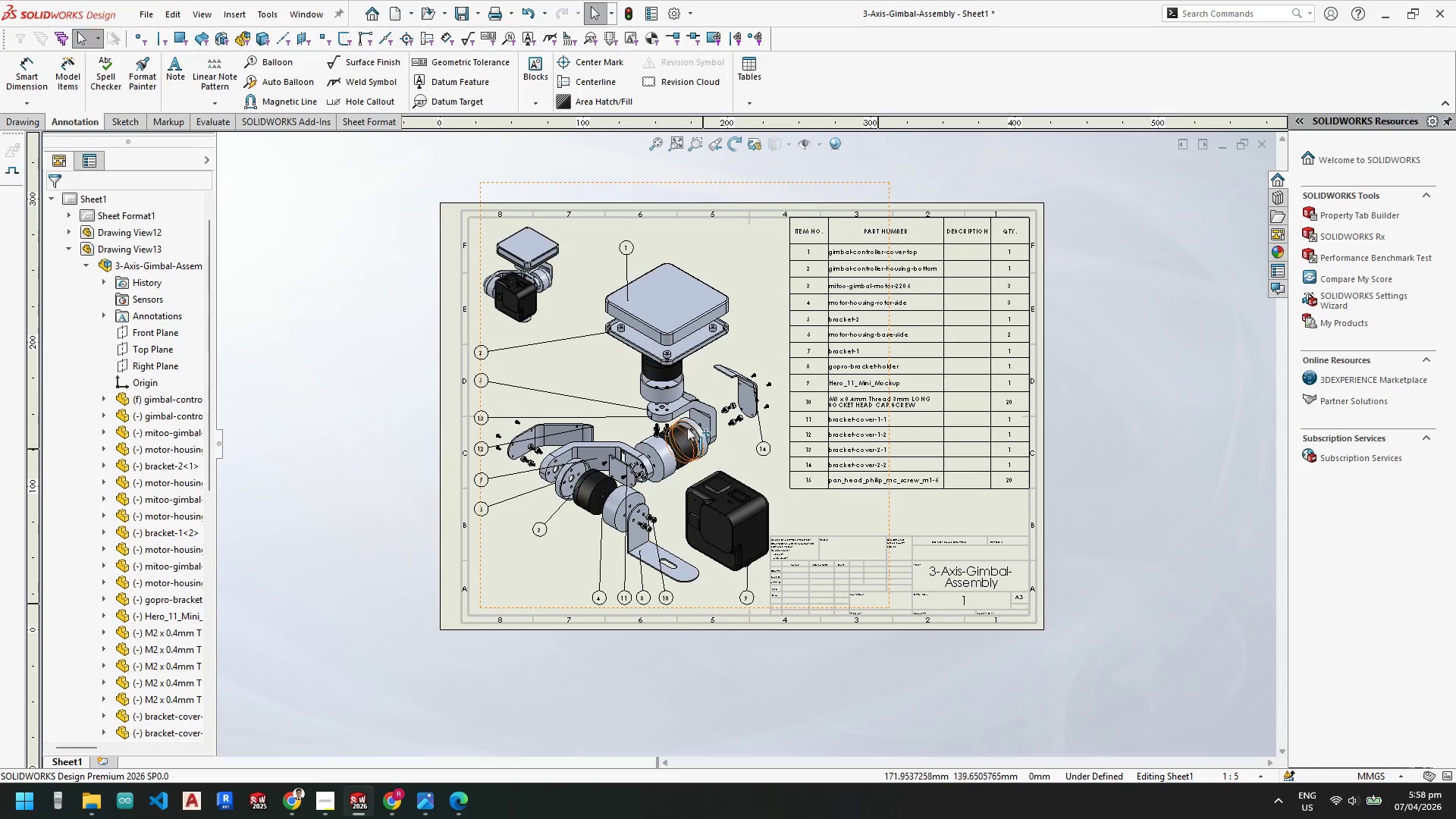 
scroll: coordinate [686, 426], scroll_direction: down, amount: 1.0
 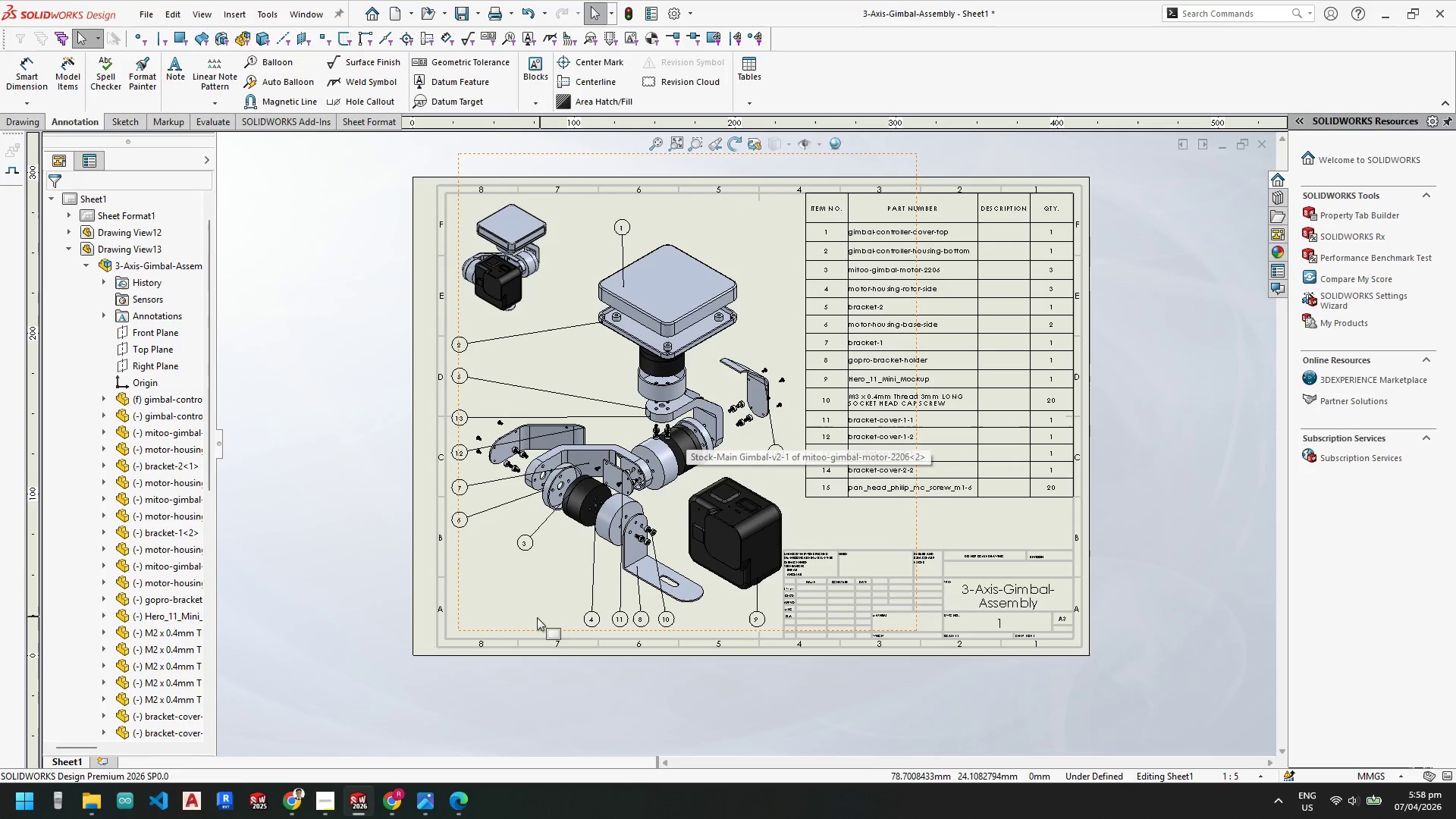 
left_click([338, 510])
 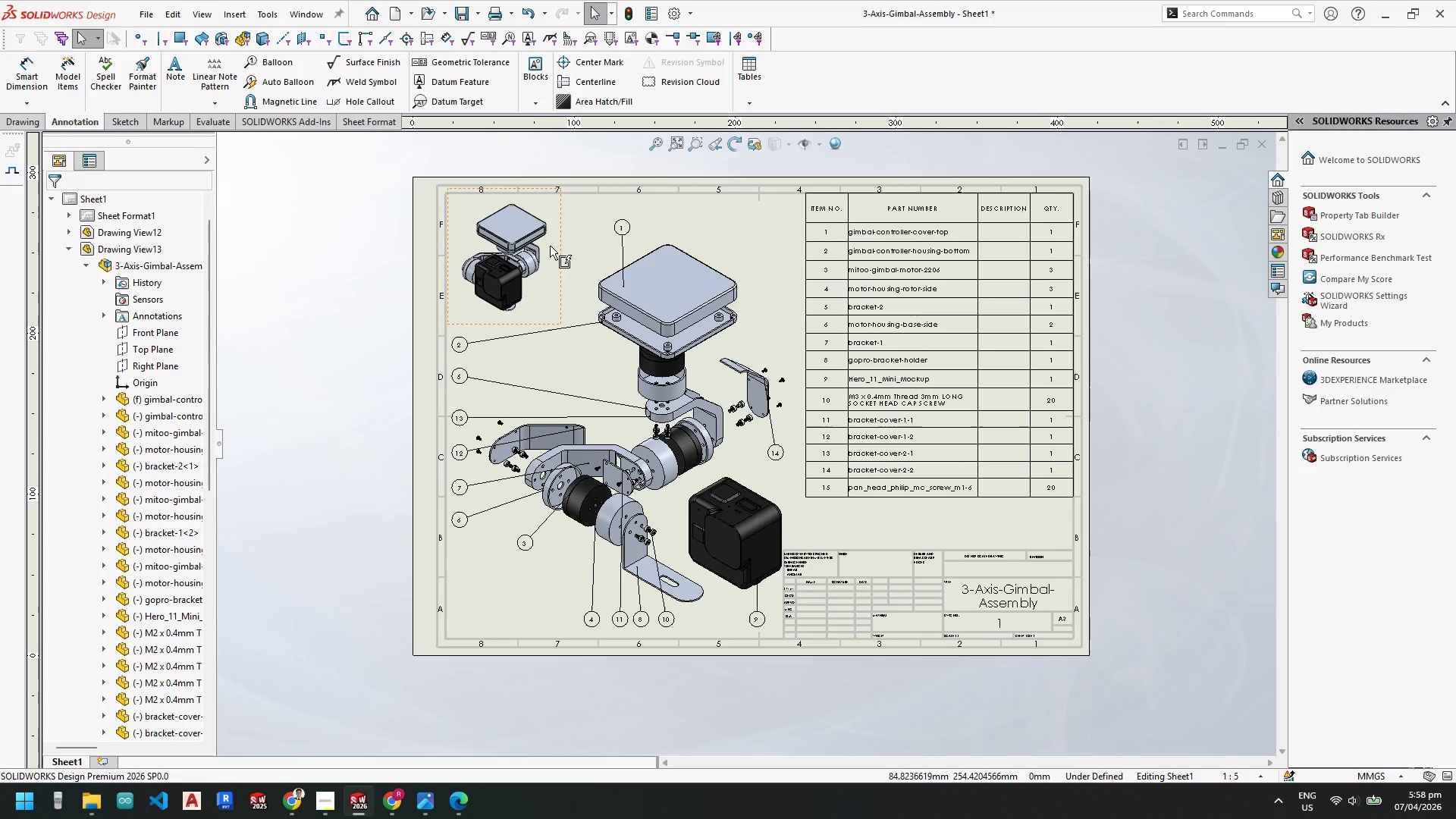 
left_click_drag(start_coordinate=[558, 247], to_coordinate=[575, 253])
 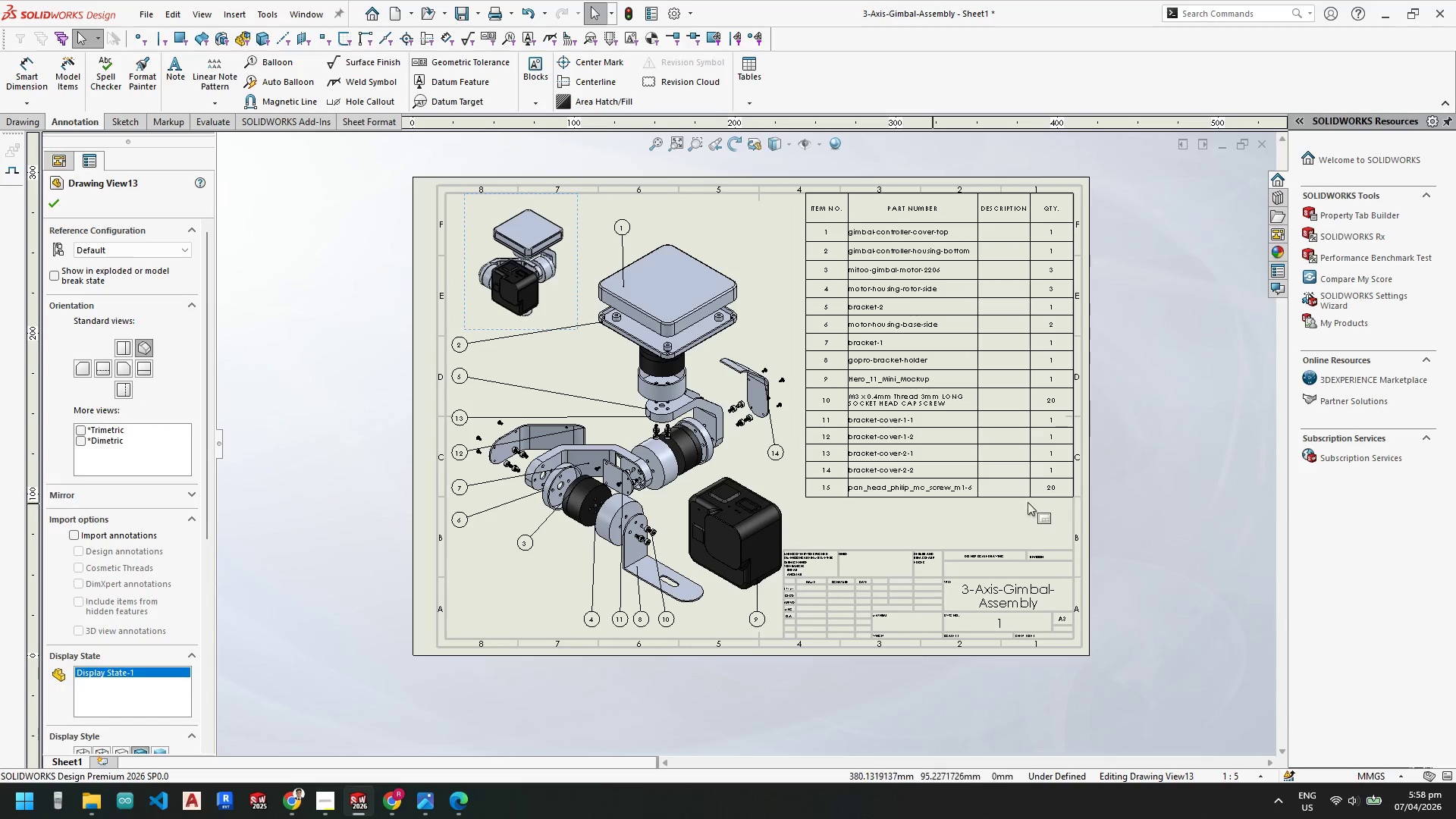 
left_click_drag(start_coordinate=[1074, 495], to_coordinate=[1020, 537])
 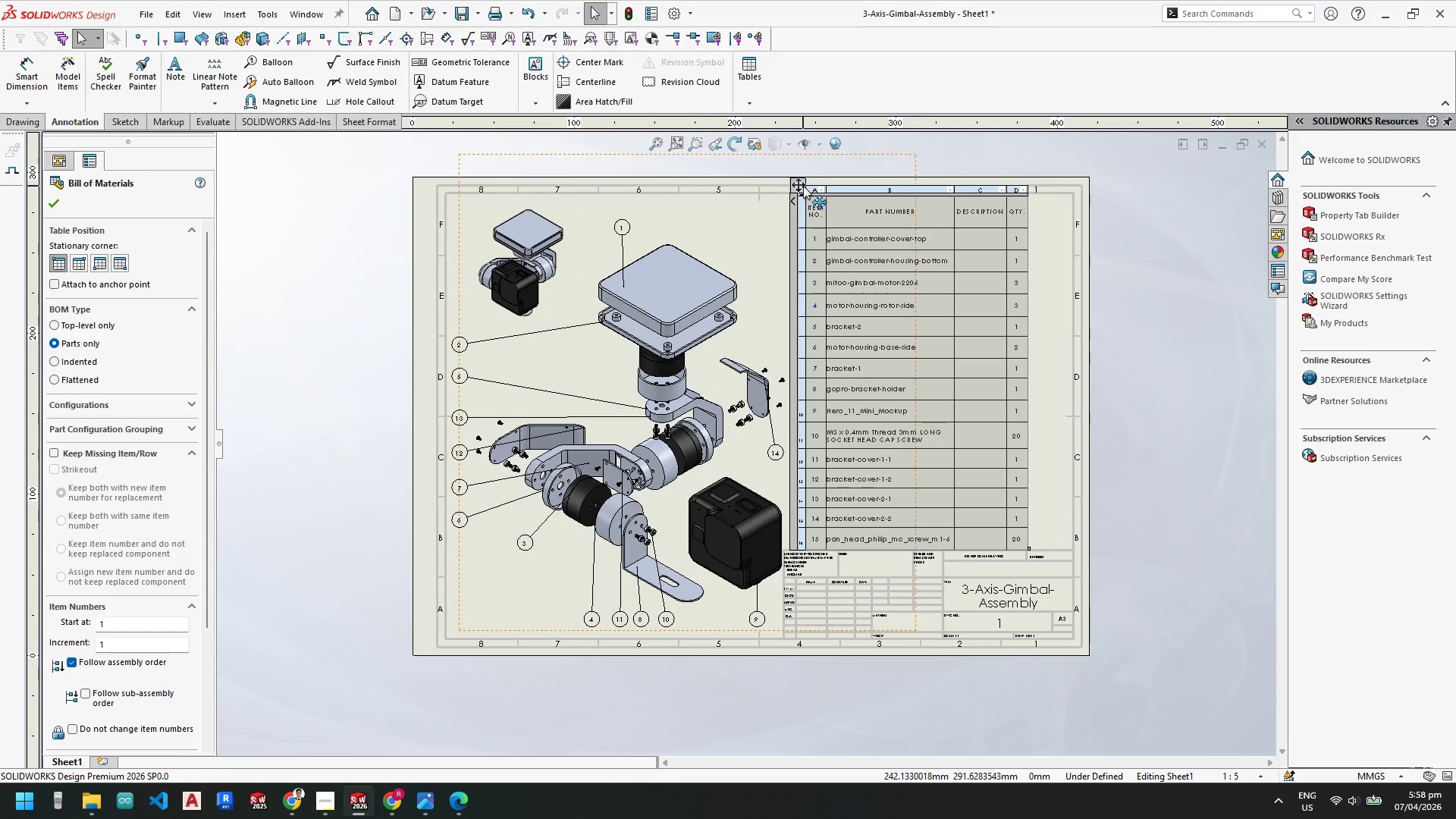 
left_click_drag(start_coordinate=[799, 184], to_coordinate=[846, 190])
 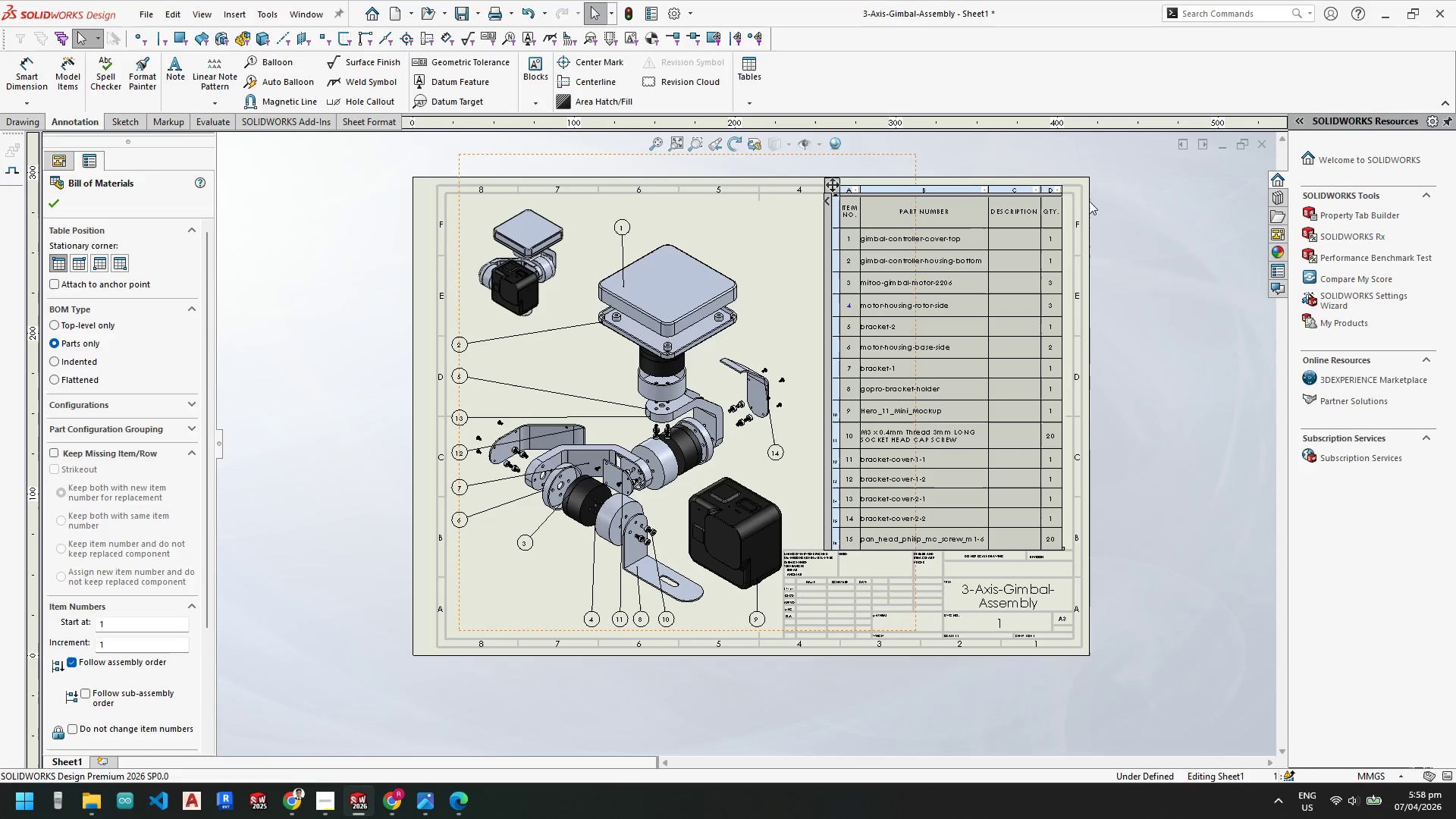 
scroll: coordinate [1073, 247], scroll_direction: up, amount: 1.0
 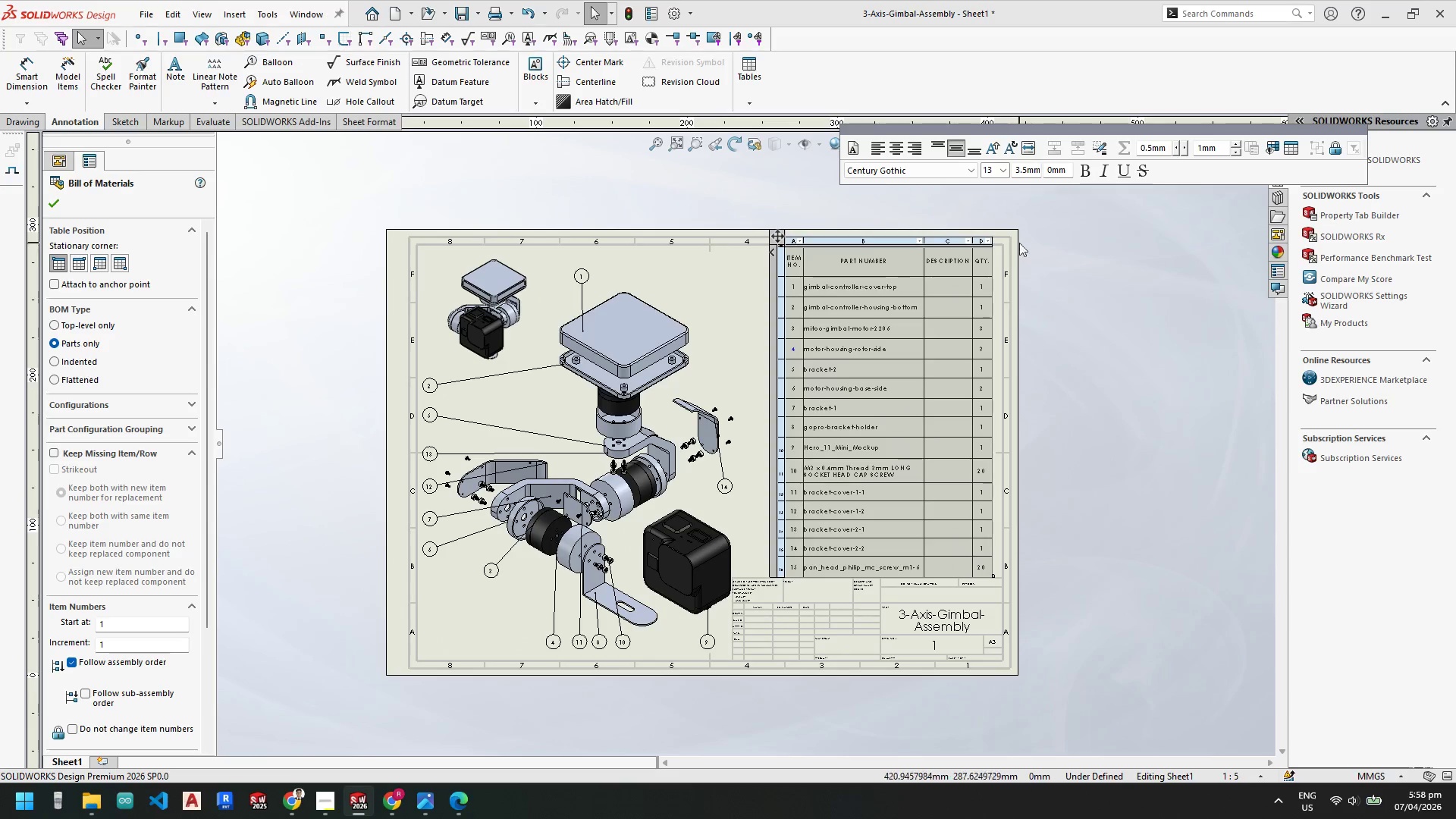 
scroll: coordinate [757, 399], scroll_direction: down, amount: 7.0
 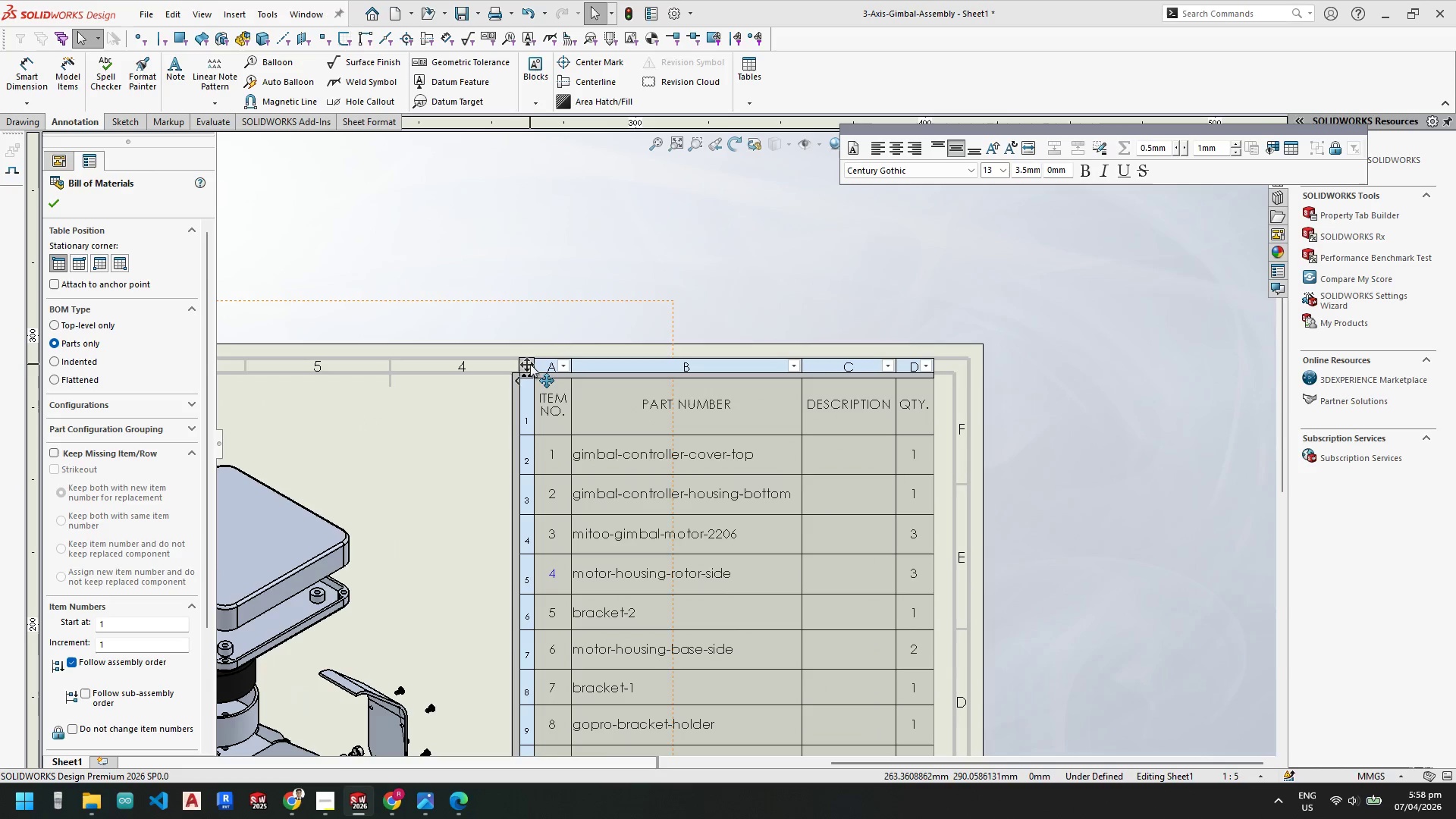 
left_click_drag(start_coordinate=[527, 364], to_coordinate=[546, 366])
 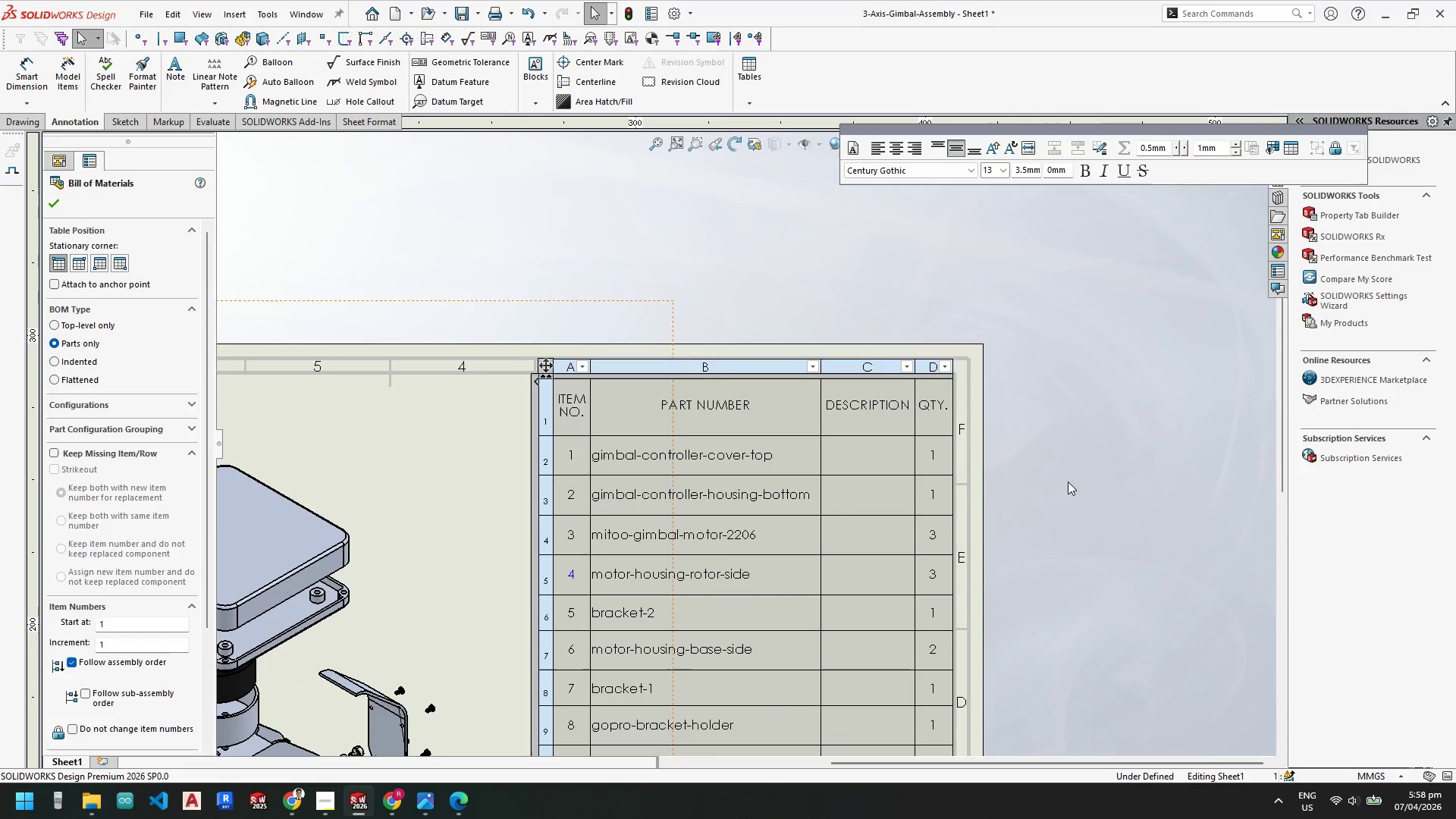 
left_click([1068, 482])
 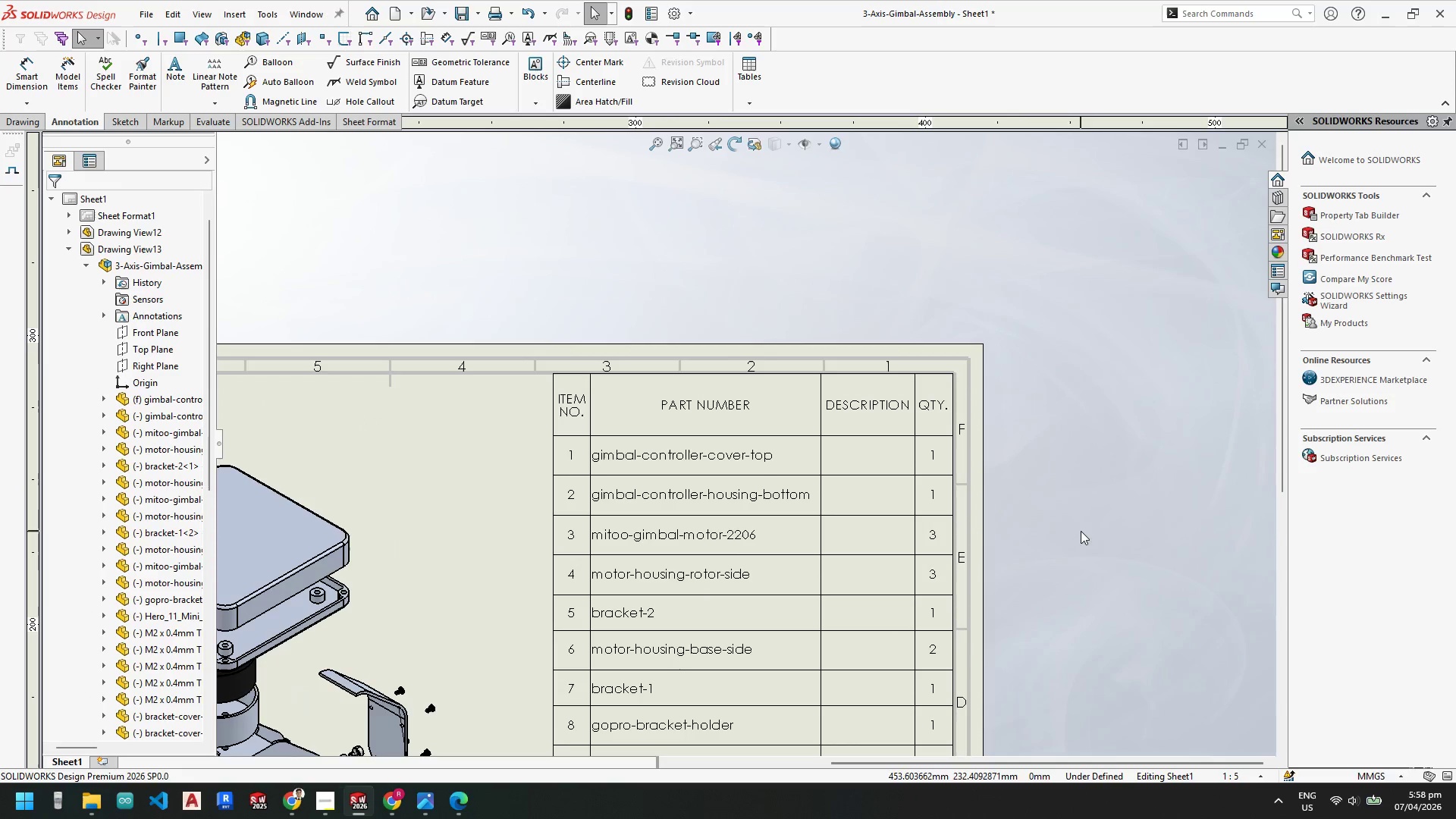 
scroll: coordinate [1040, 622], scroll_direction: up, amount: 5.0
 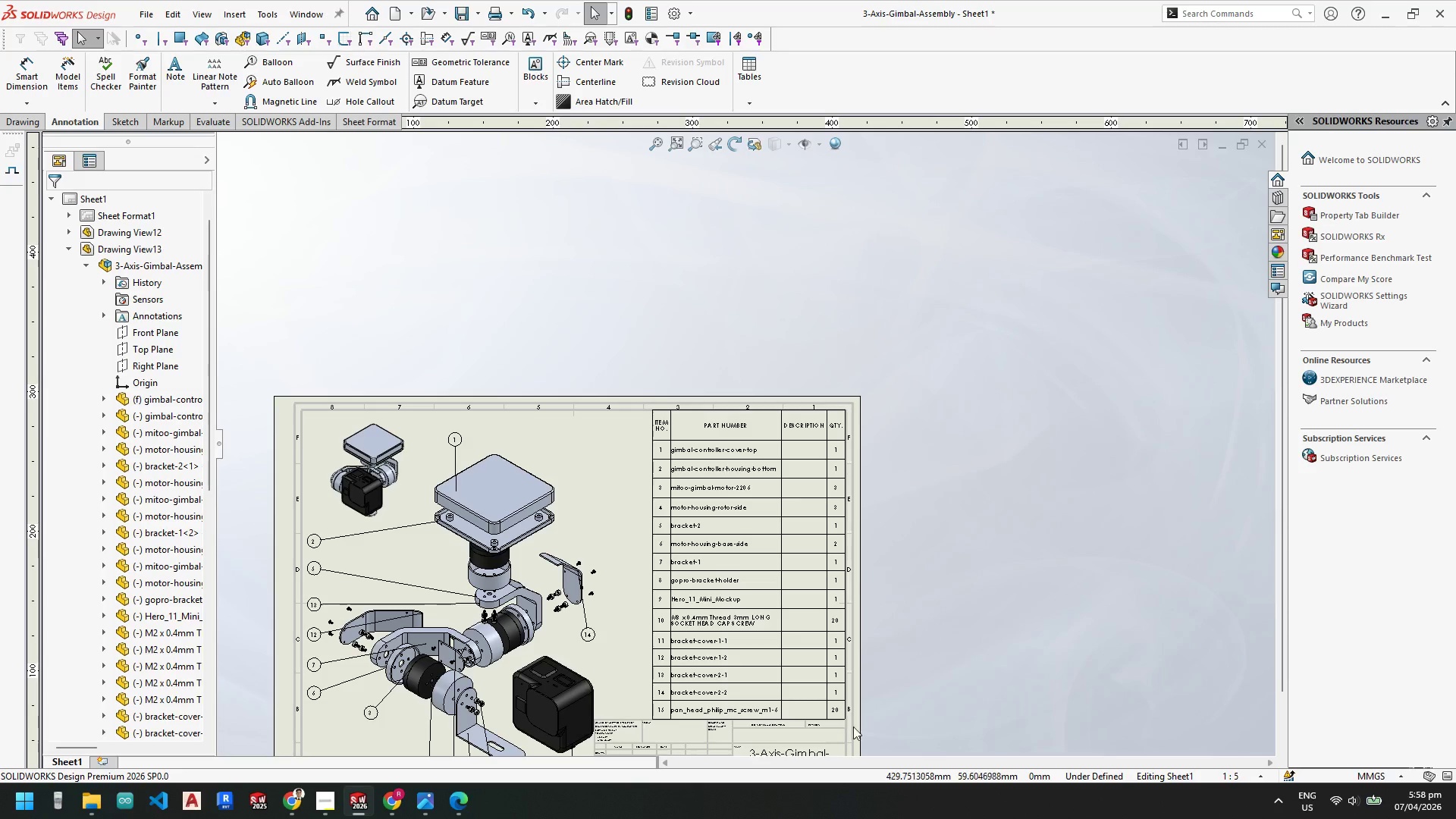 
scroll: coordinate [851, 704], scroll_direction: down, amount: 5.0
 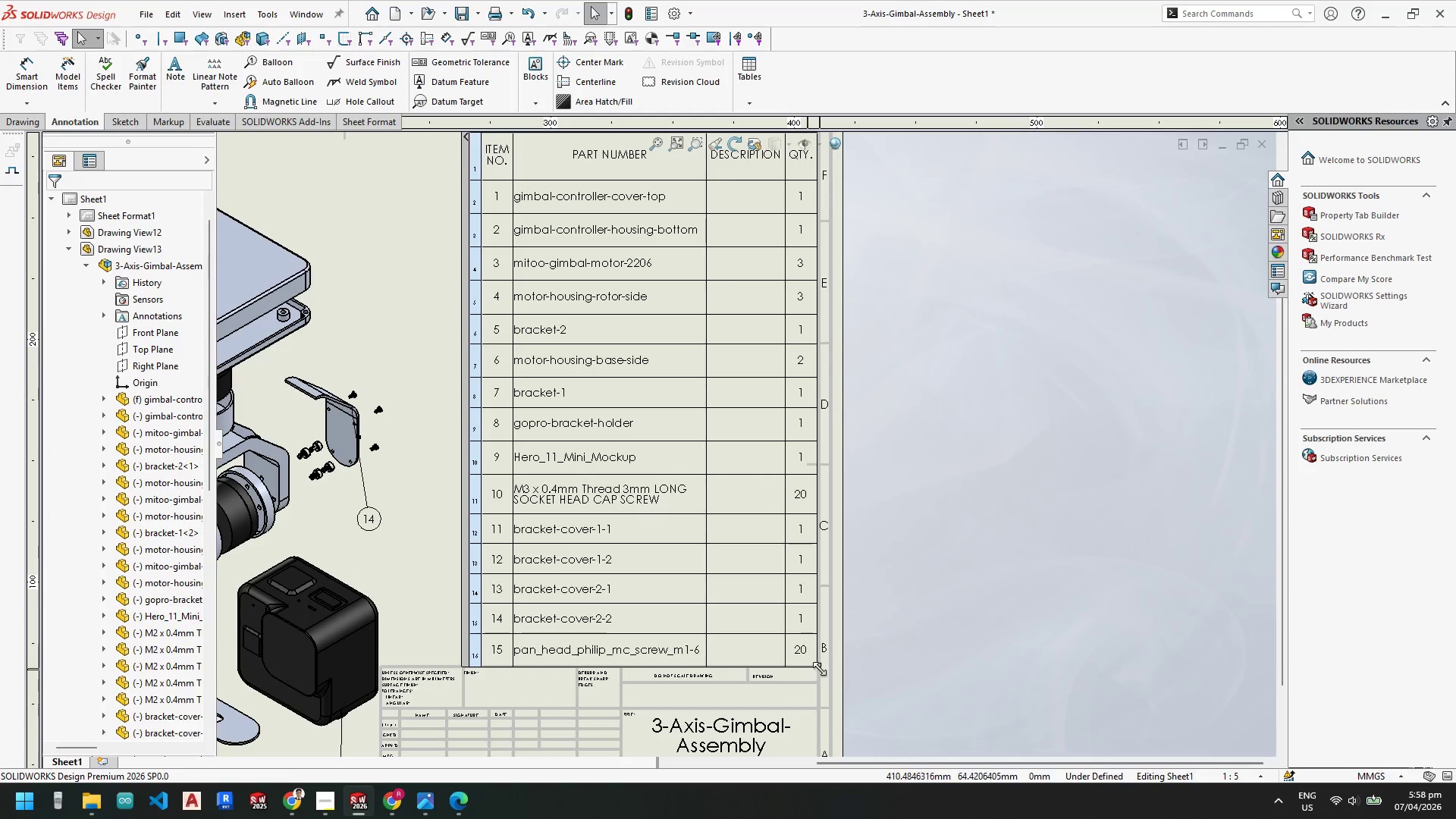 
left_click_drag(start_coordinate=[821, 669], to_coordinate=[808, 659])
 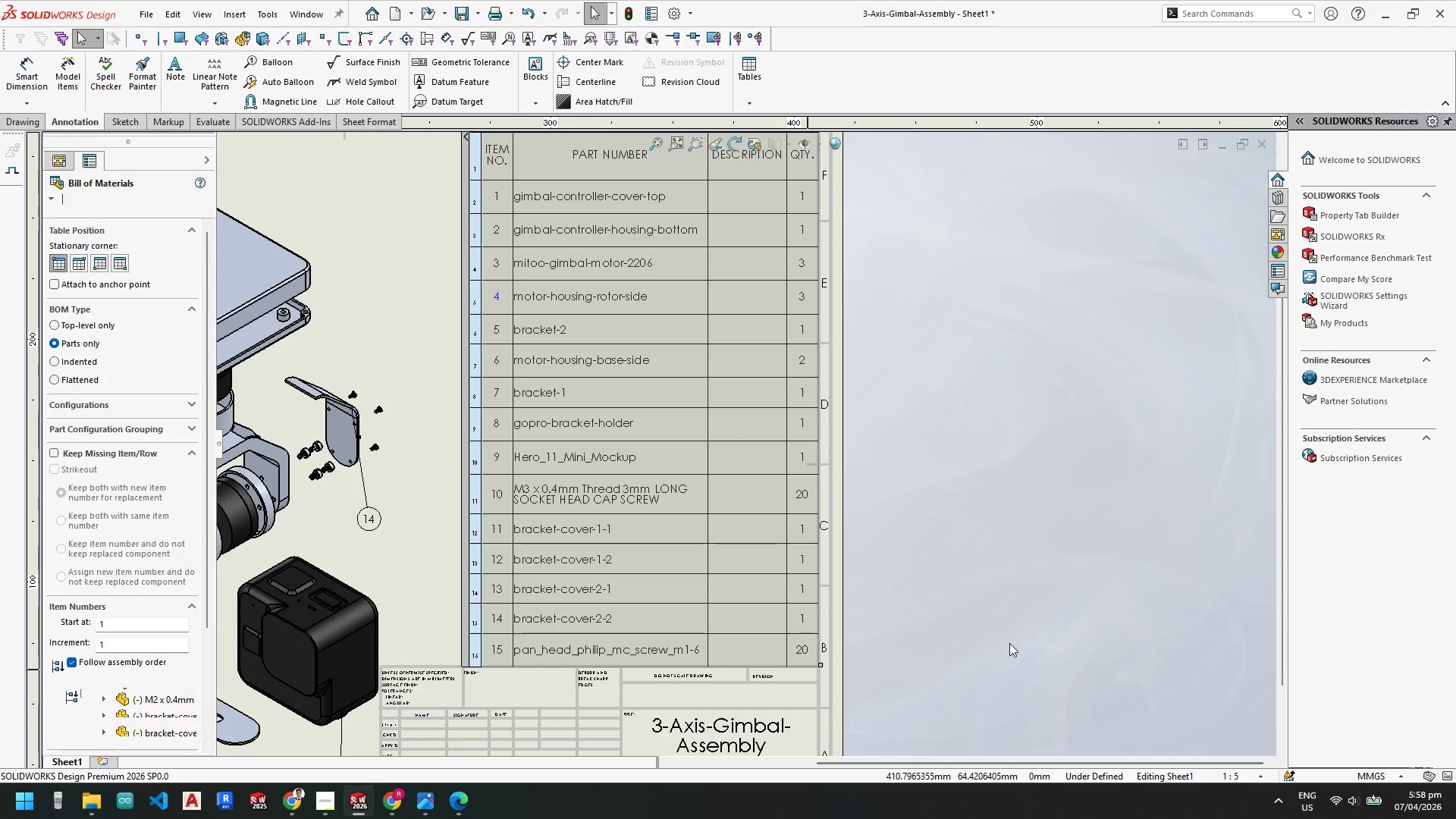 
left_click([1009, 643])
 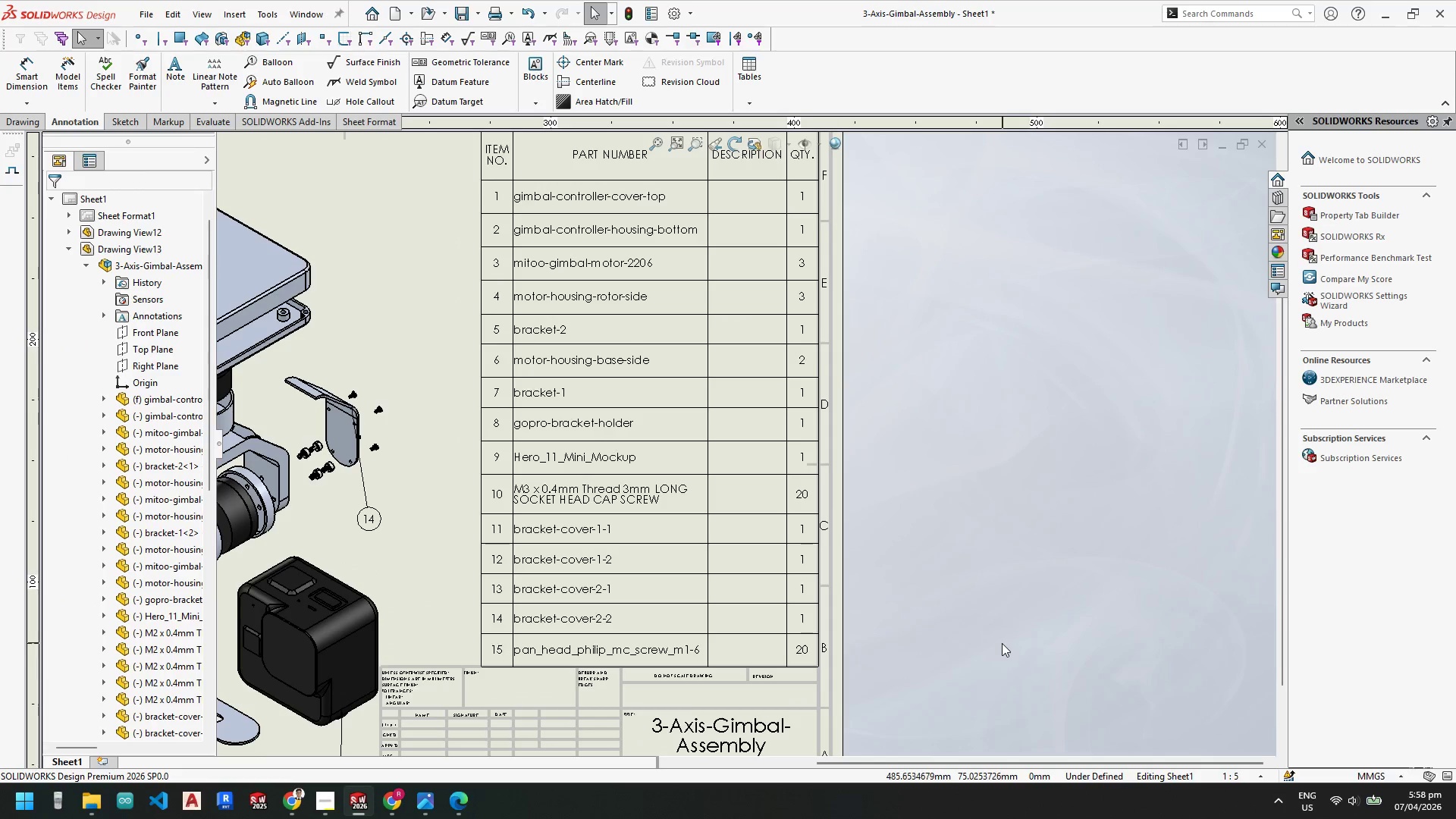 
scroll: coordinate [723, 355], scroll_direction: up, amount: 3.0
 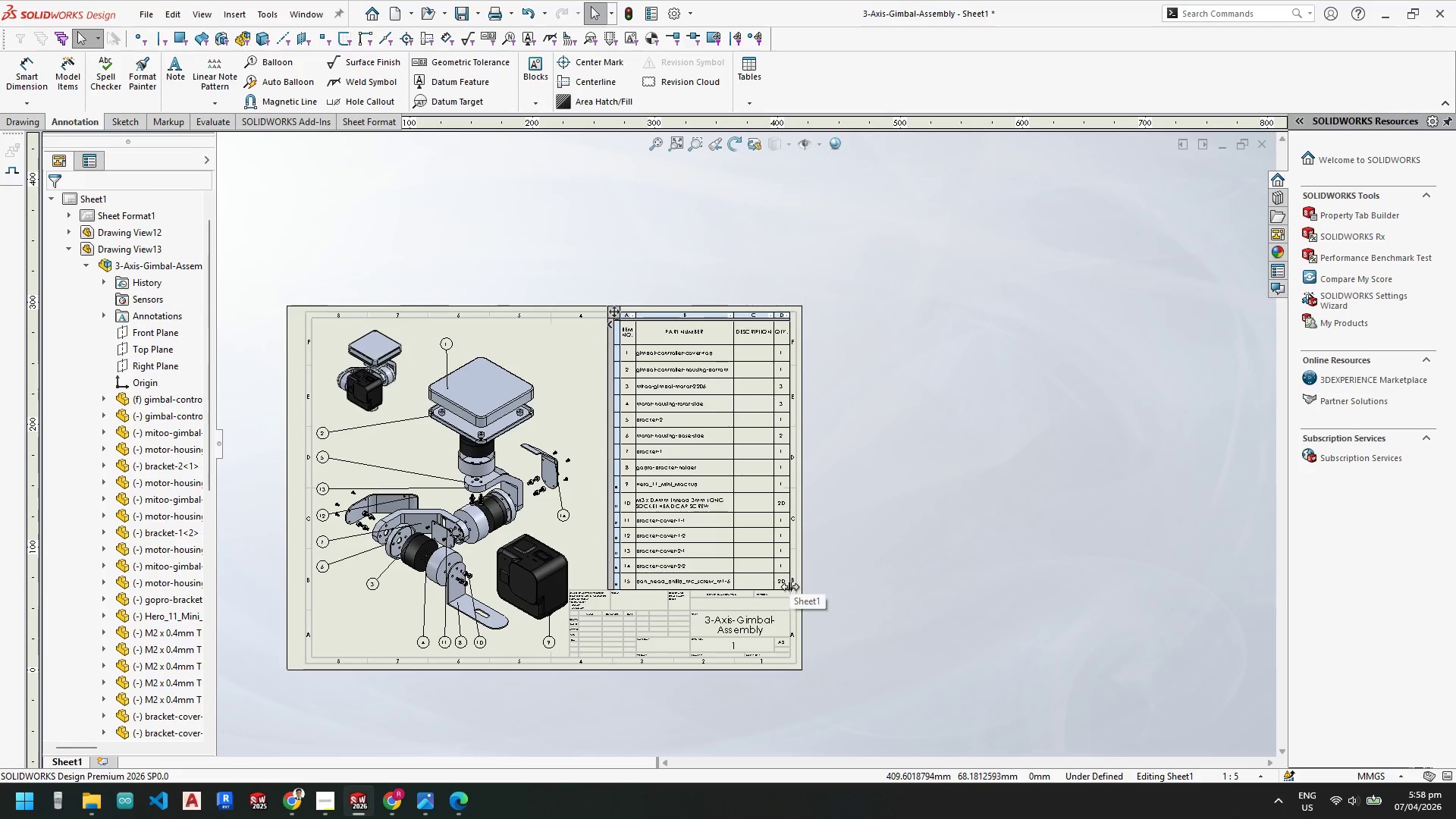 
left_click_drag(start_coordinate=[792, 587], to_coordinate=[774, 572])
 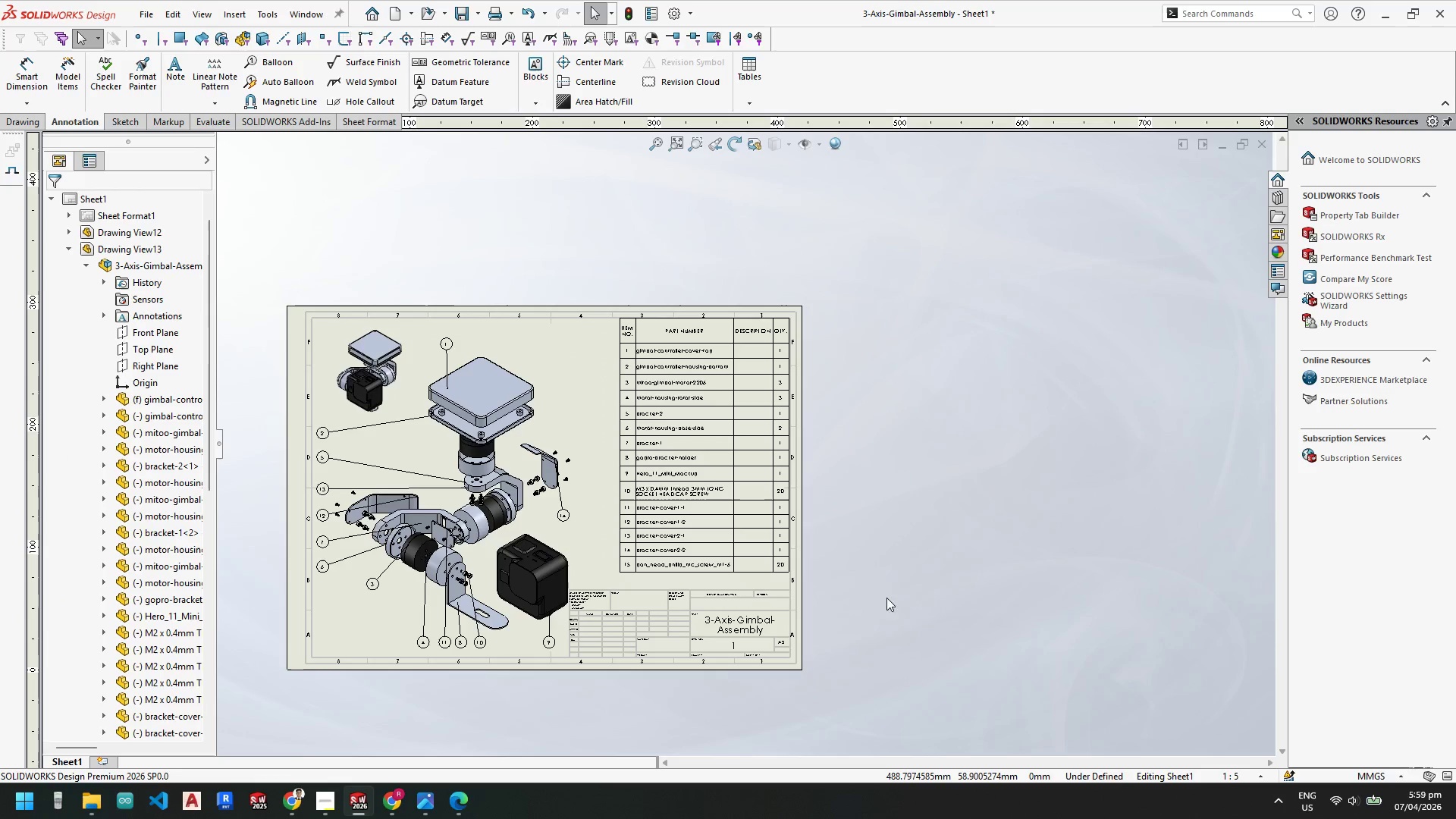 
key(Escape)
 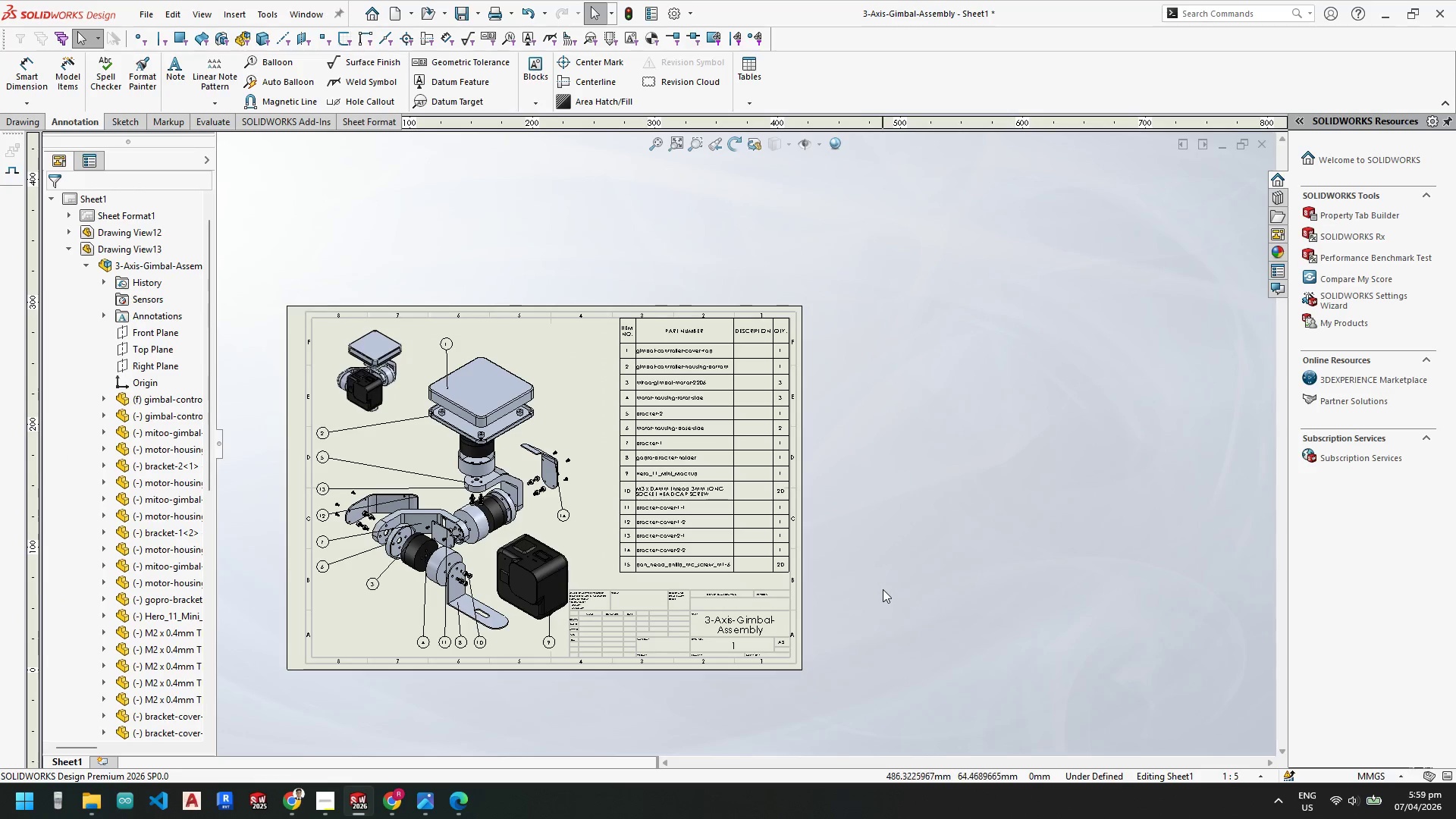 
key(Escape)
 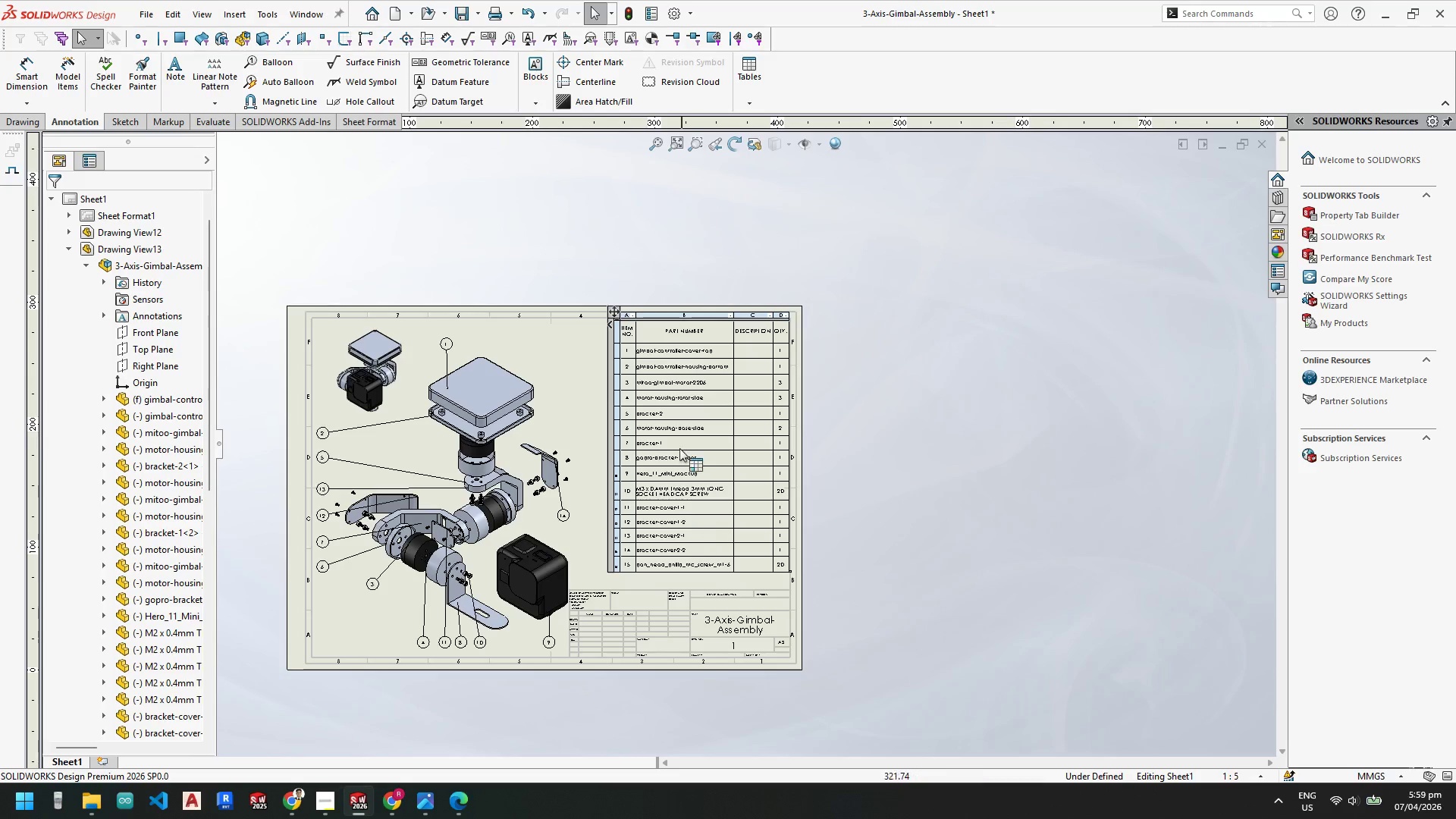 
scroll: coordinate [642, 364], scroll_direction: down, amount: 5.0
 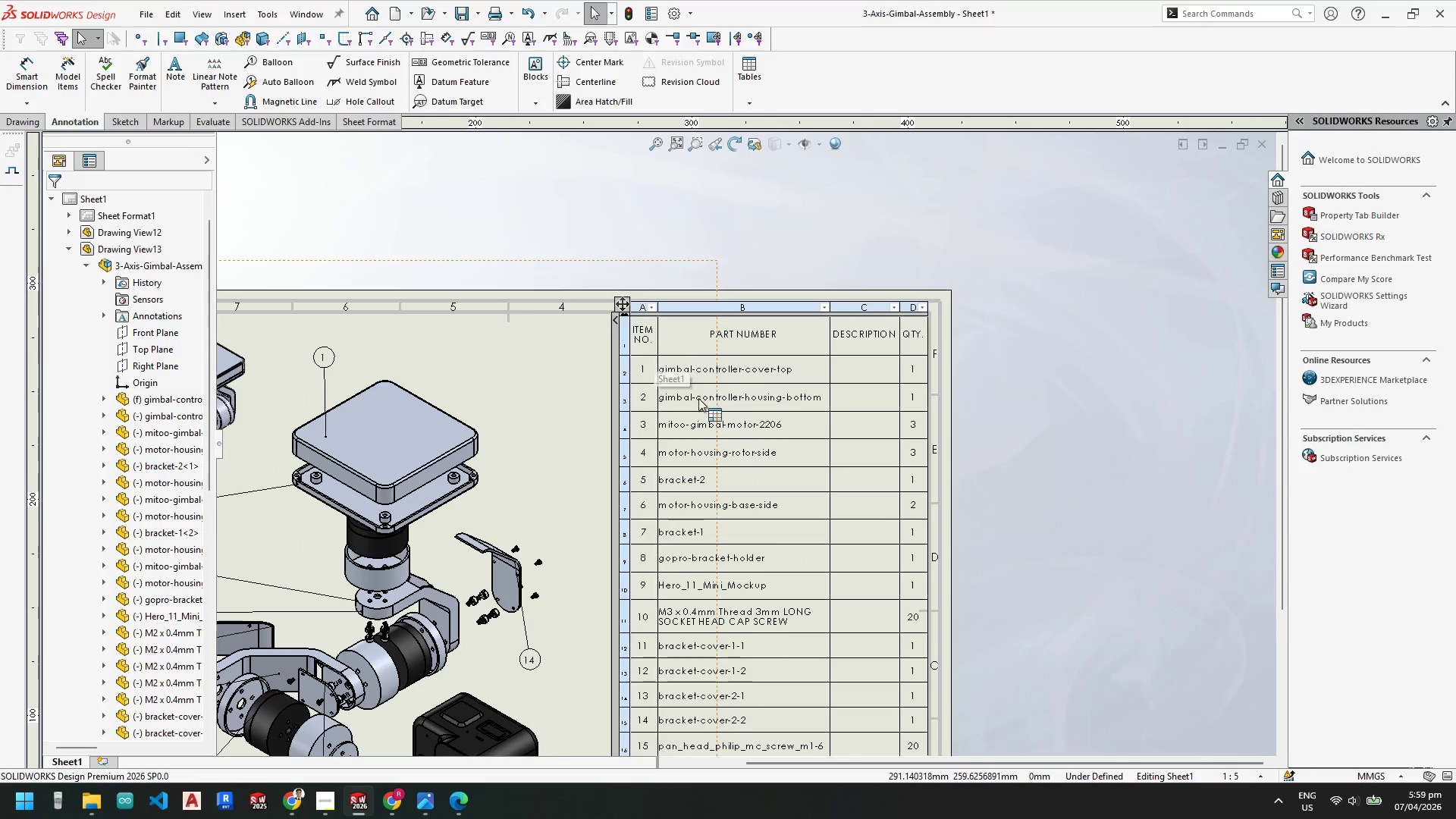 
scroll: coordinate [909, 522], scroll_direction: up, amount: 3.0
 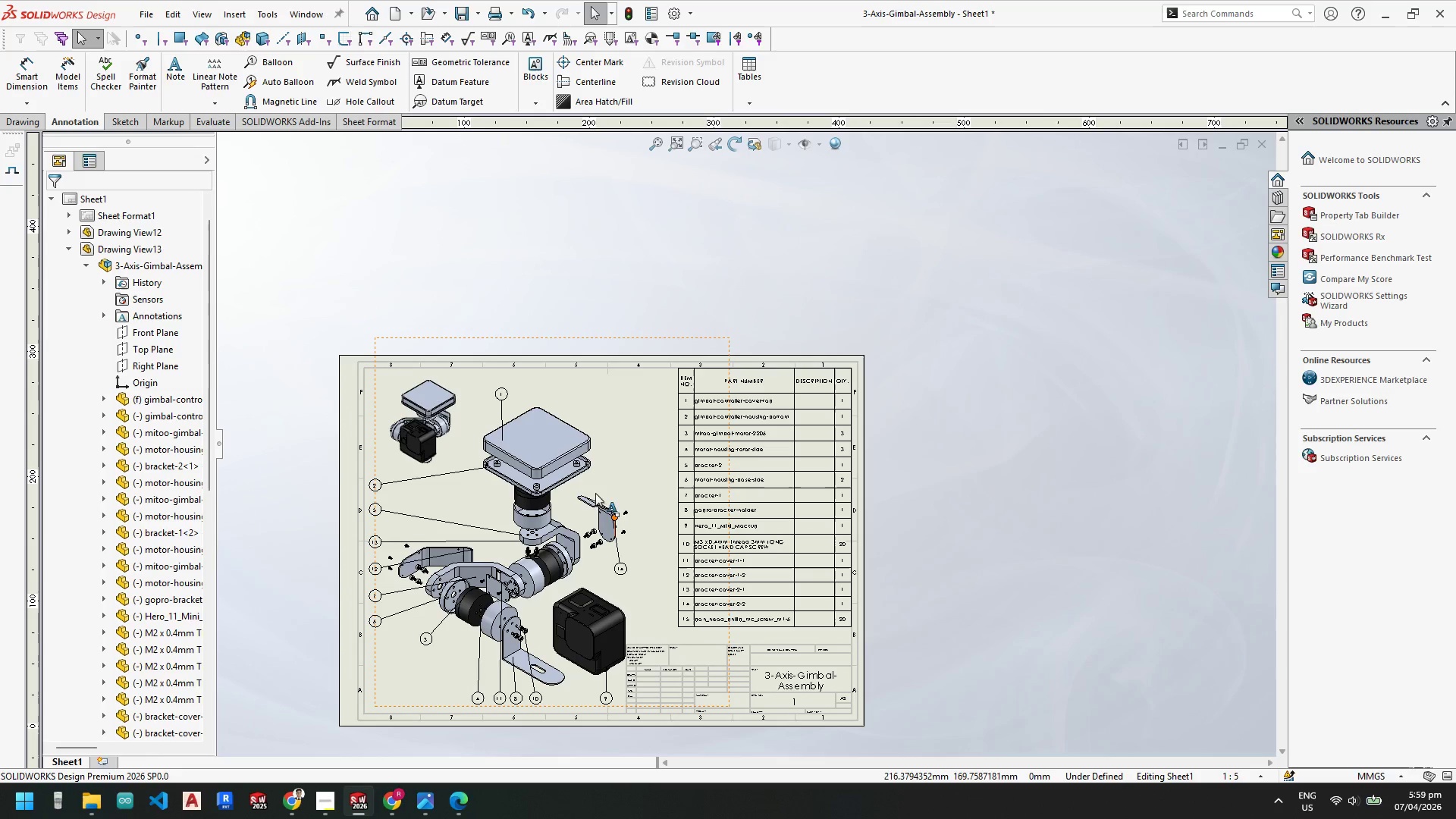 
left_click([582, 435])
 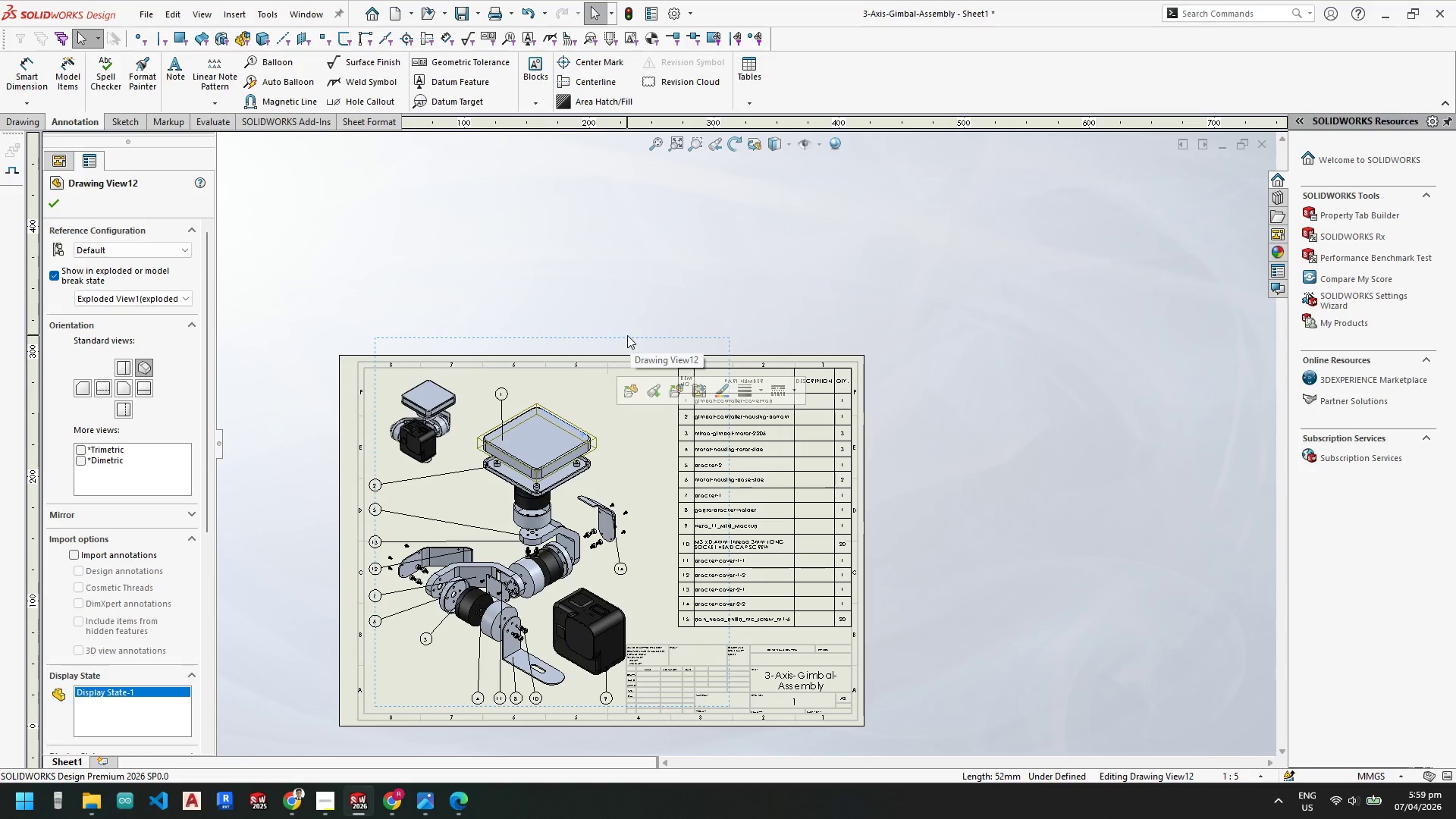 
left_click([638, 341])
 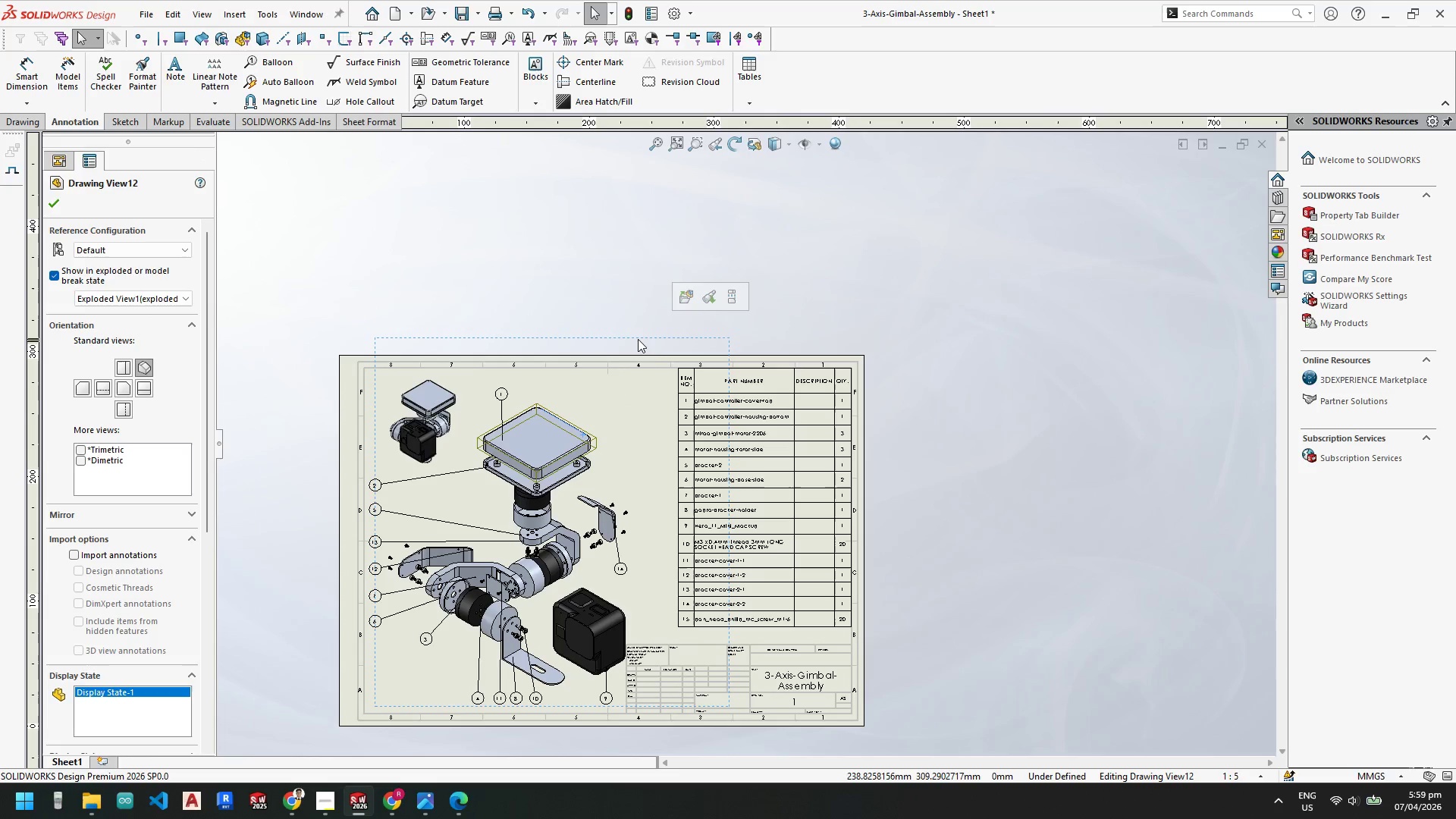 
key(Escape)
 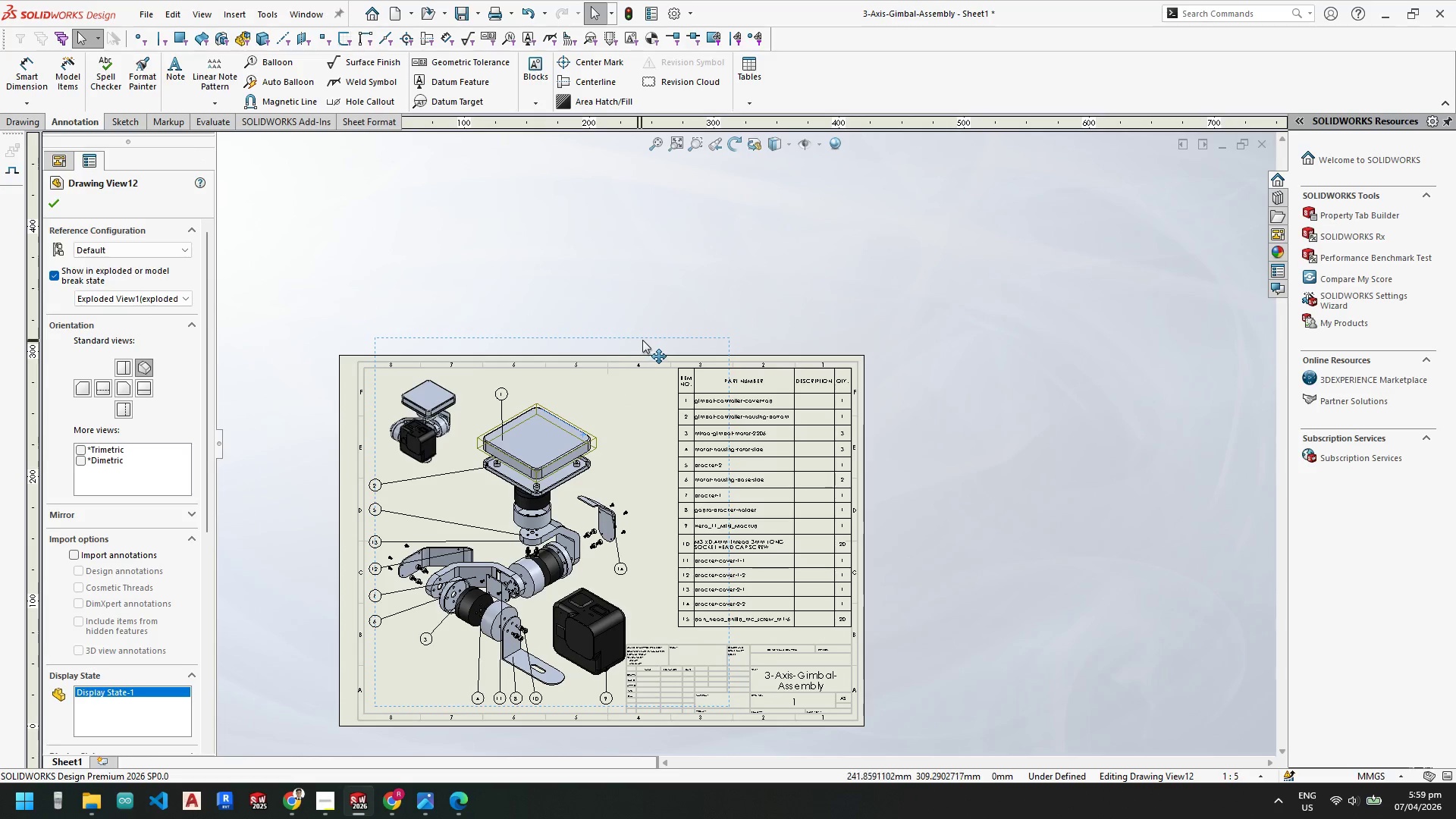 
left_click_drag(start_coordinate=[644, 338], to_coordinate=[642, 331])
 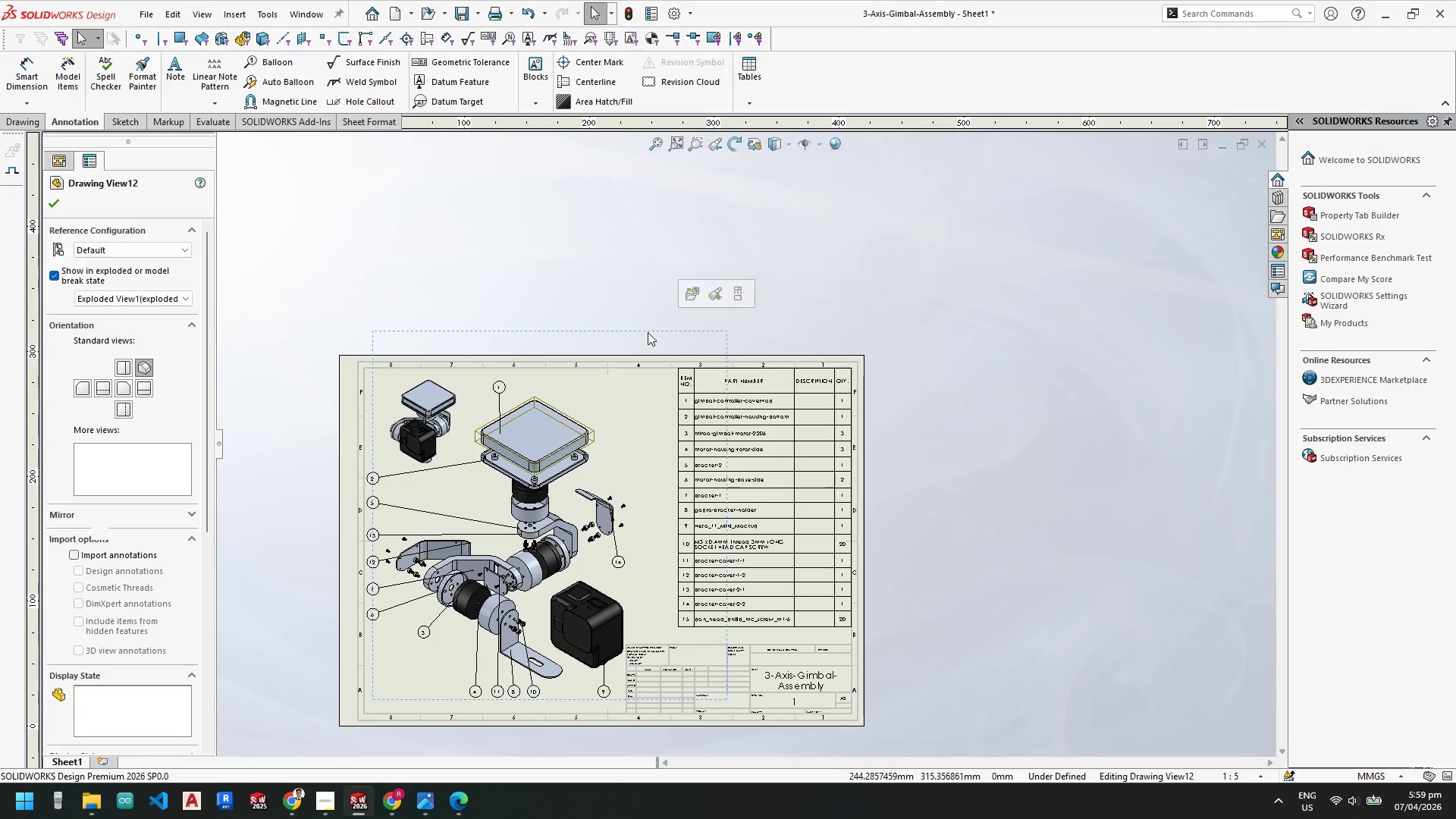 
key(Escape)
 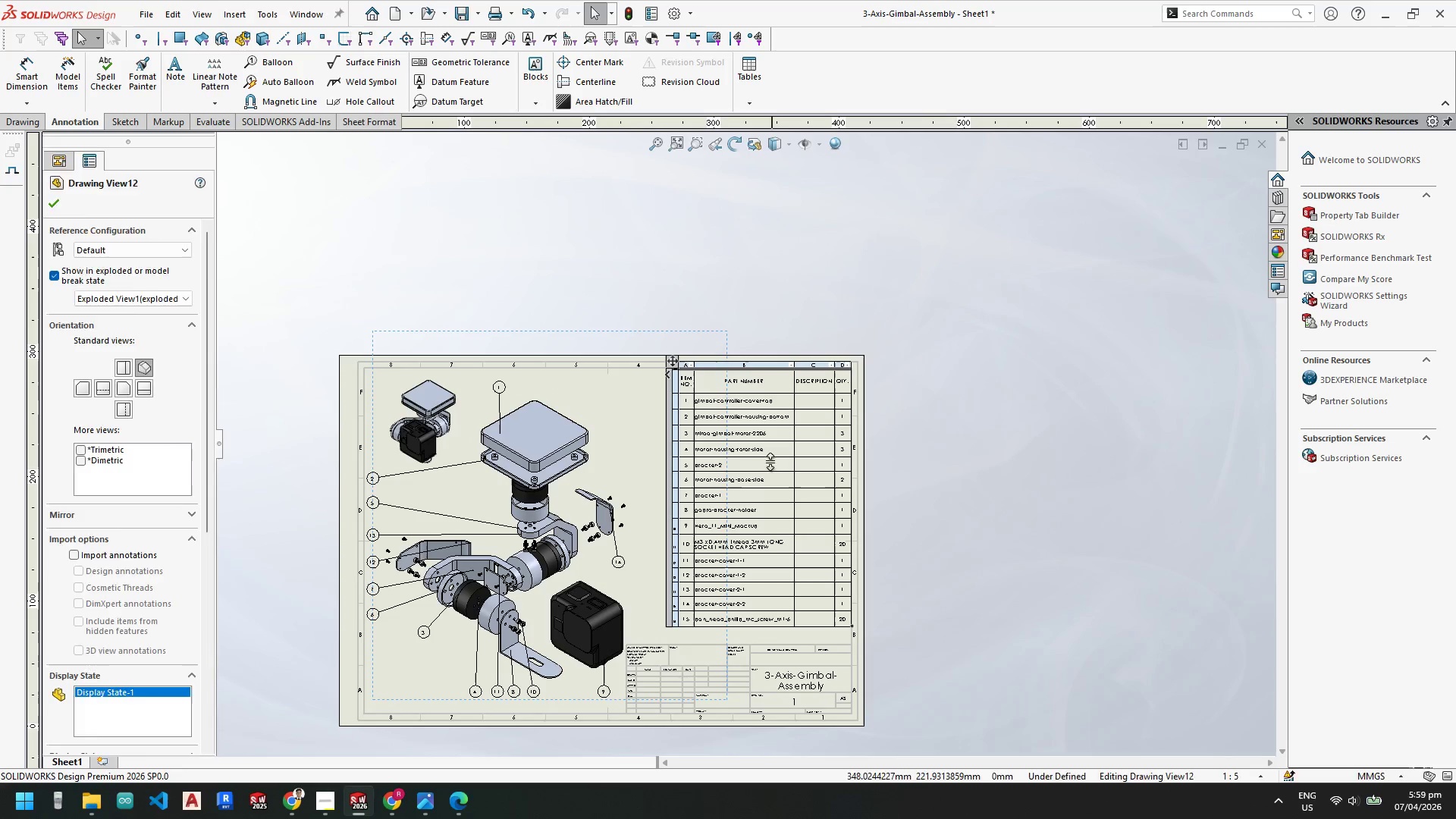 
key(Escape)
 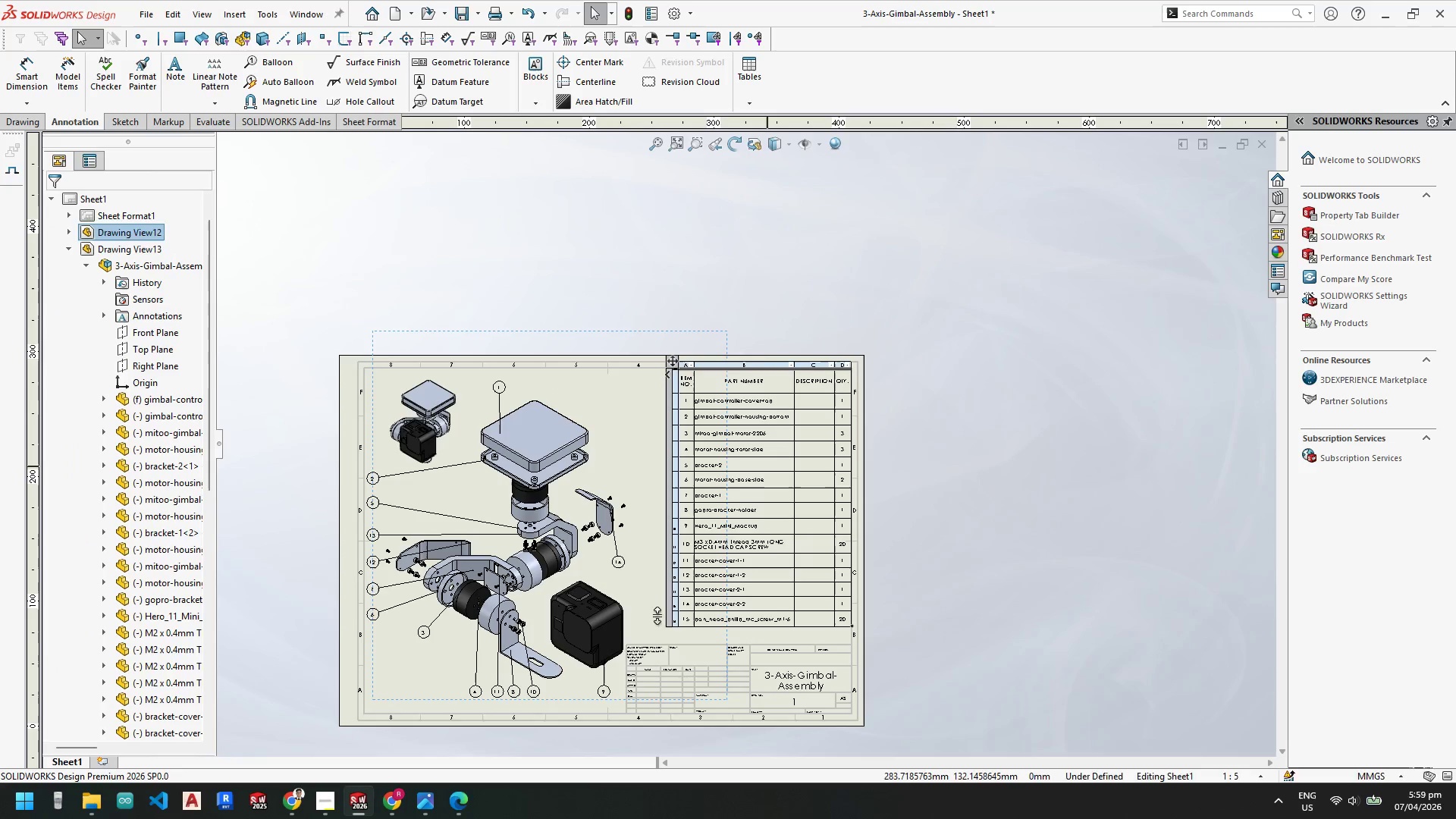 
key(Escape)
 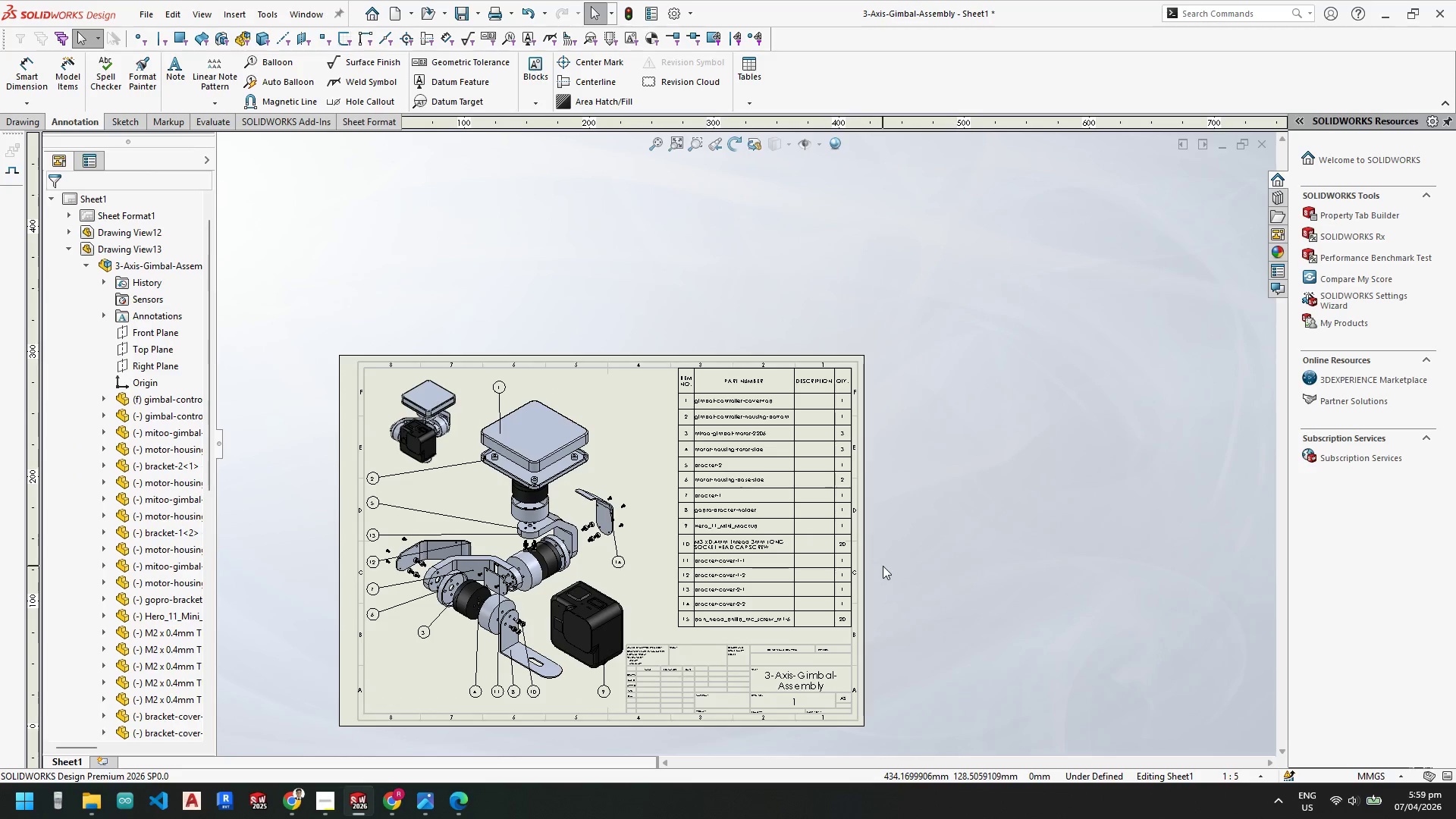 
left_click([930, 570])
 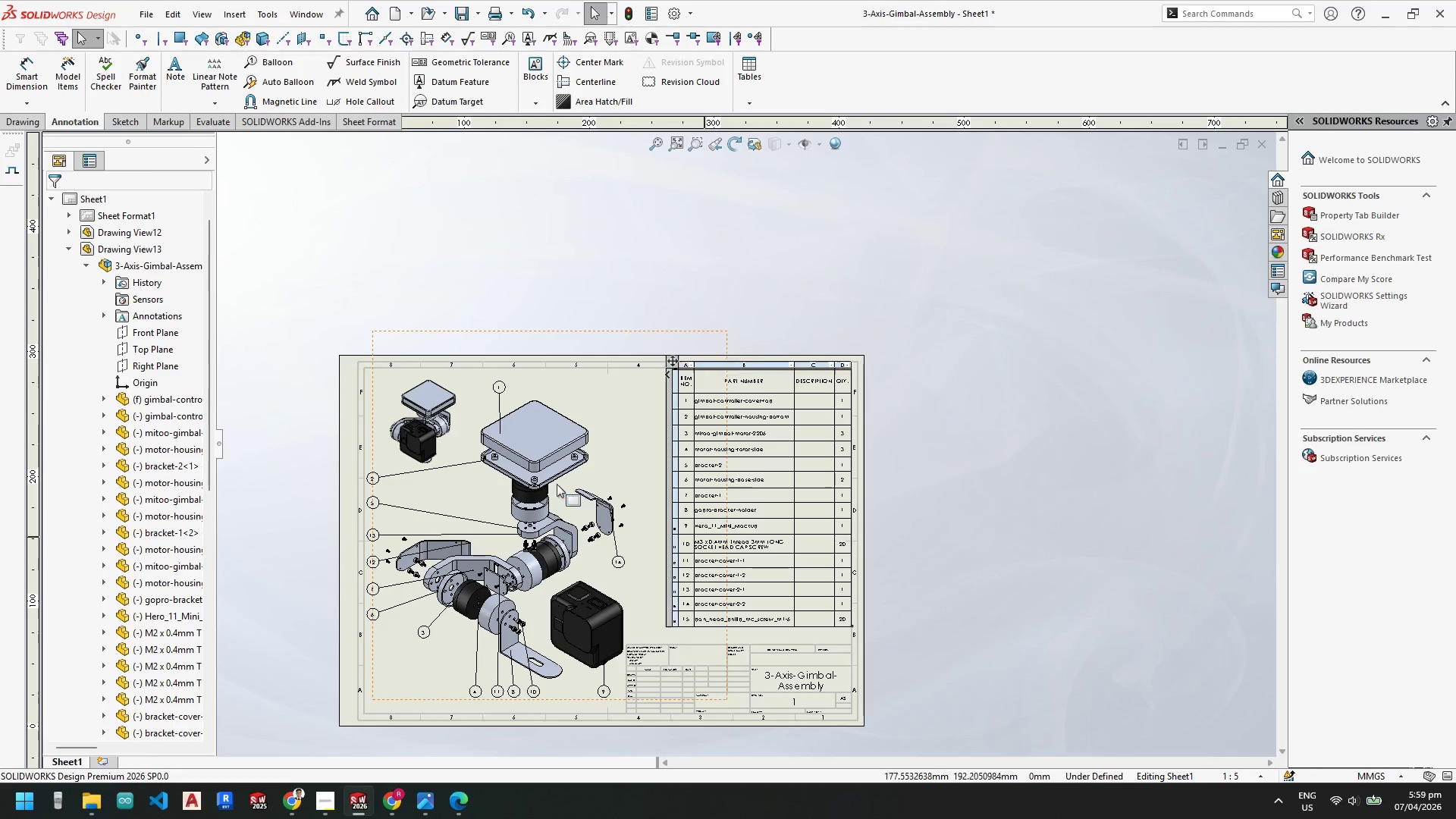 
scroll: coordinate [548, 483], scroll_direction: down, amount: 6.0
 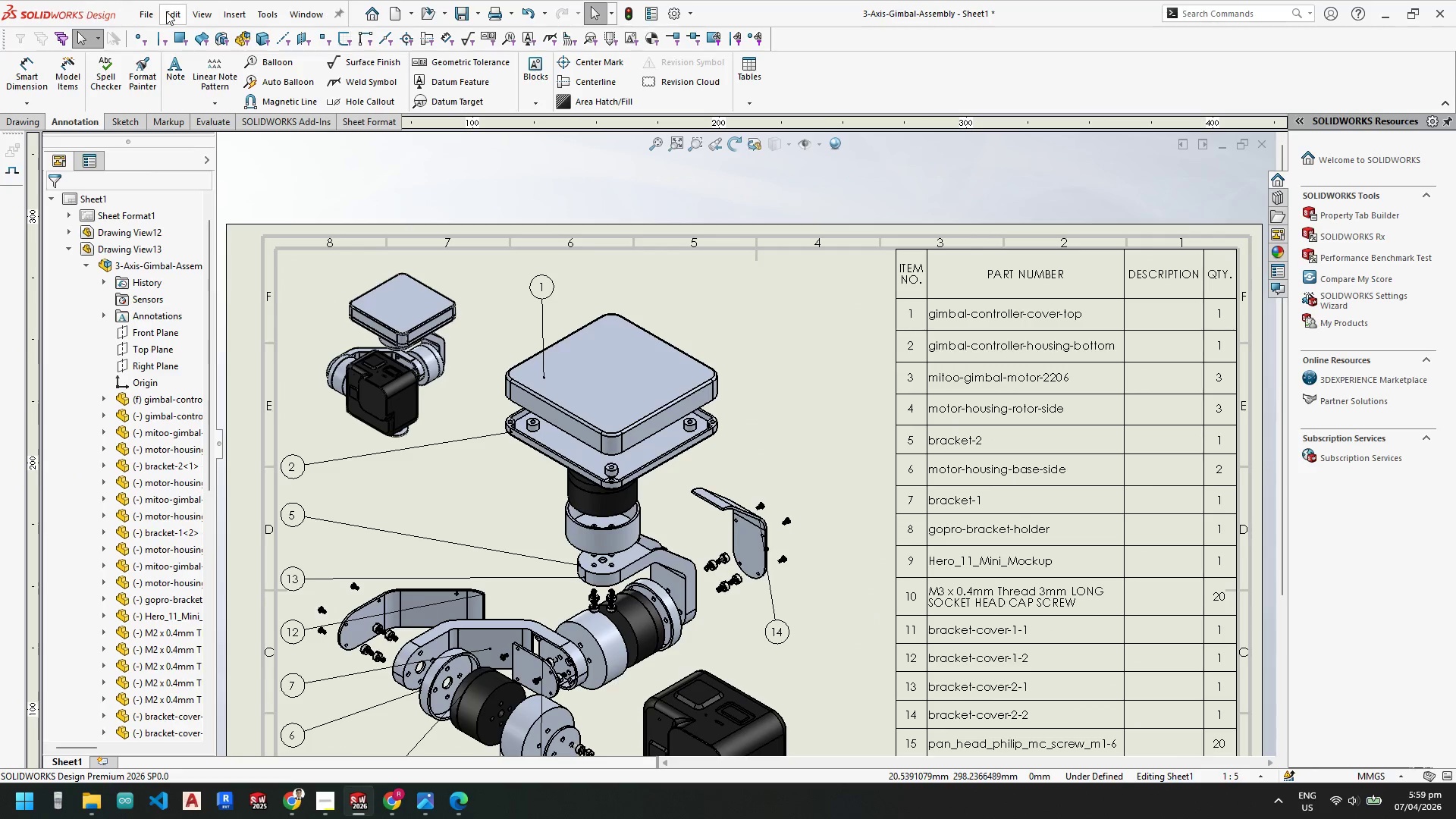 
left_click([147, 11])
 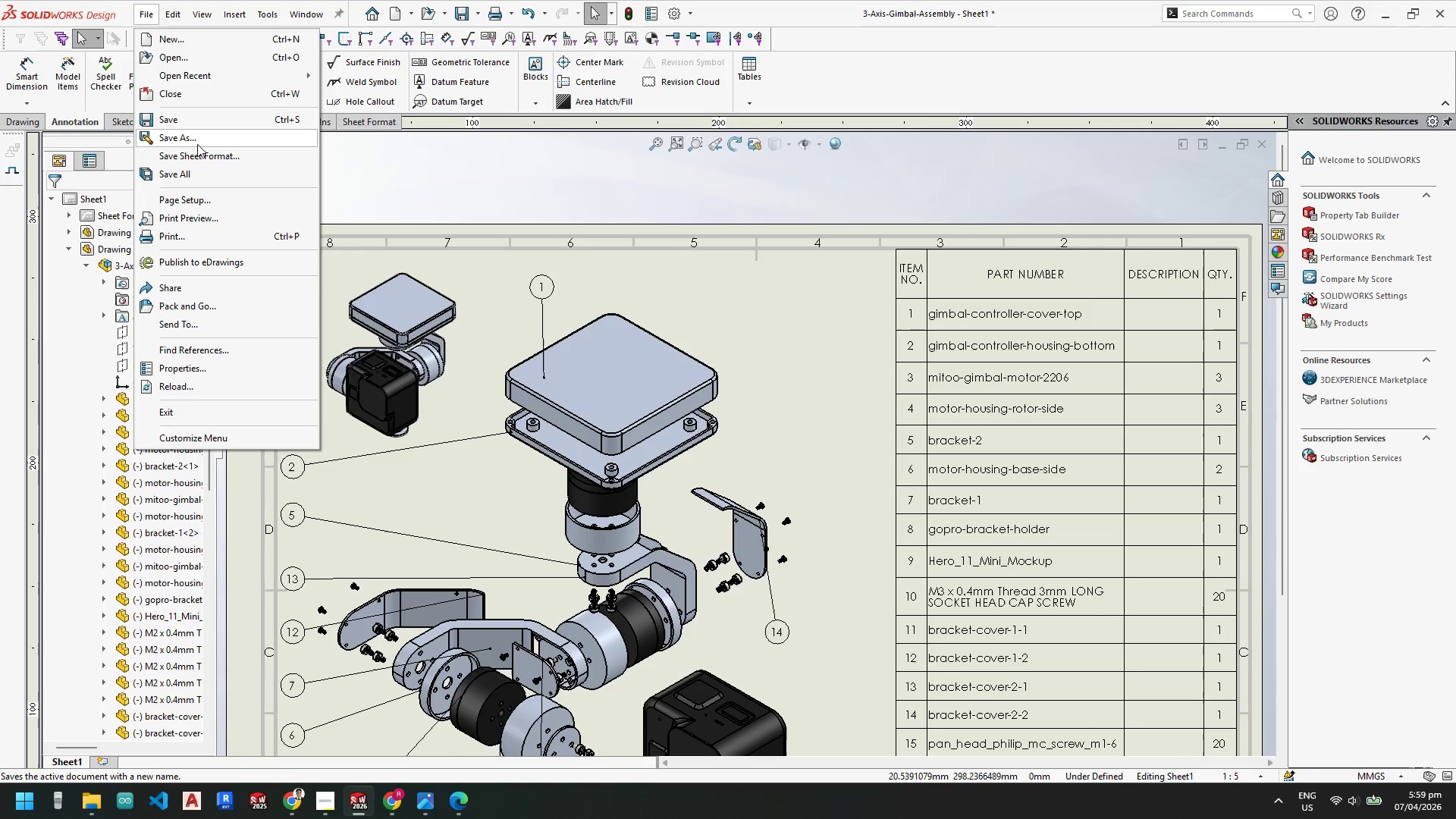 
left_click([197, 143])
 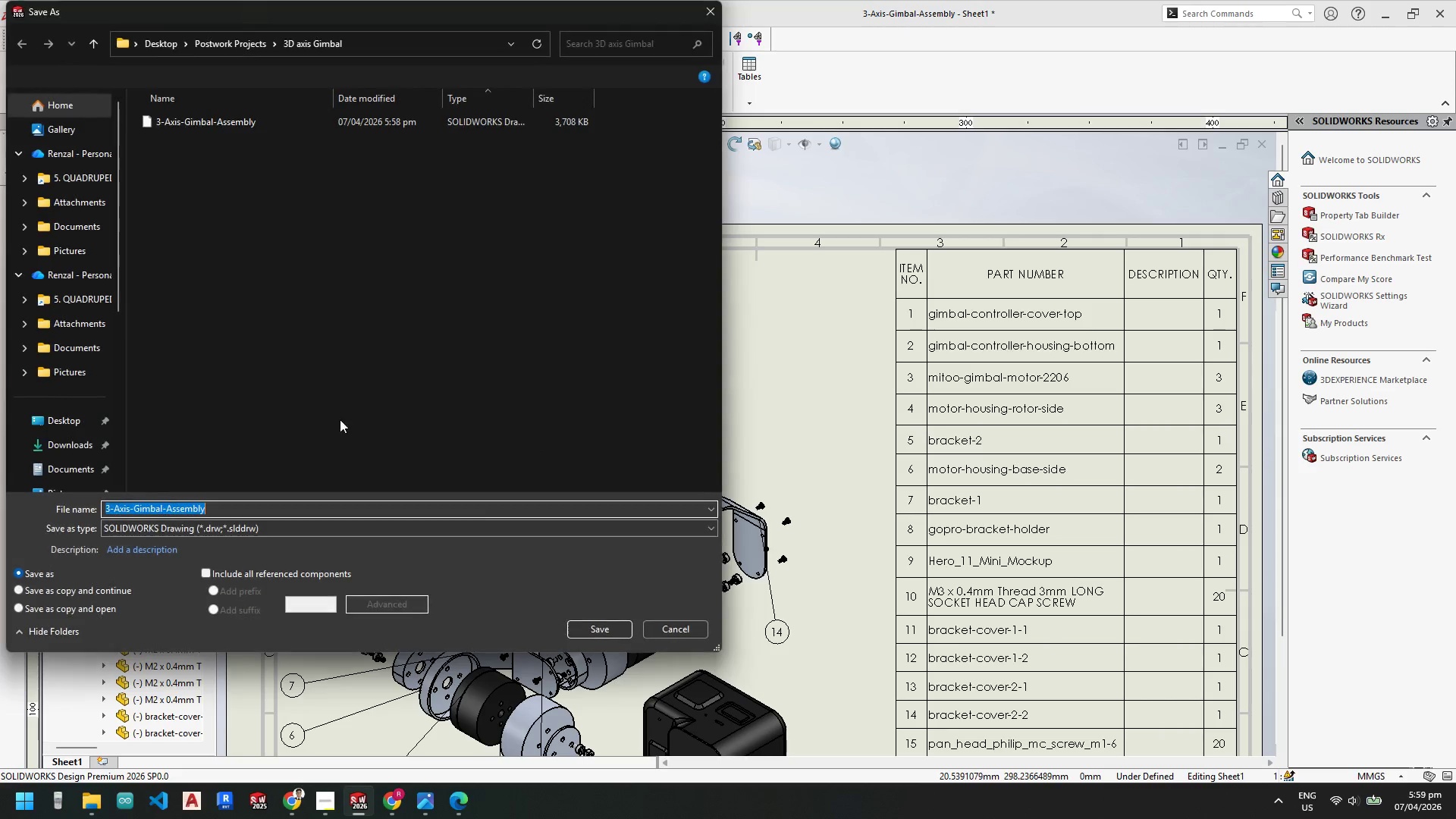 
left_click([181, 526])
 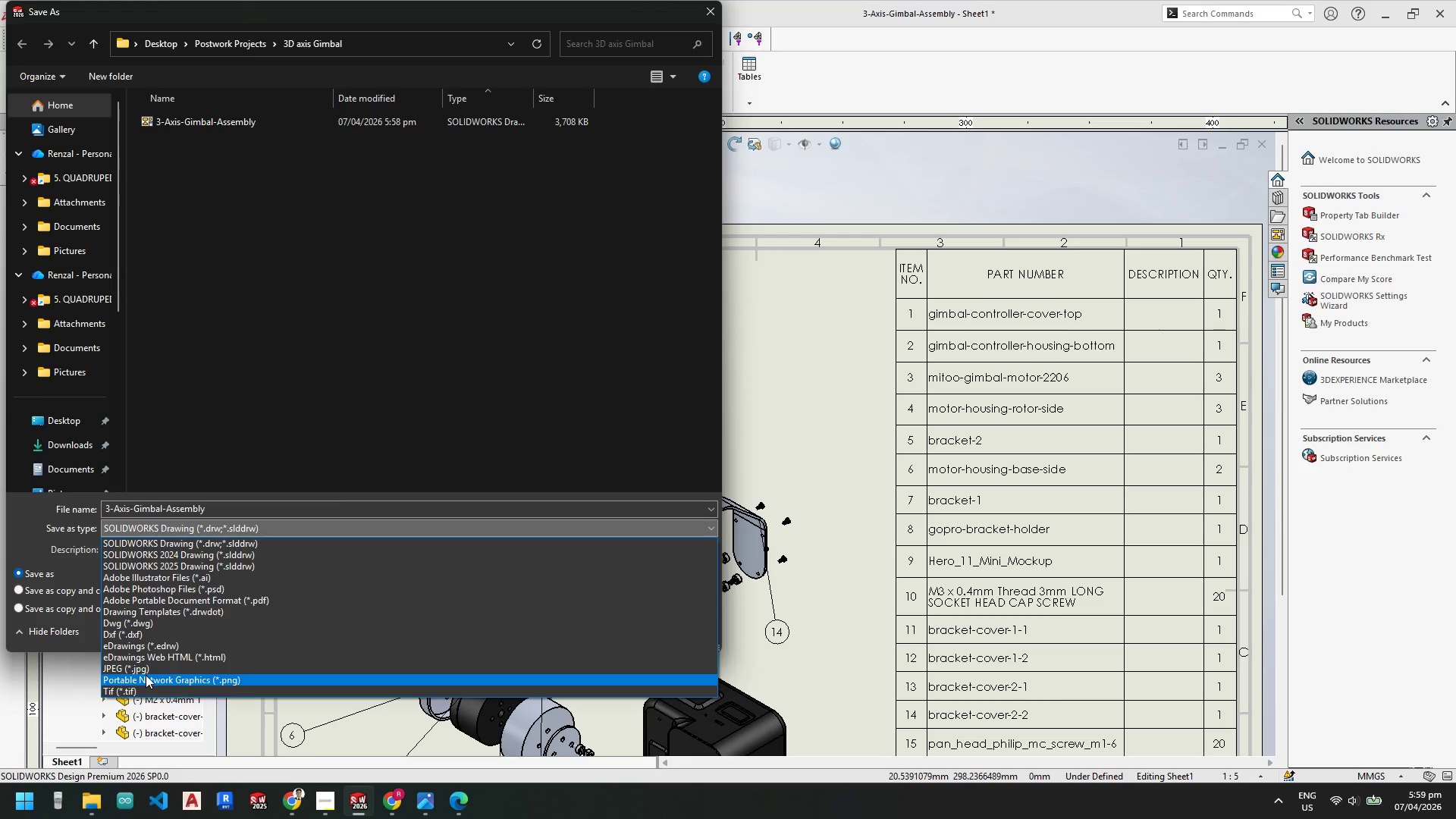 
left_click([235, 598])
 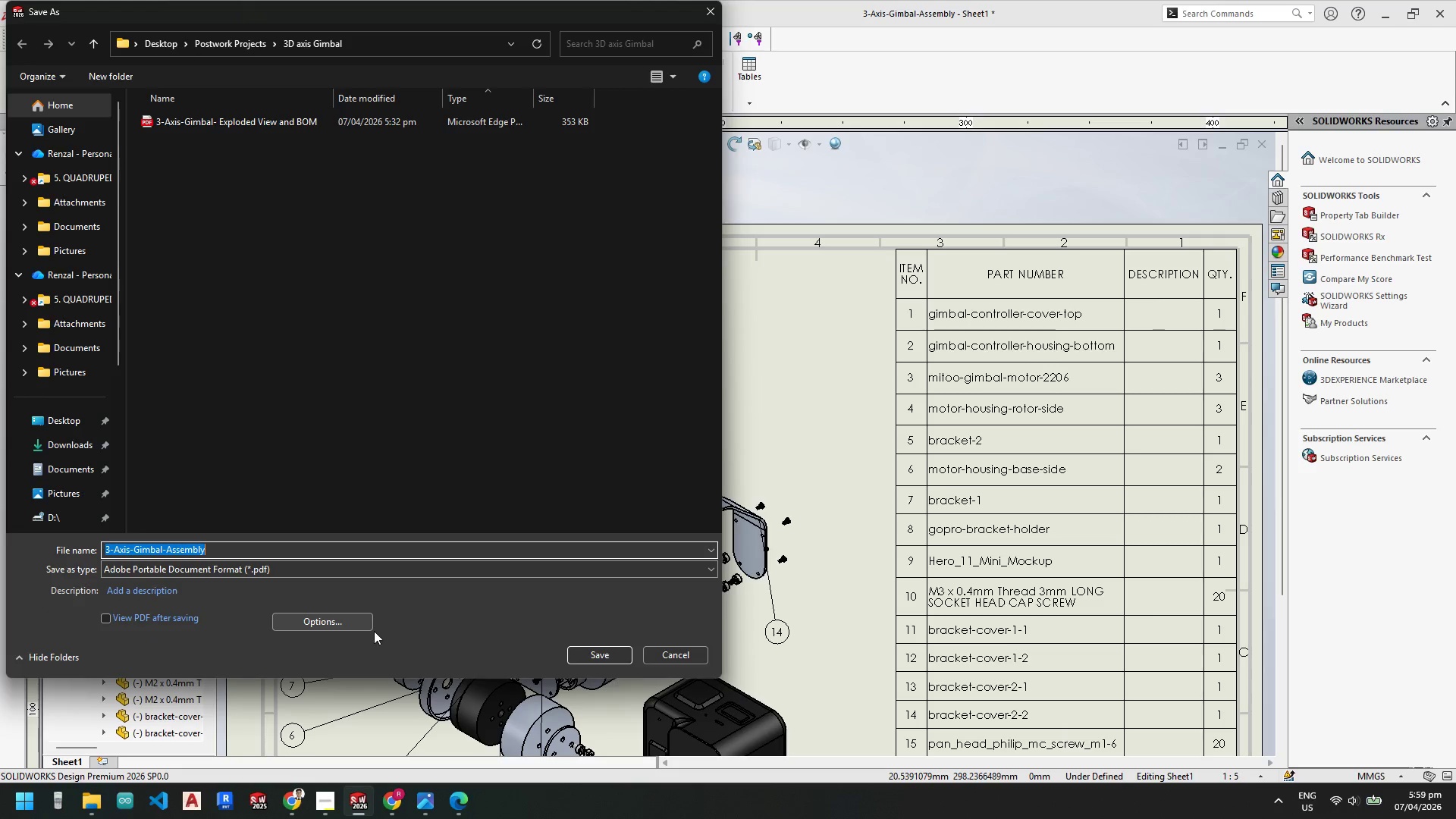 
left_click([601, 652])
 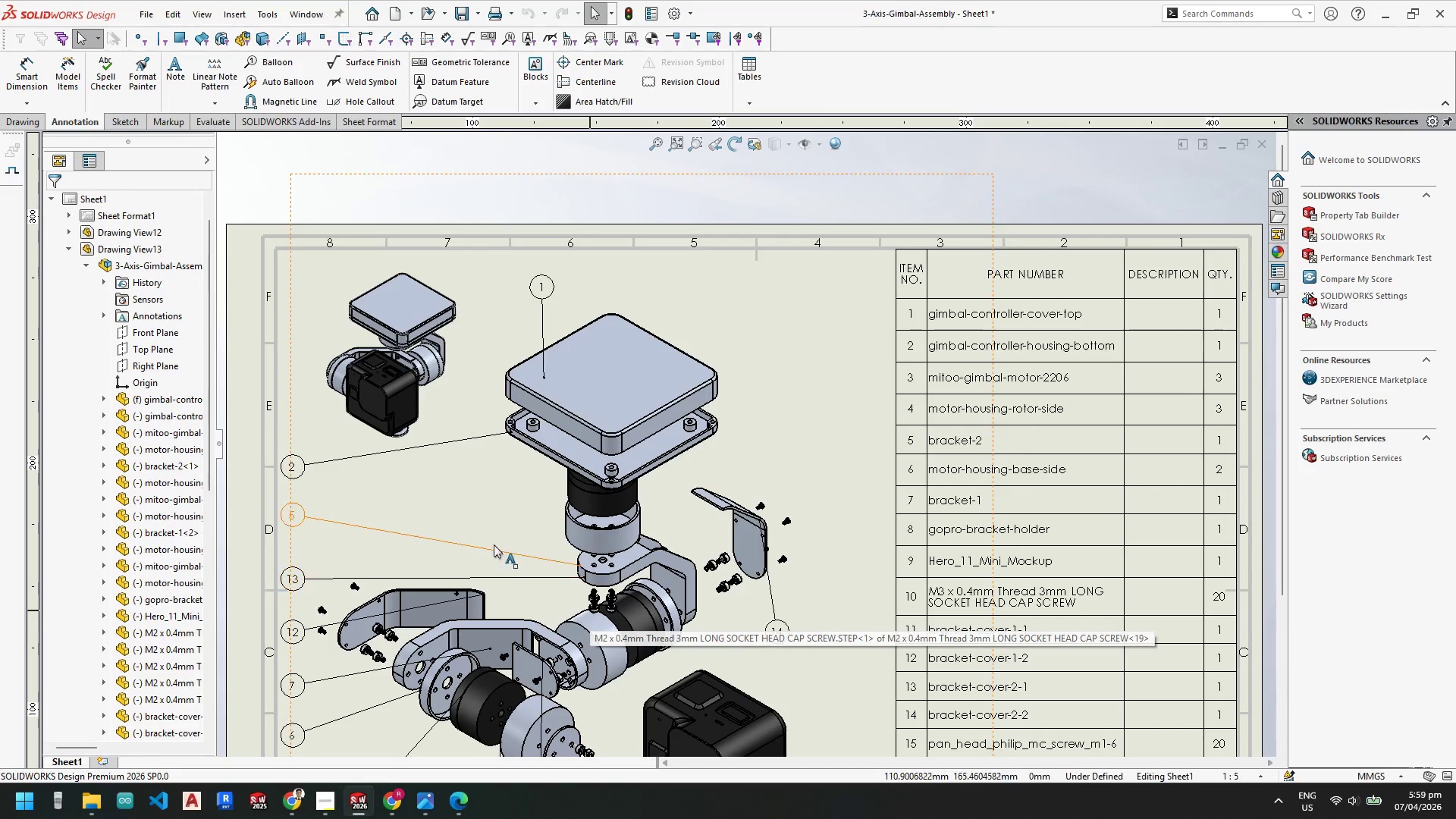 
left_click([152, 13])
 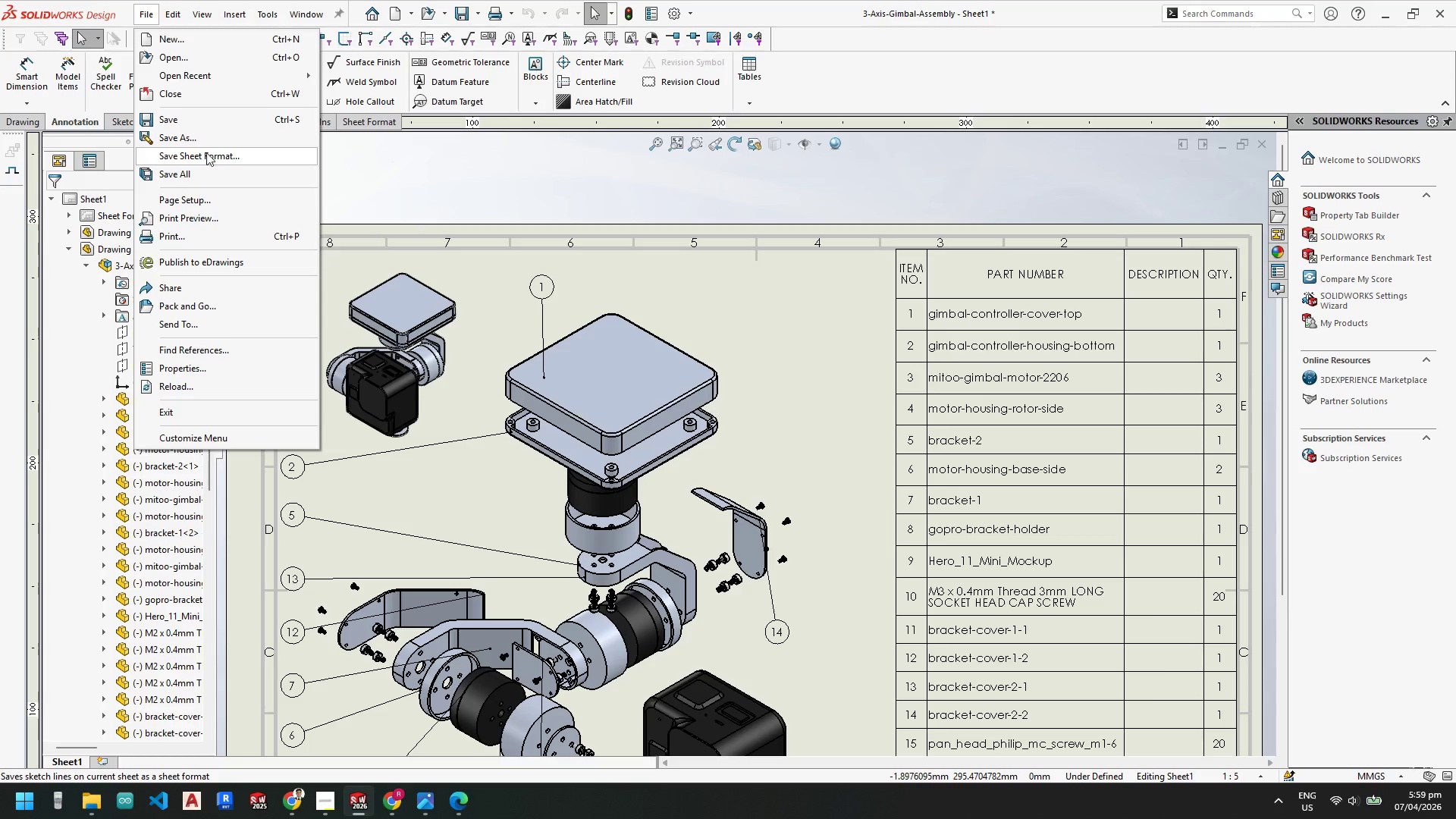 
left_click([208, 136])
 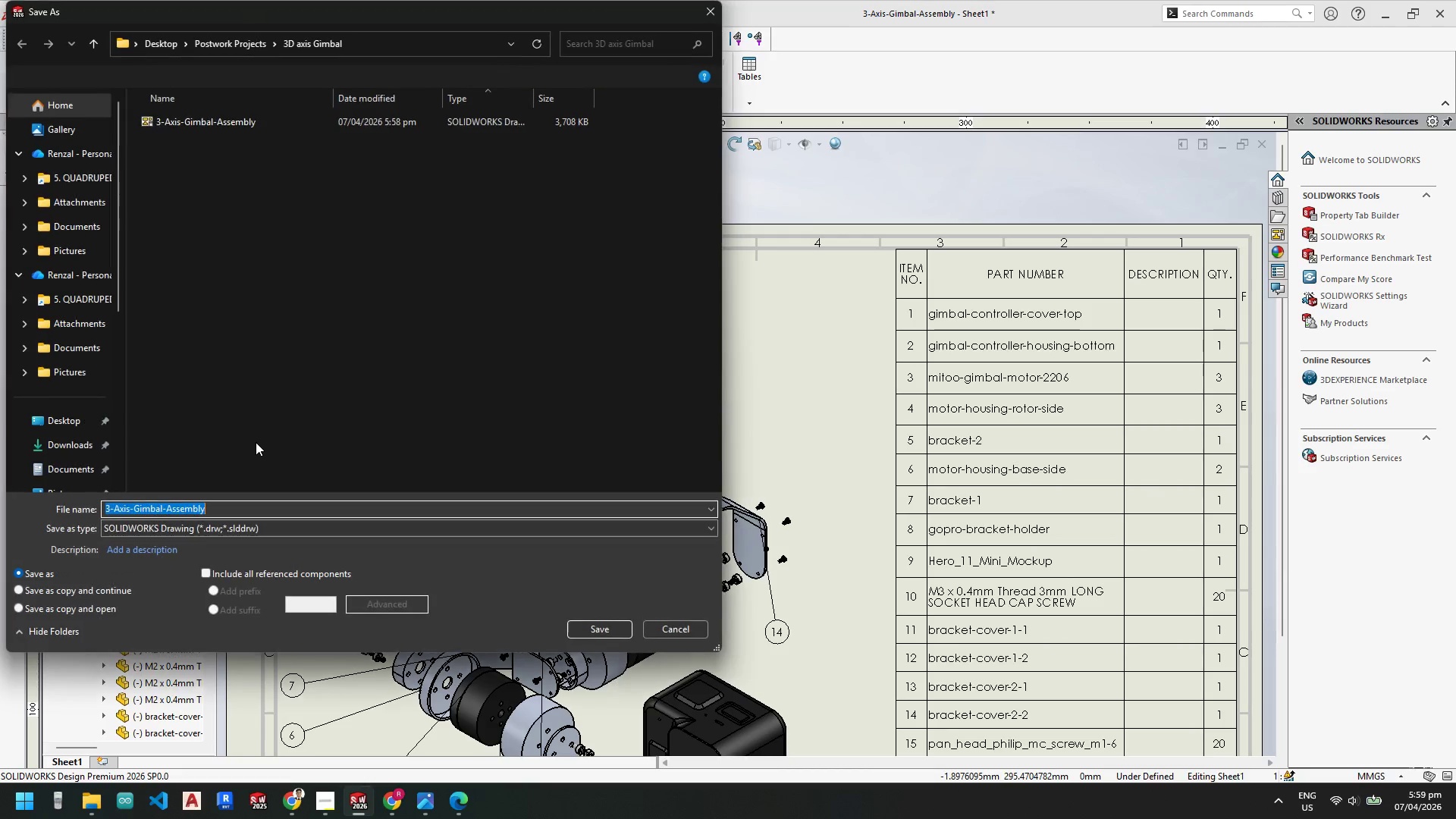 
left_click([189, 528])
 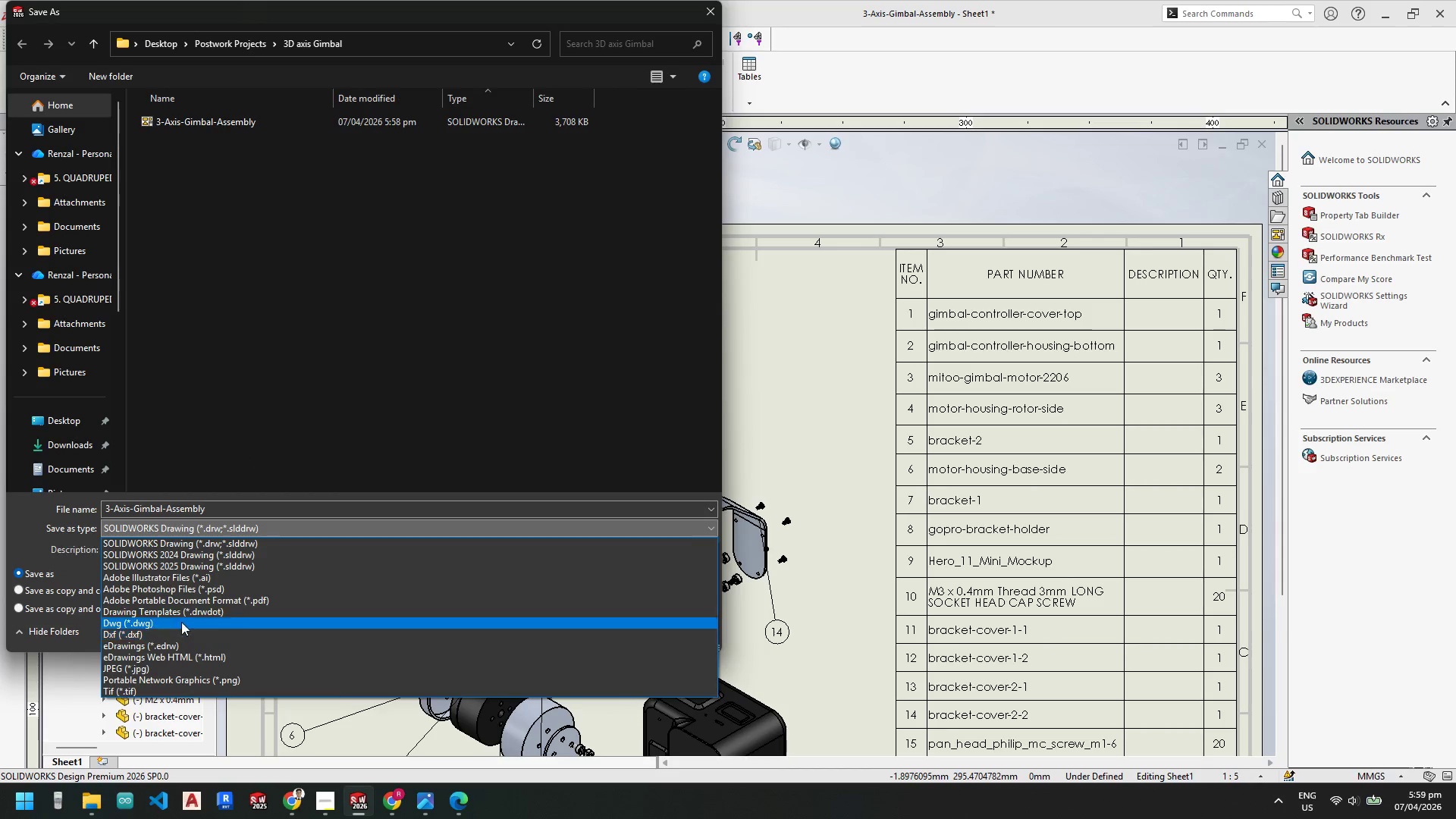 
left_click([258, 604])
 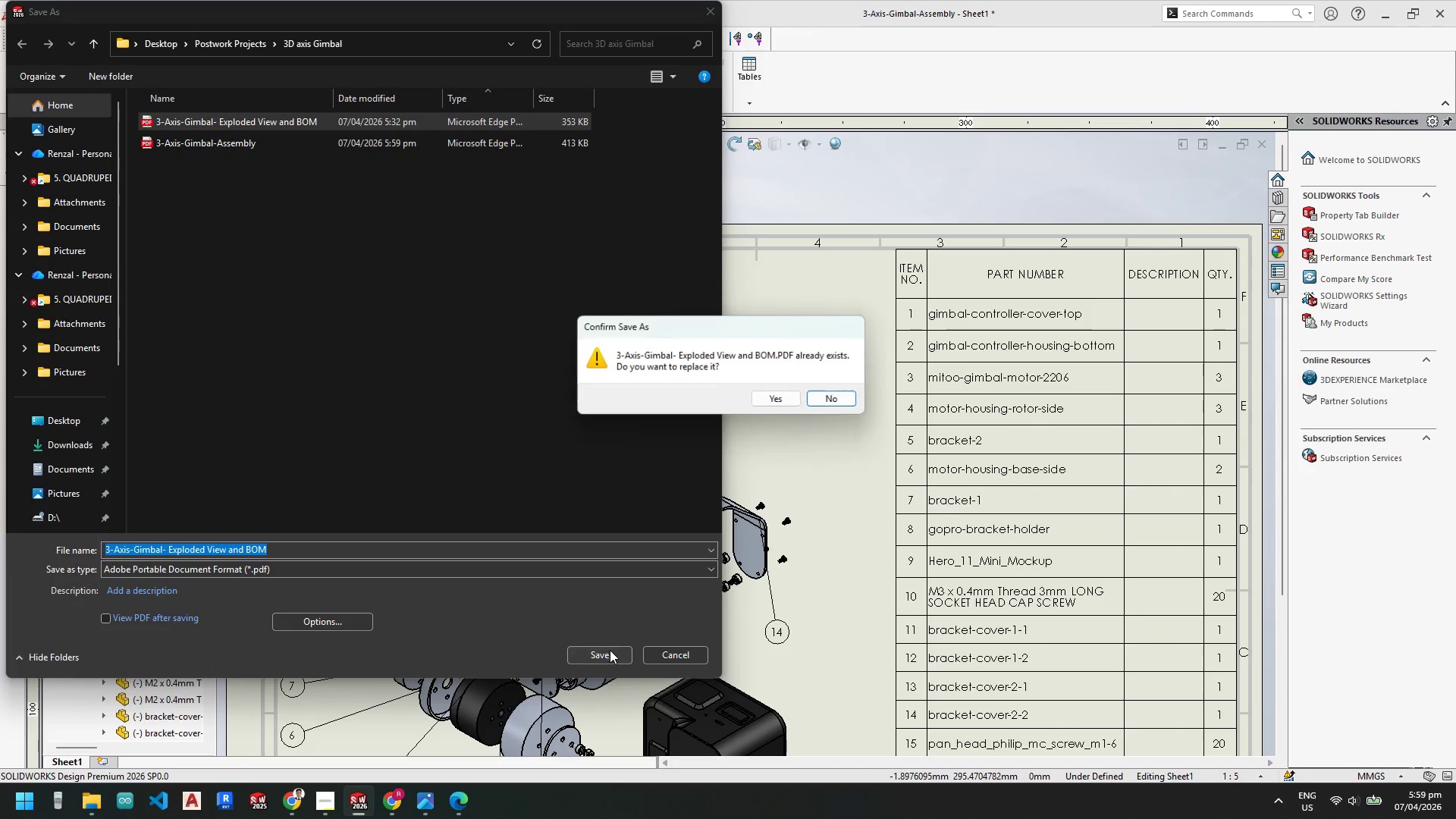 
left_click([777, 395])
 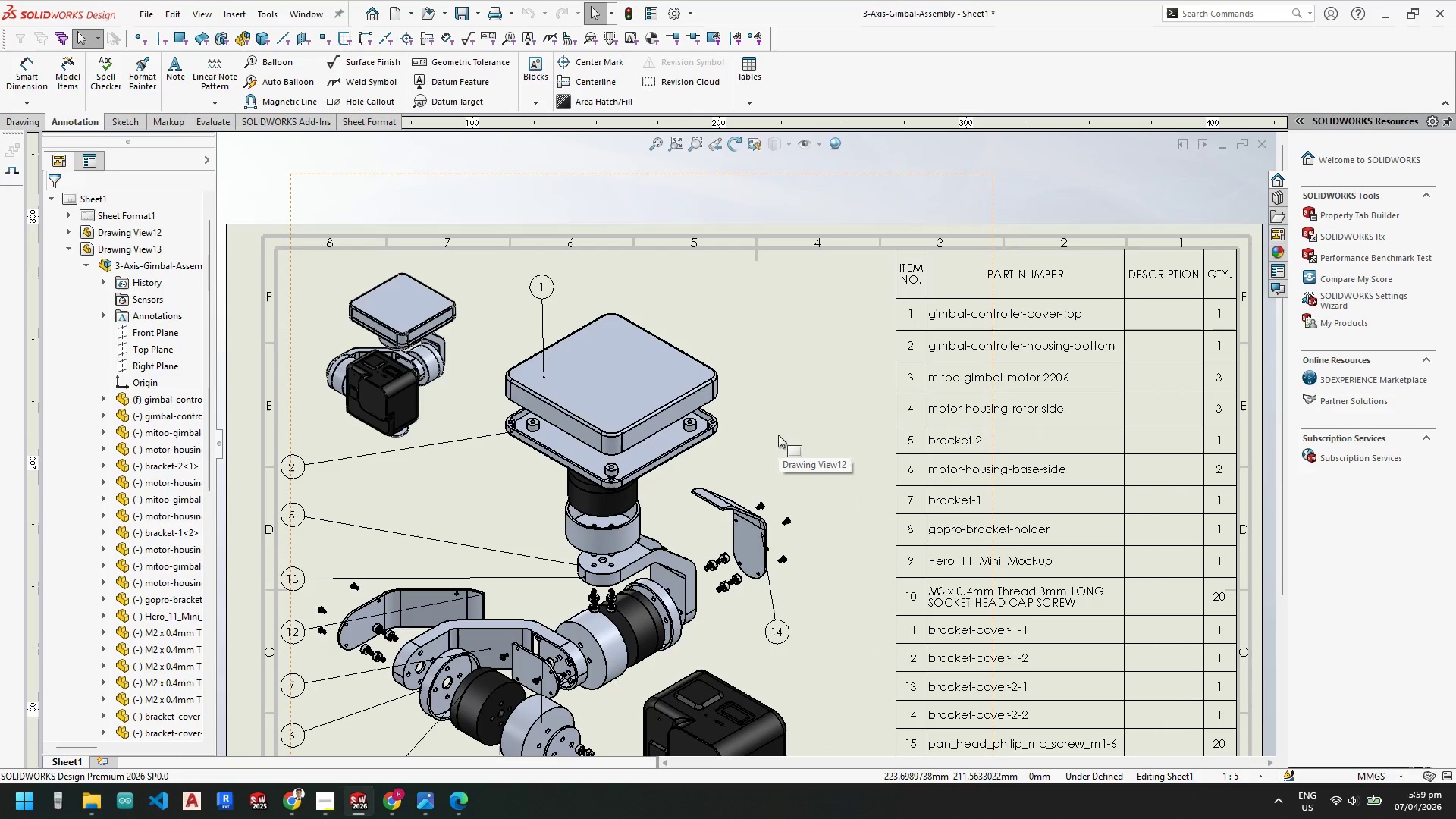 
scroll: coordinate [842, 517], scroll_direction: up, amount: 1.0
 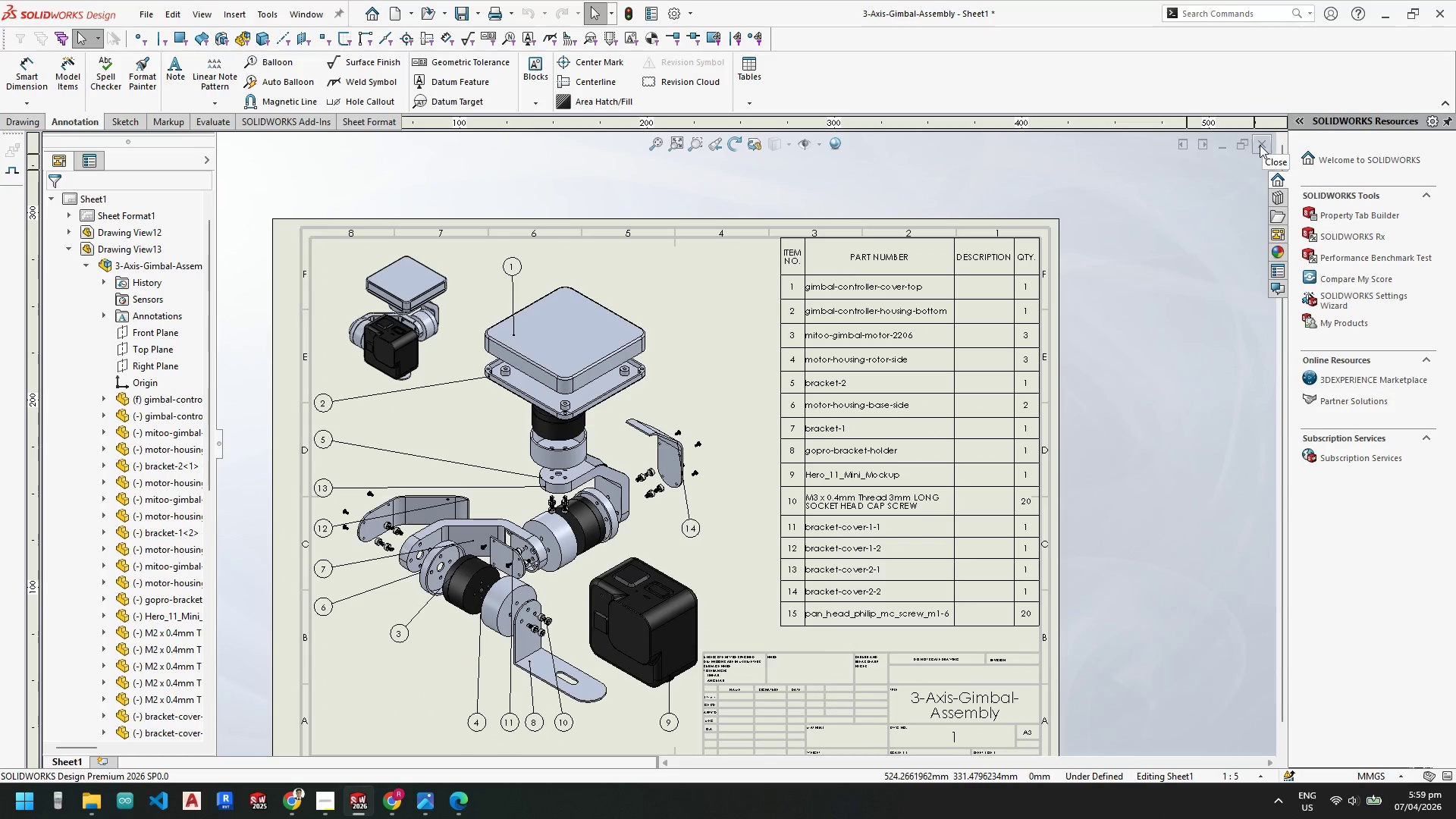 
wait(5.46)
 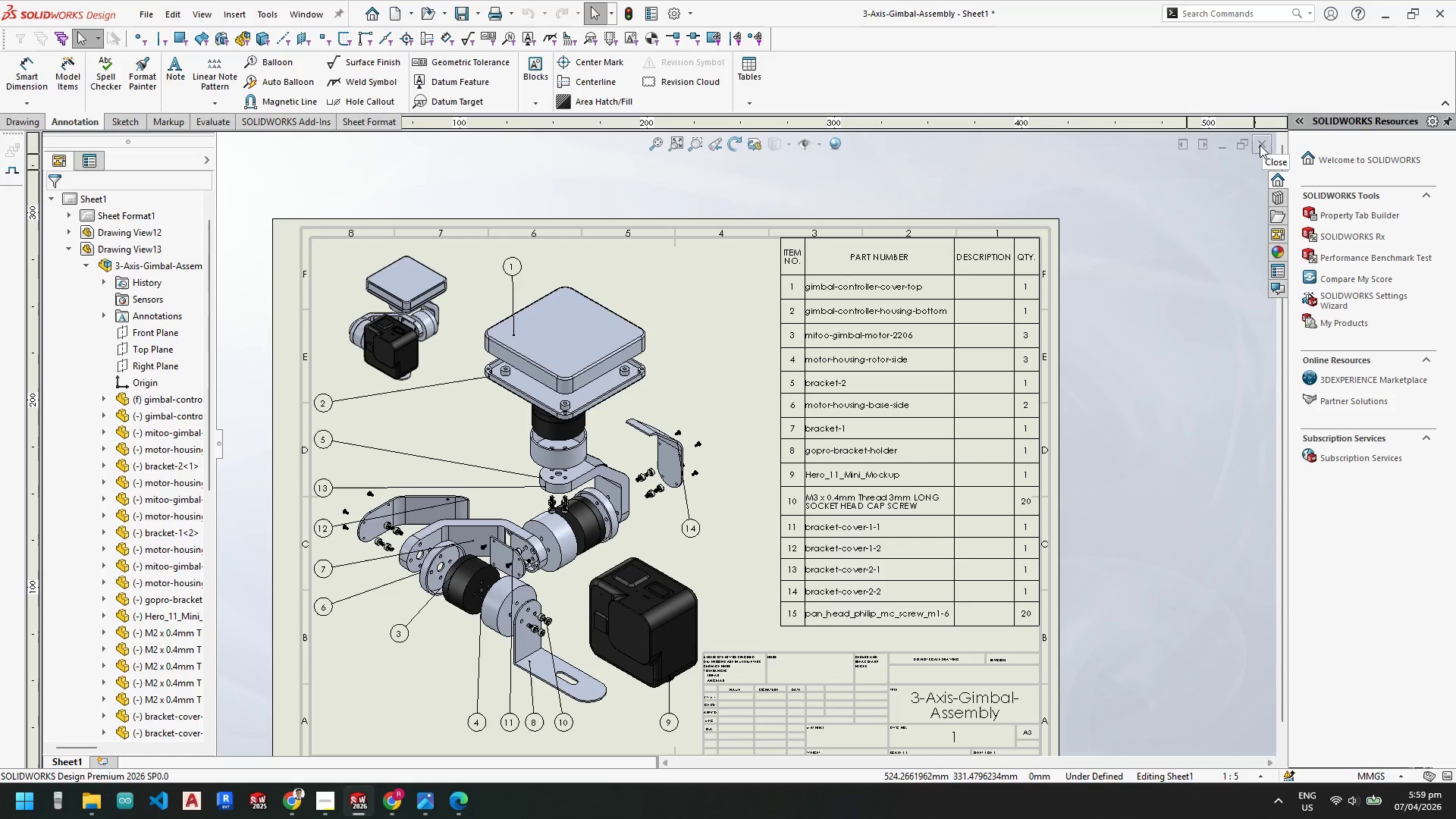 
left_click([1260, 145])
 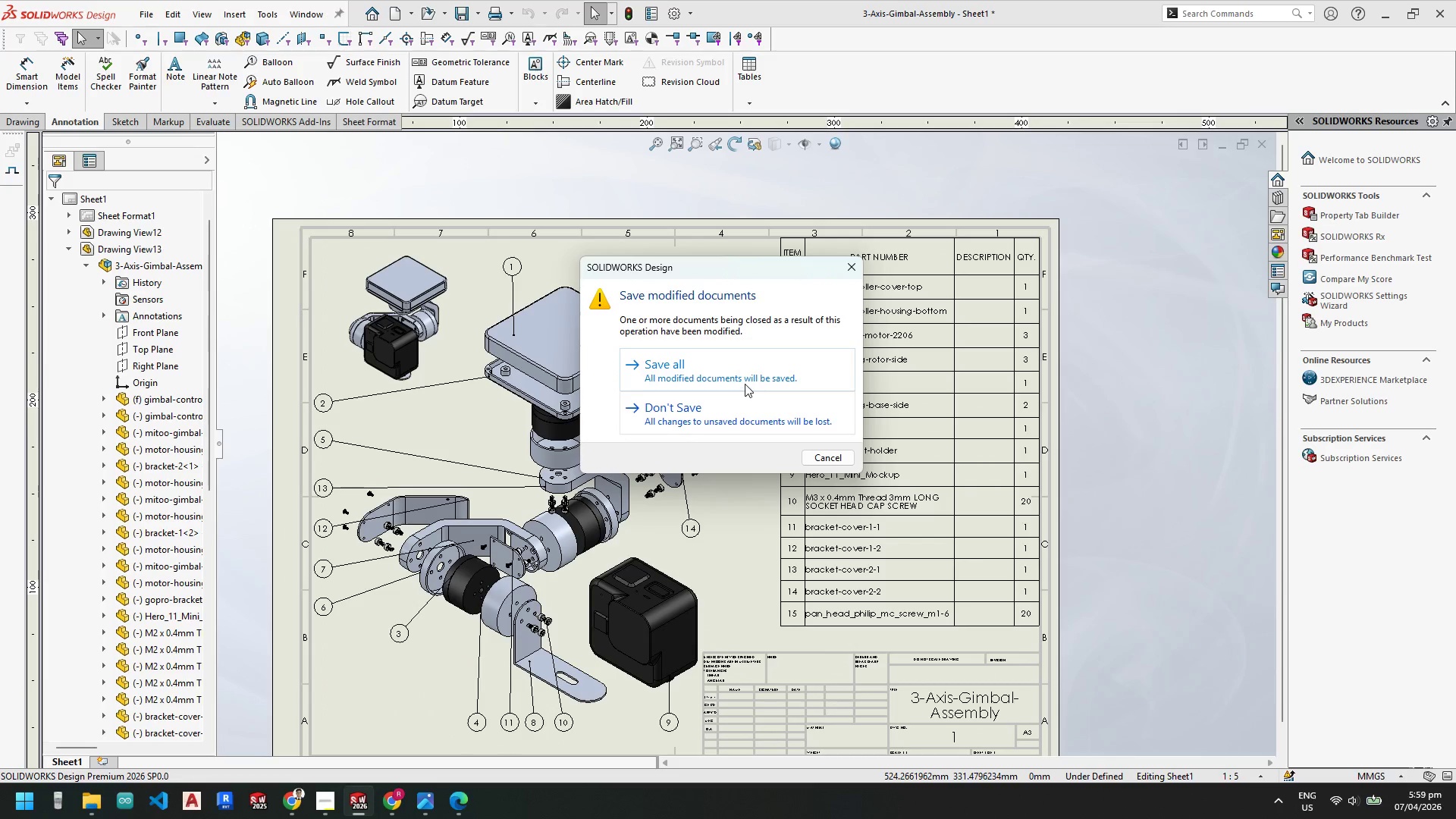 
left_click([737, 376])
 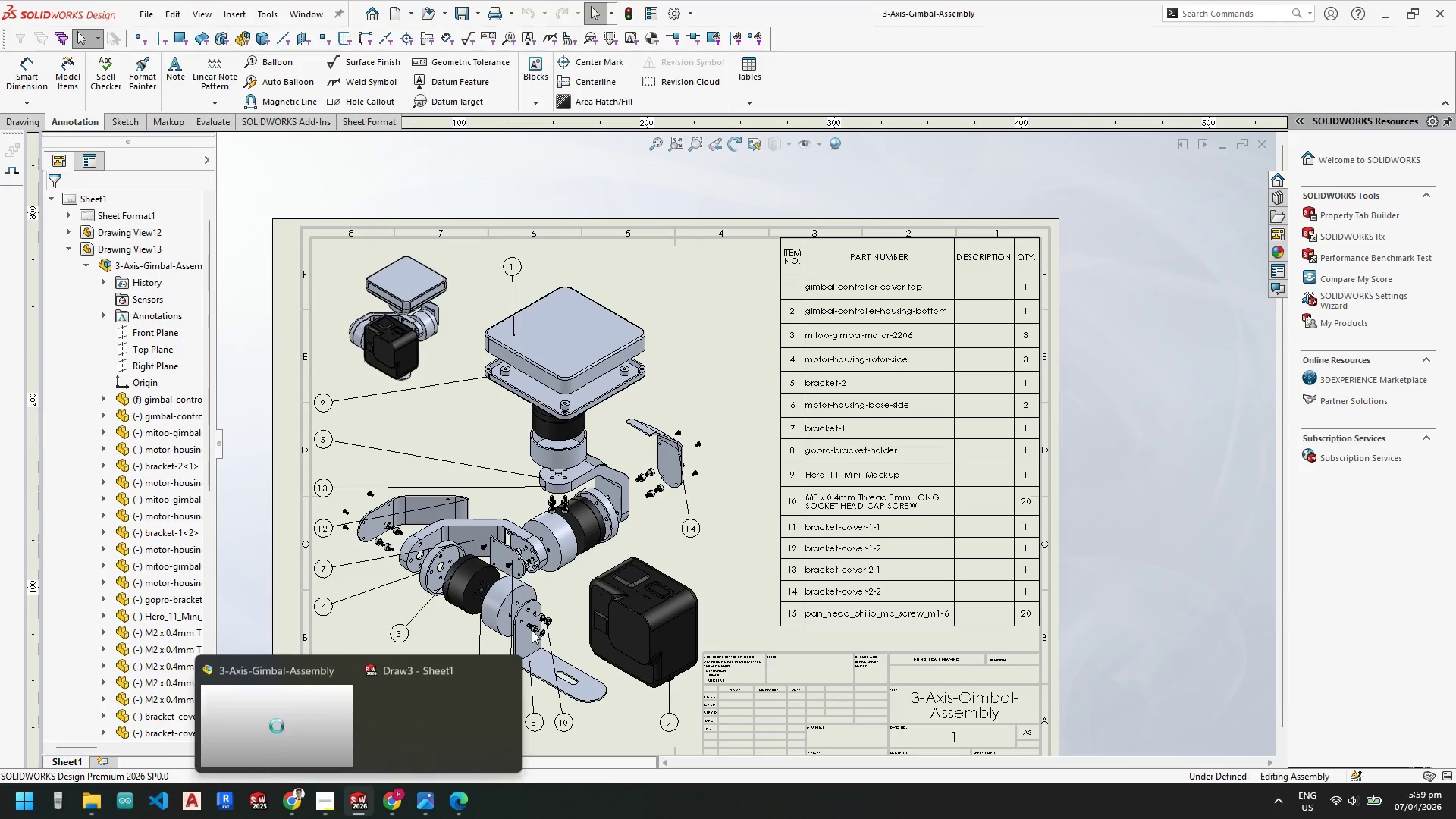 
scroll: coordinate [845, 302], scroll_direction: up, amount: 2.0
 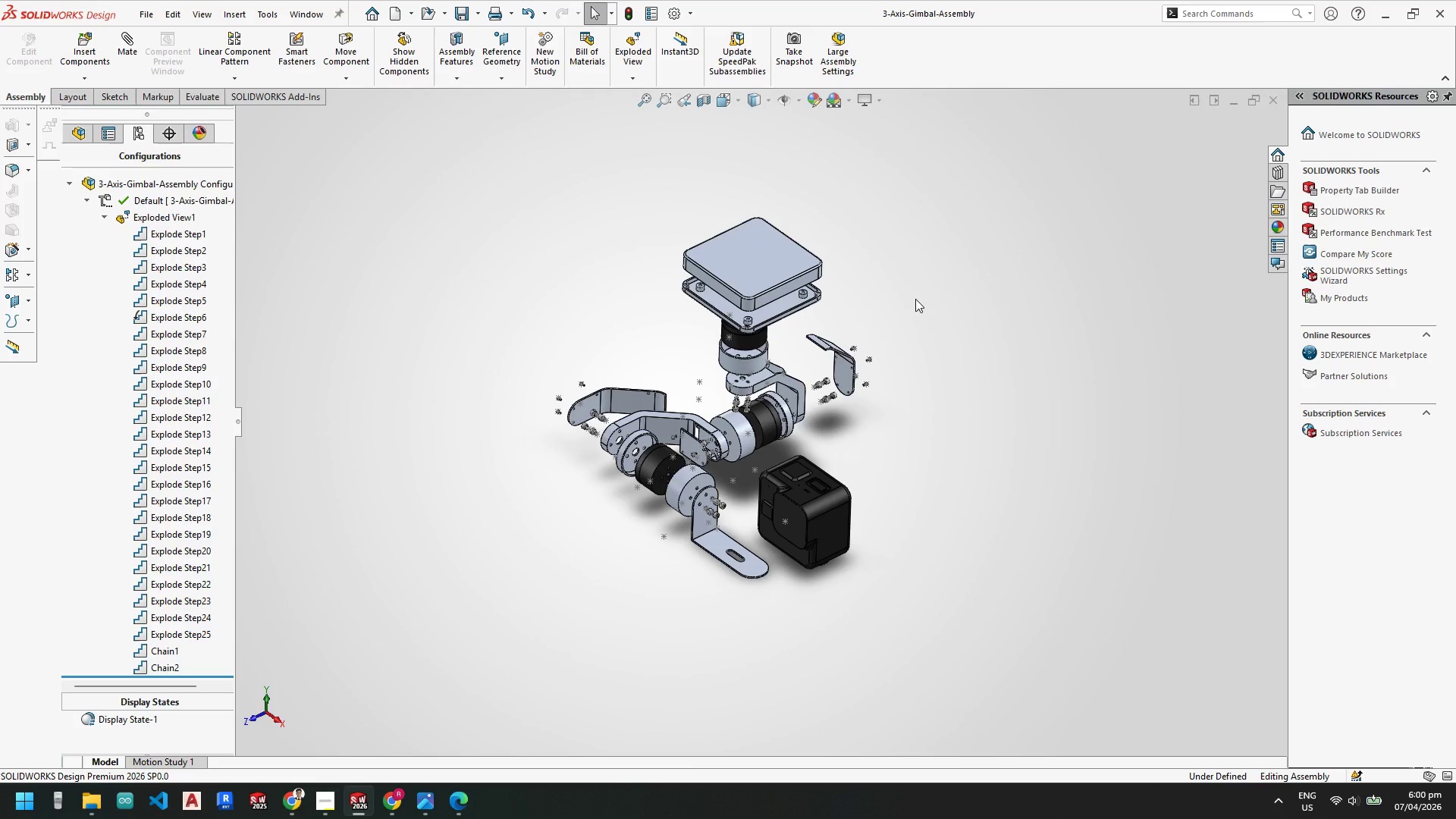 
key(Control+S)
 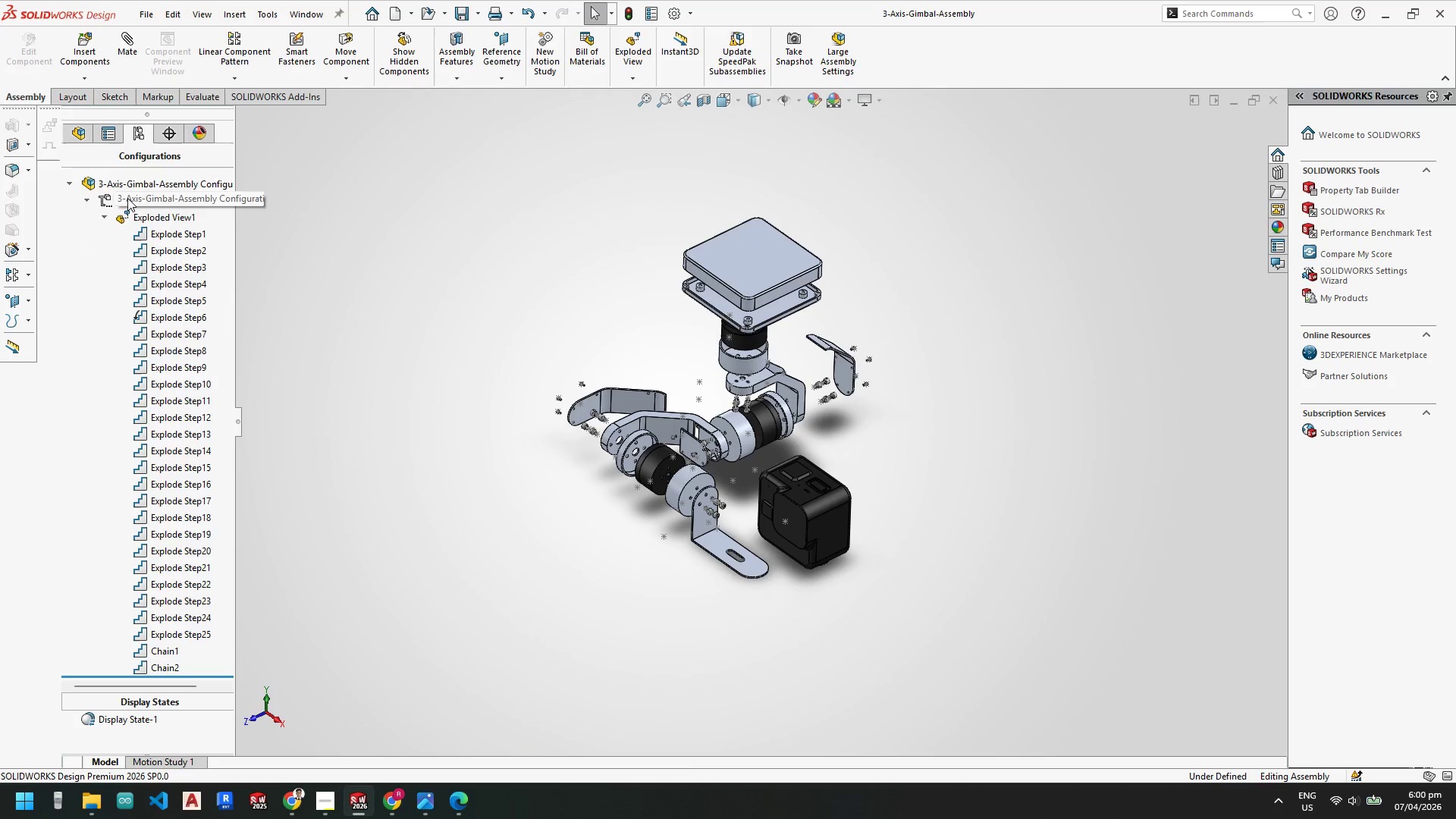 
right_click([134, 218])
 